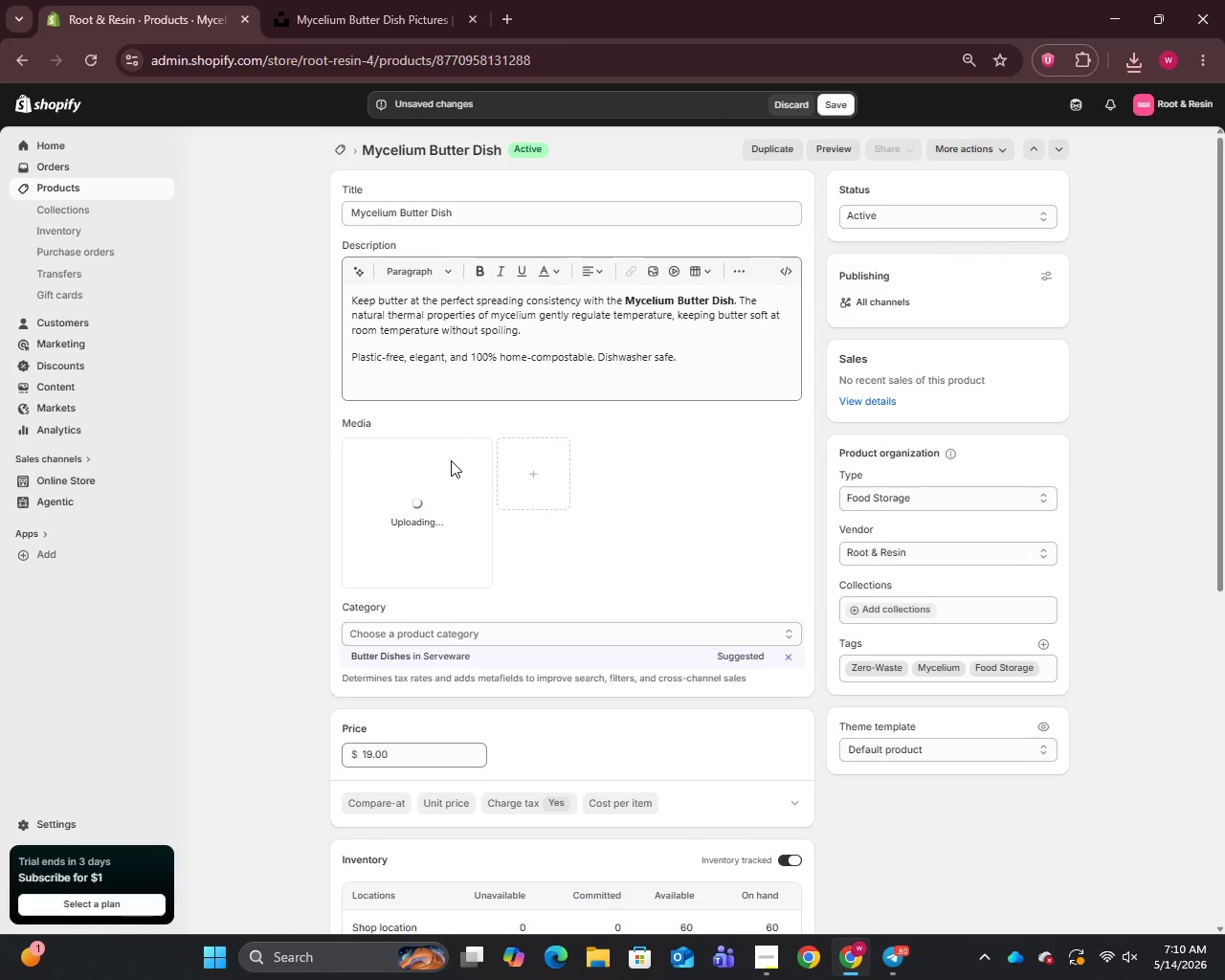 
left_click([414, 518])
 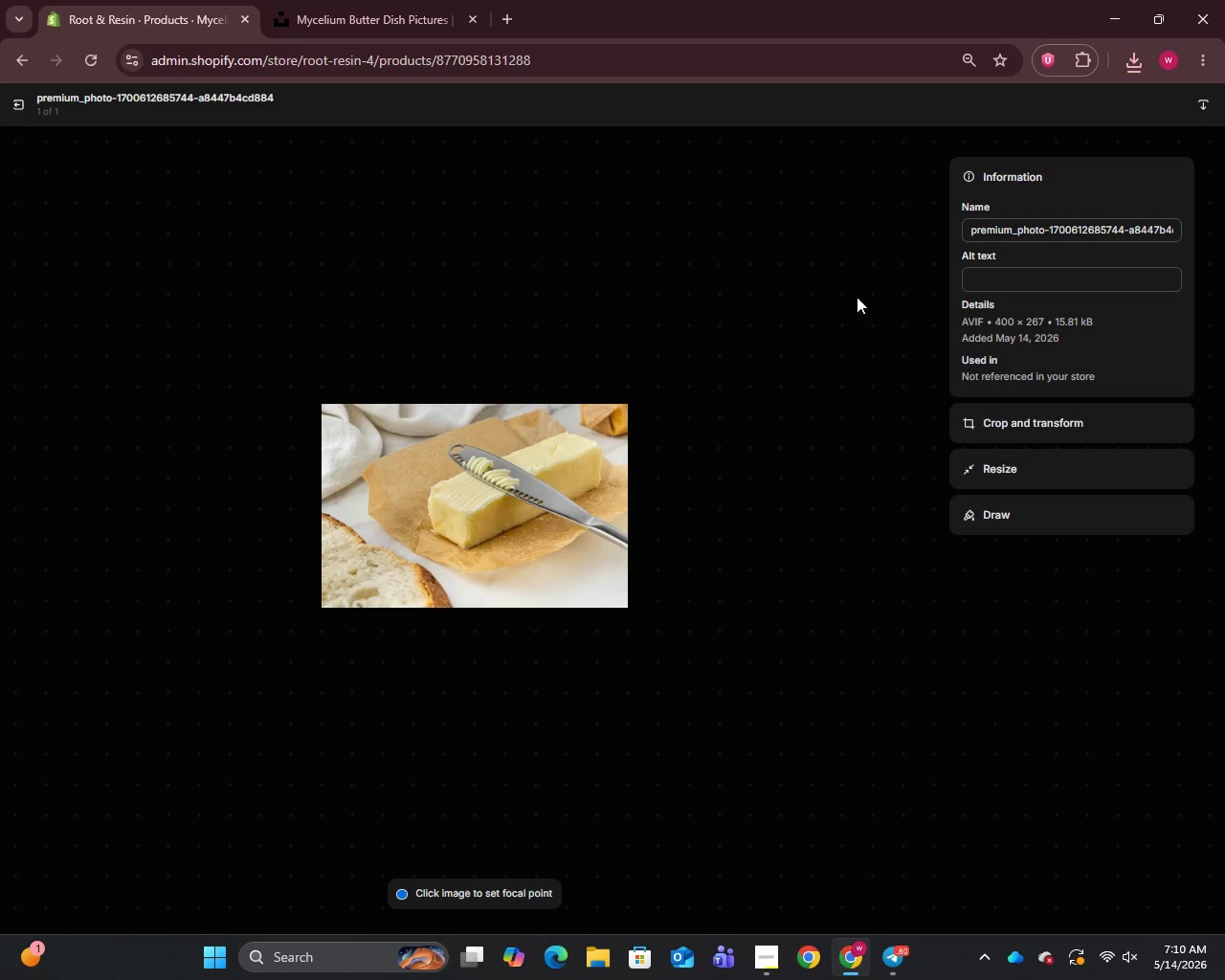 
left_click([1023, 224])
 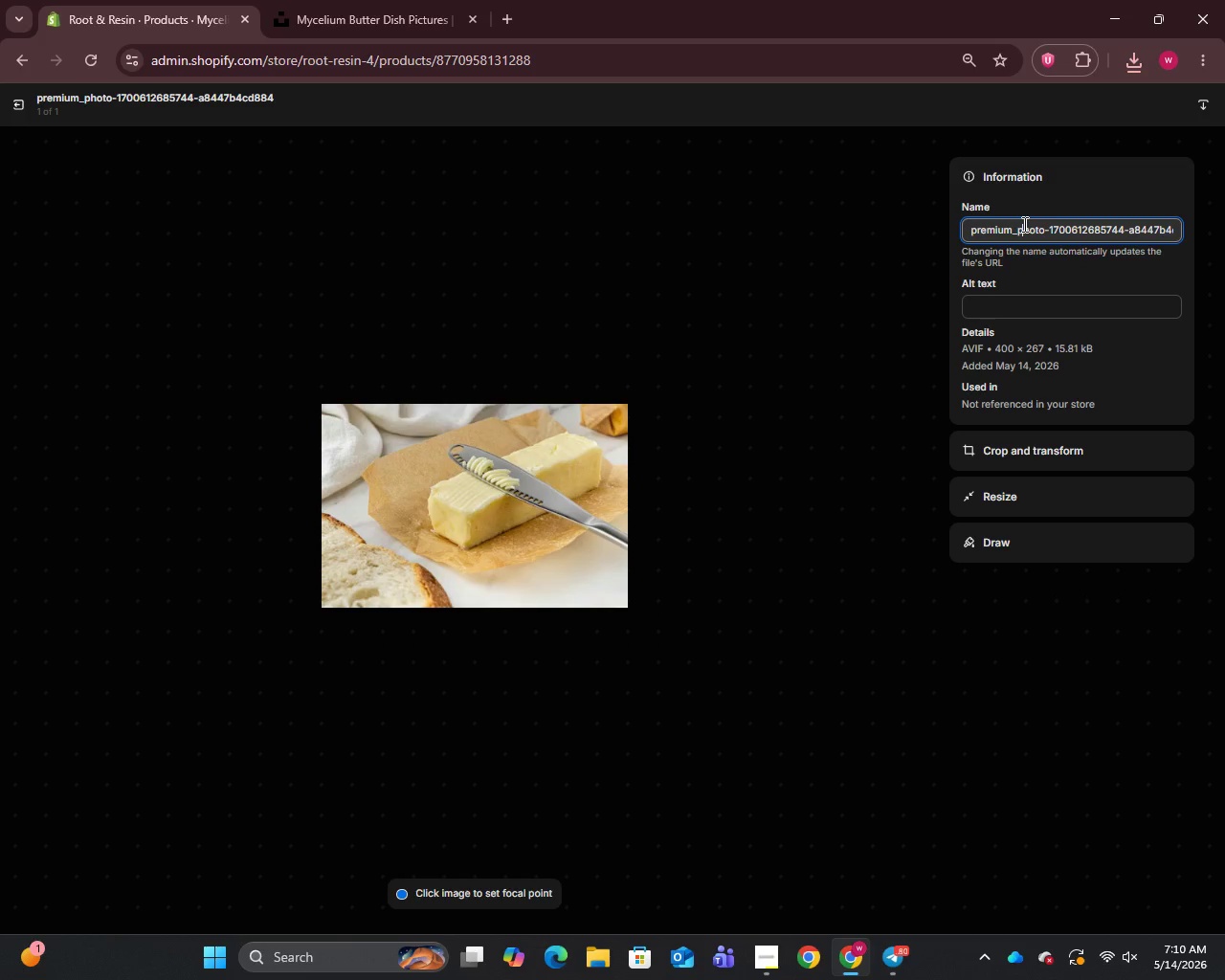 
key(Control+A)
 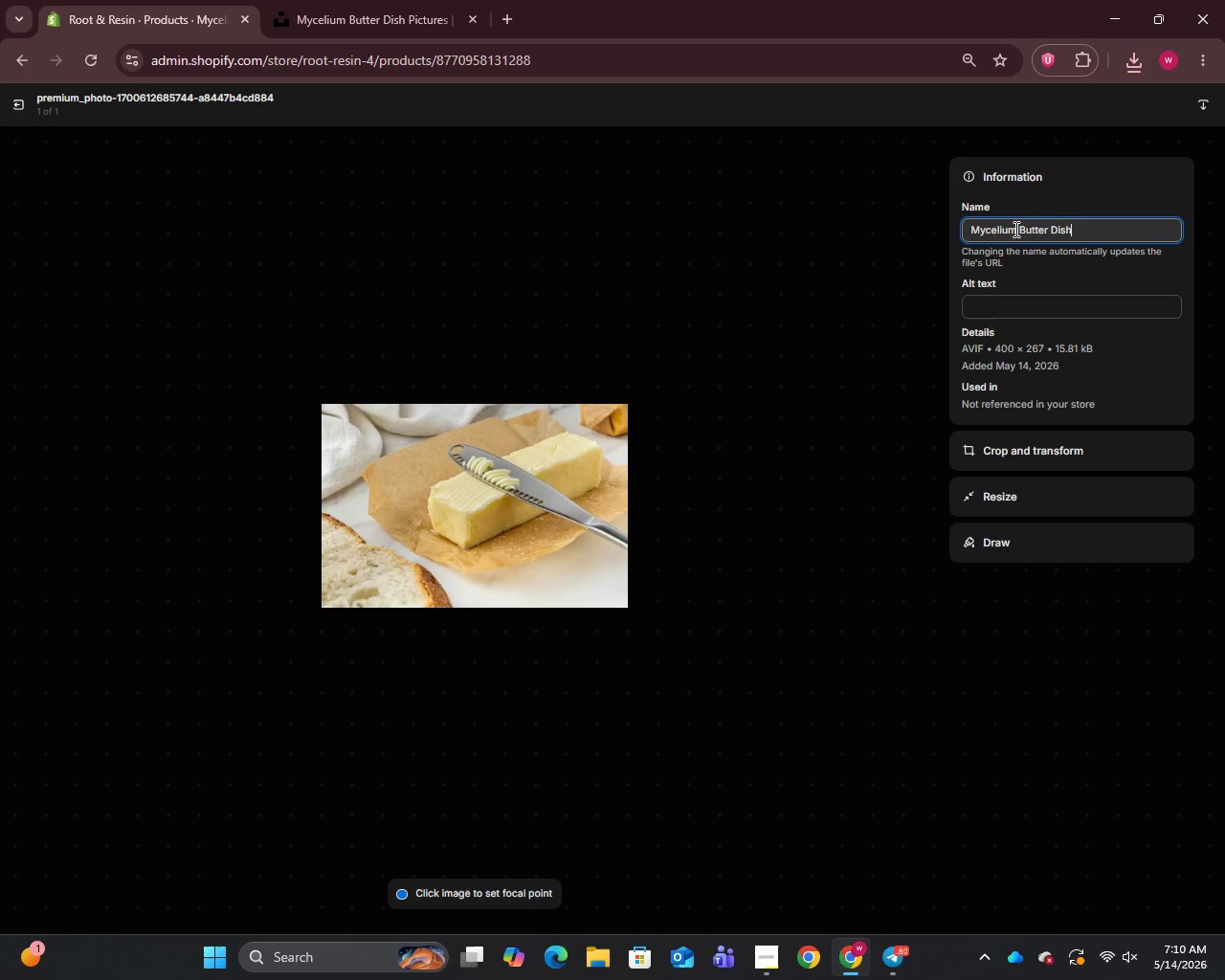 
key(Control+V)
 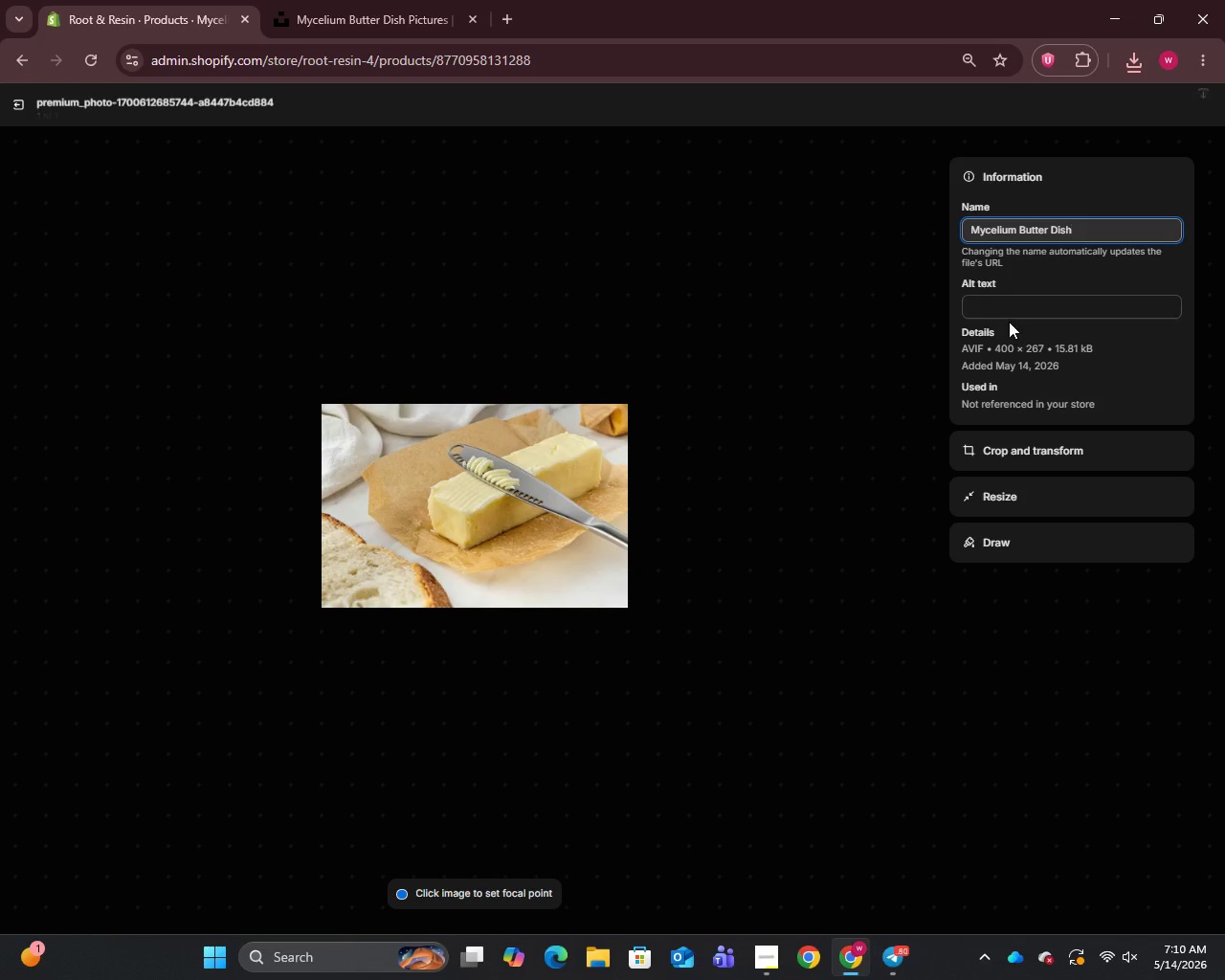 
left_click([1009, 322])
 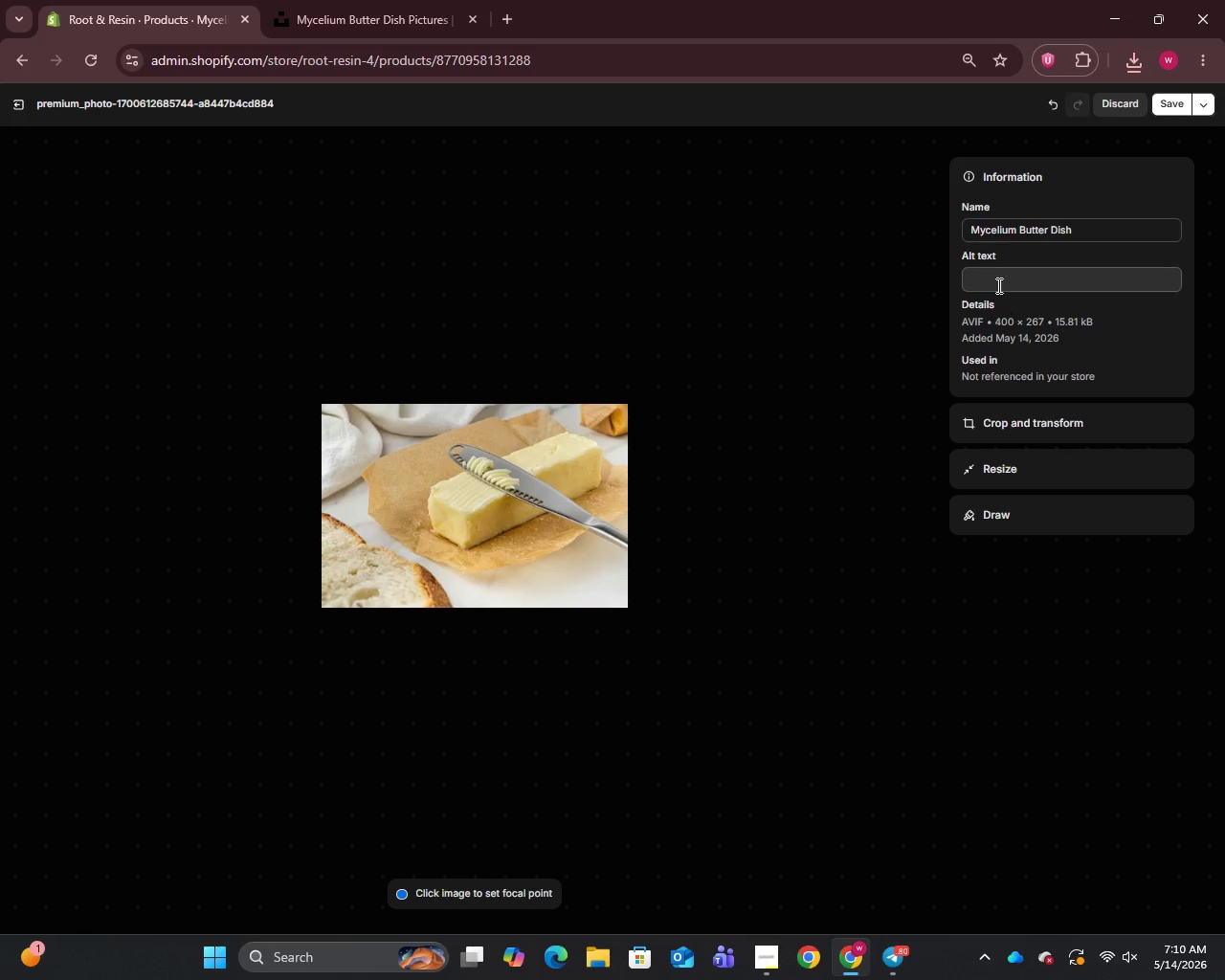 
left_click([997, 280])
 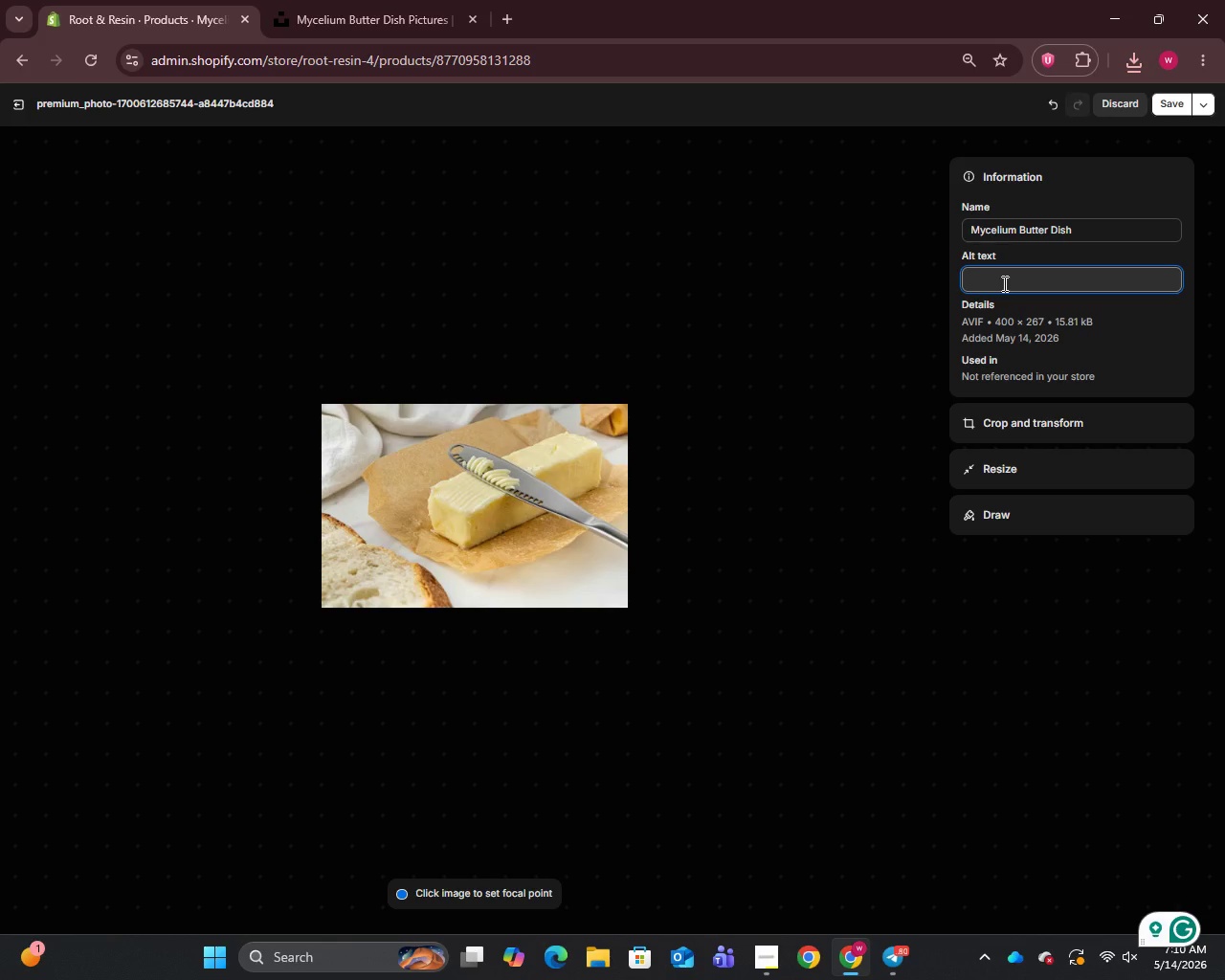 
type(Mycelium Butter Dish on a dining table - plastic-free compostable butter storage by Root & Resin)
 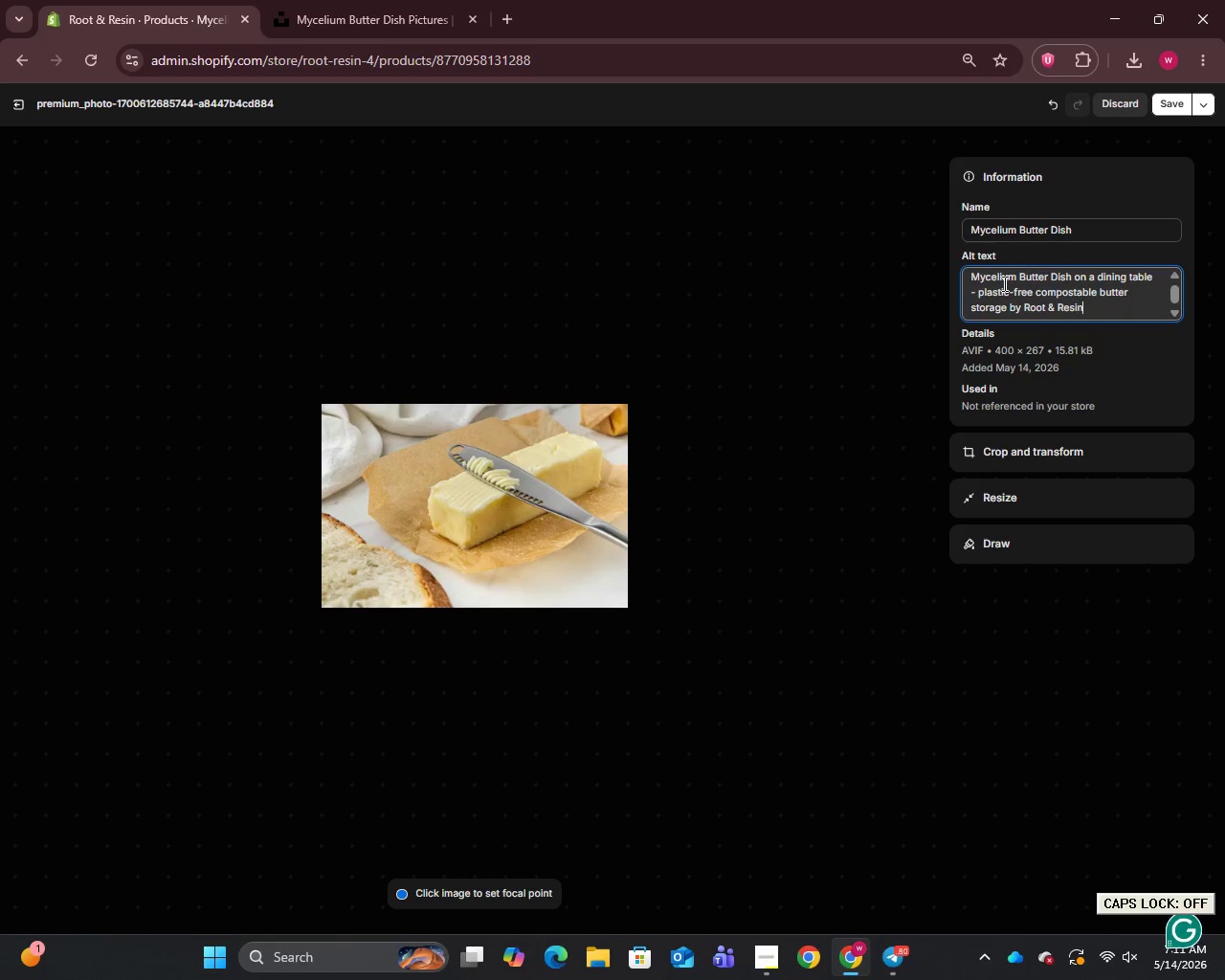 
left_click([1168, 113])
 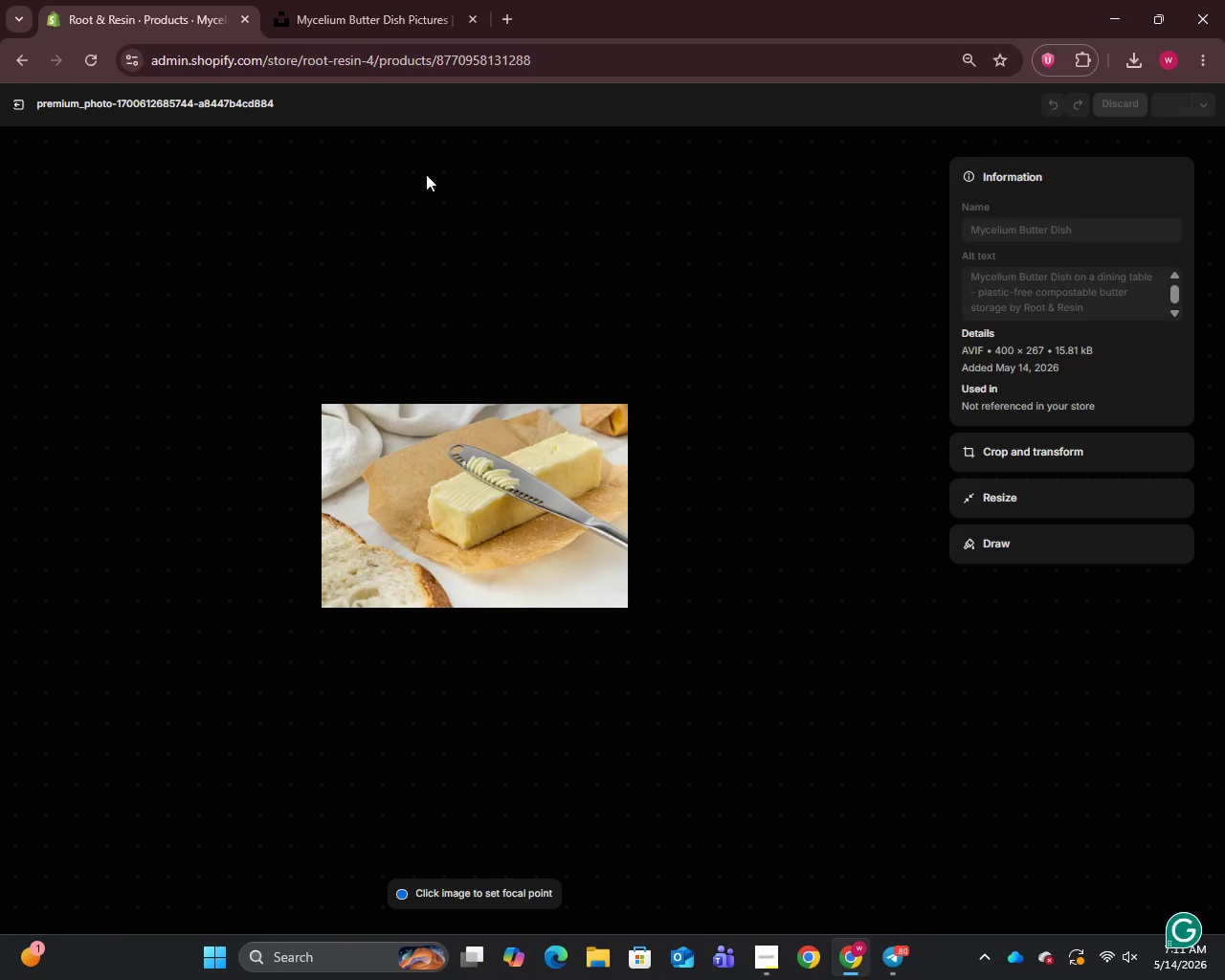 
mouse_move([56, 123])
 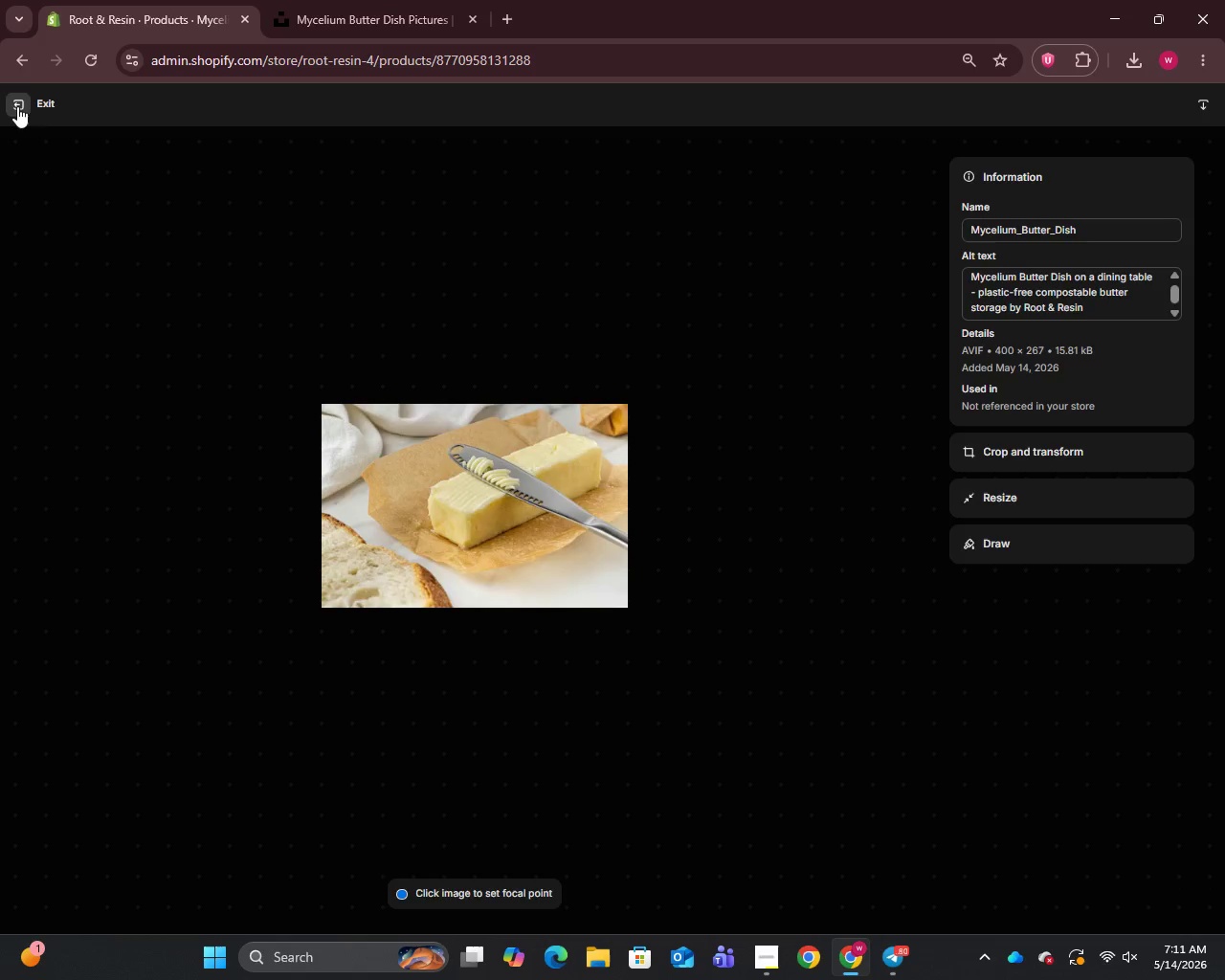 
left_click([17, 106])
 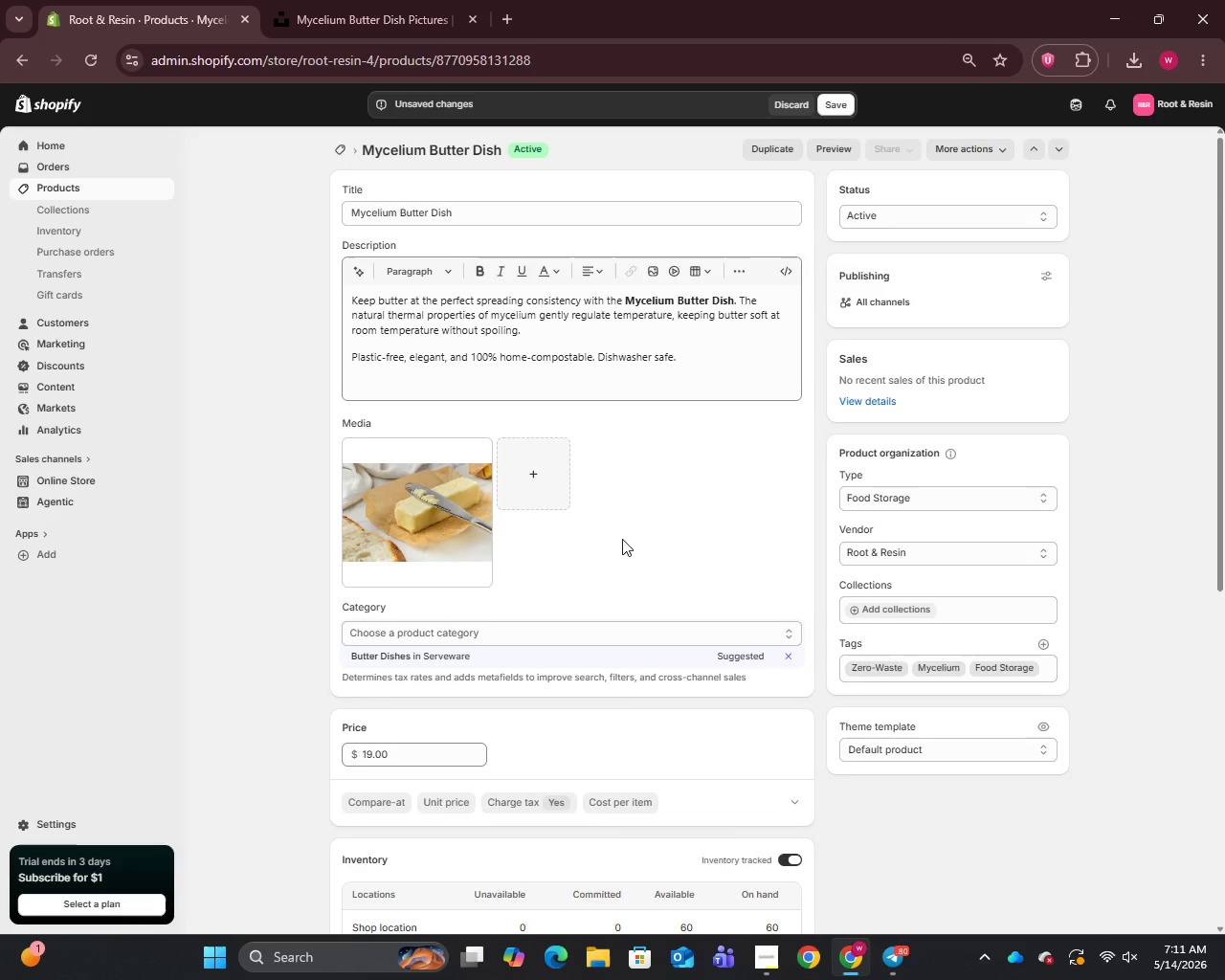 
scroll: coordinate [623, 547], scroll_direction: down, amount: 11.0
 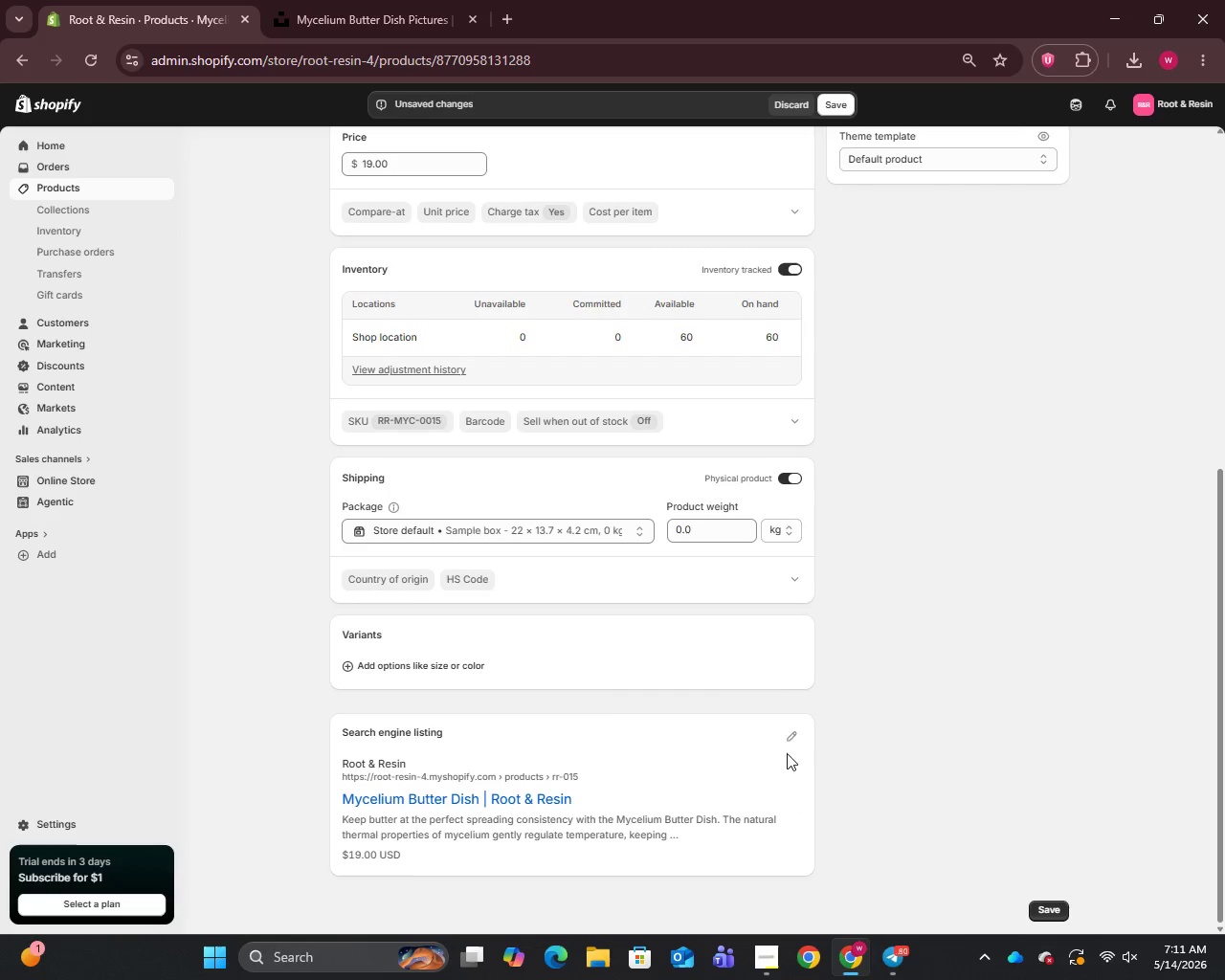 
left_click([788, 733])
 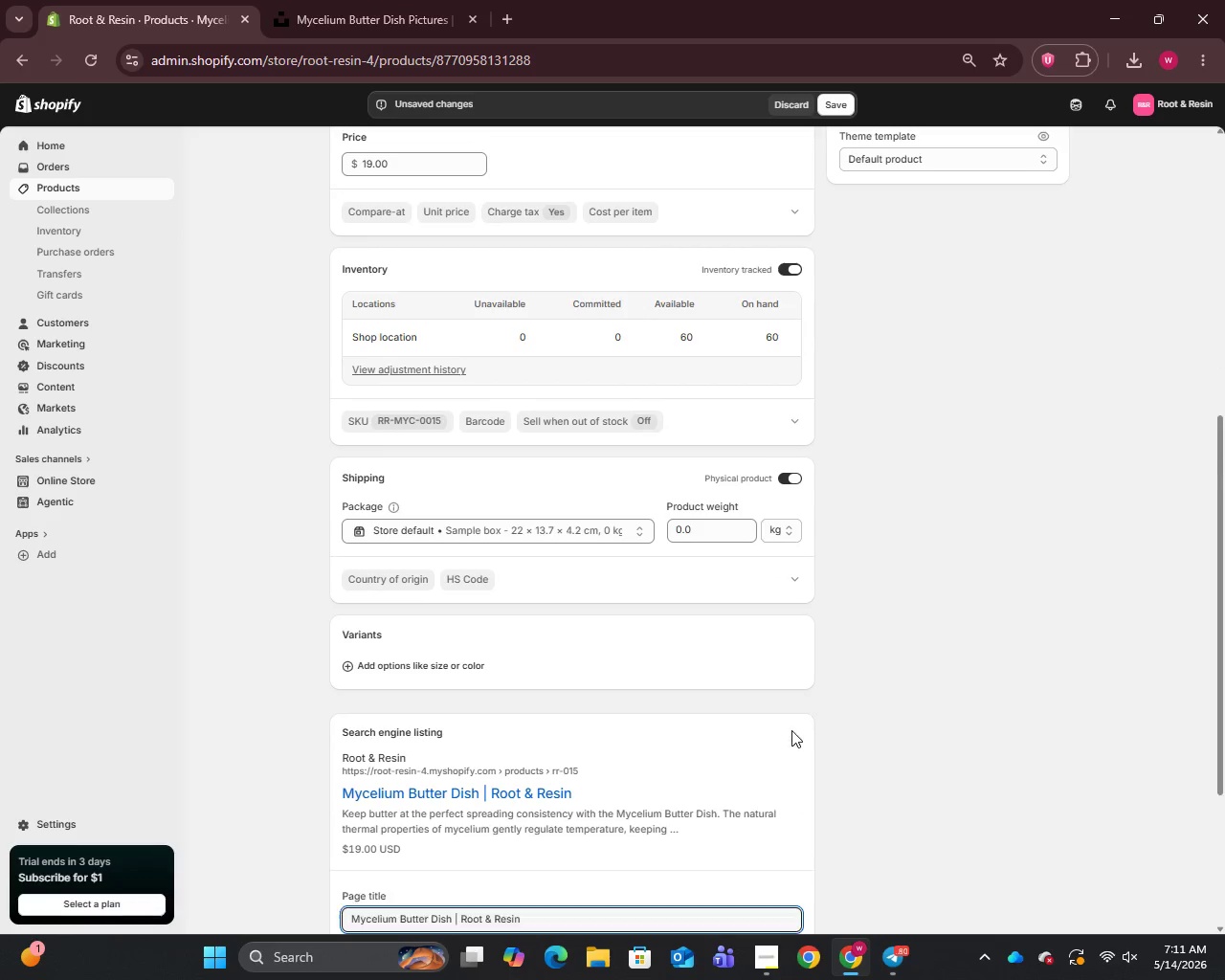 
scroll: coordinate [791, 730], scroll_direction: down, amount: 6.0
 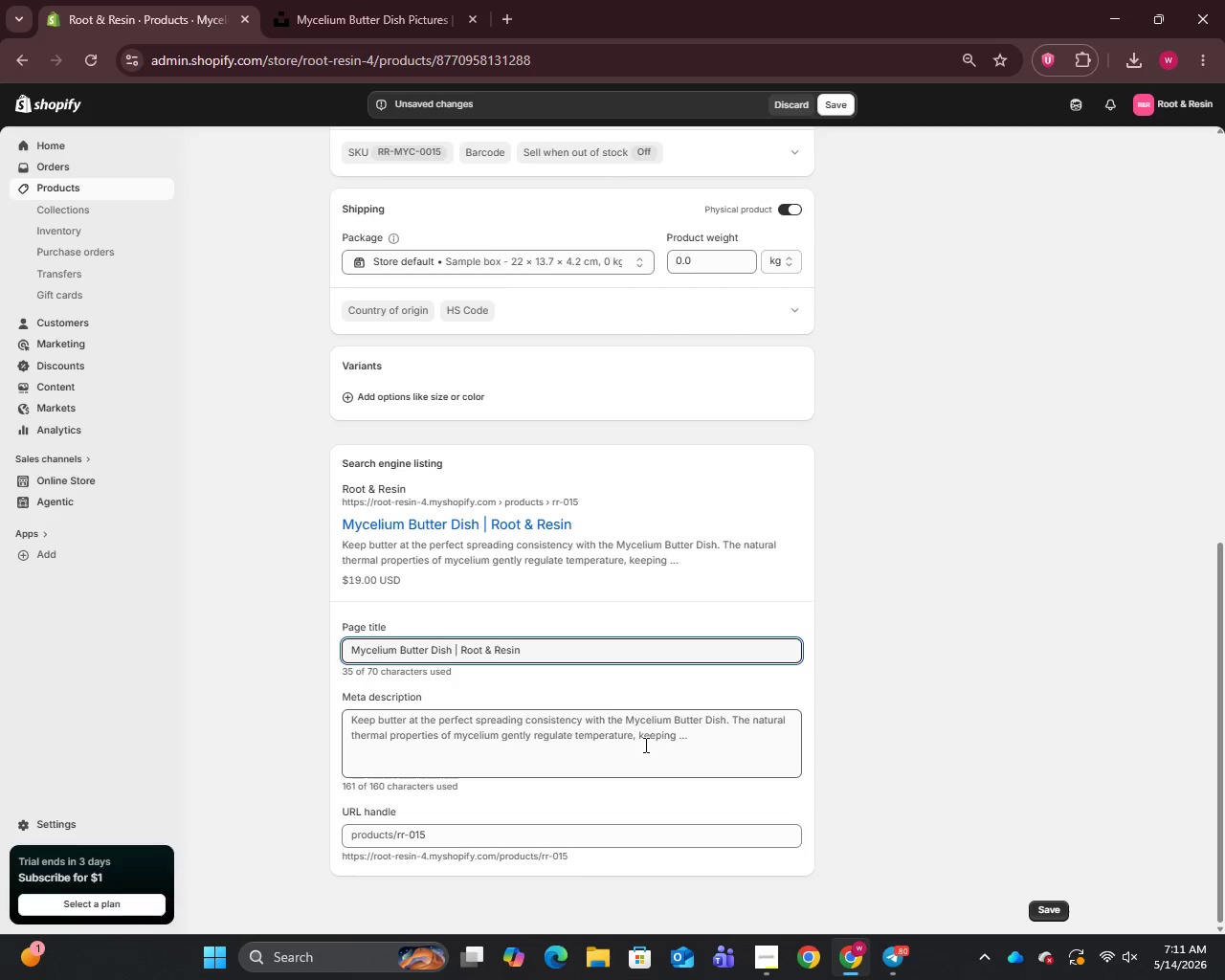 
left_click([643, 745])
 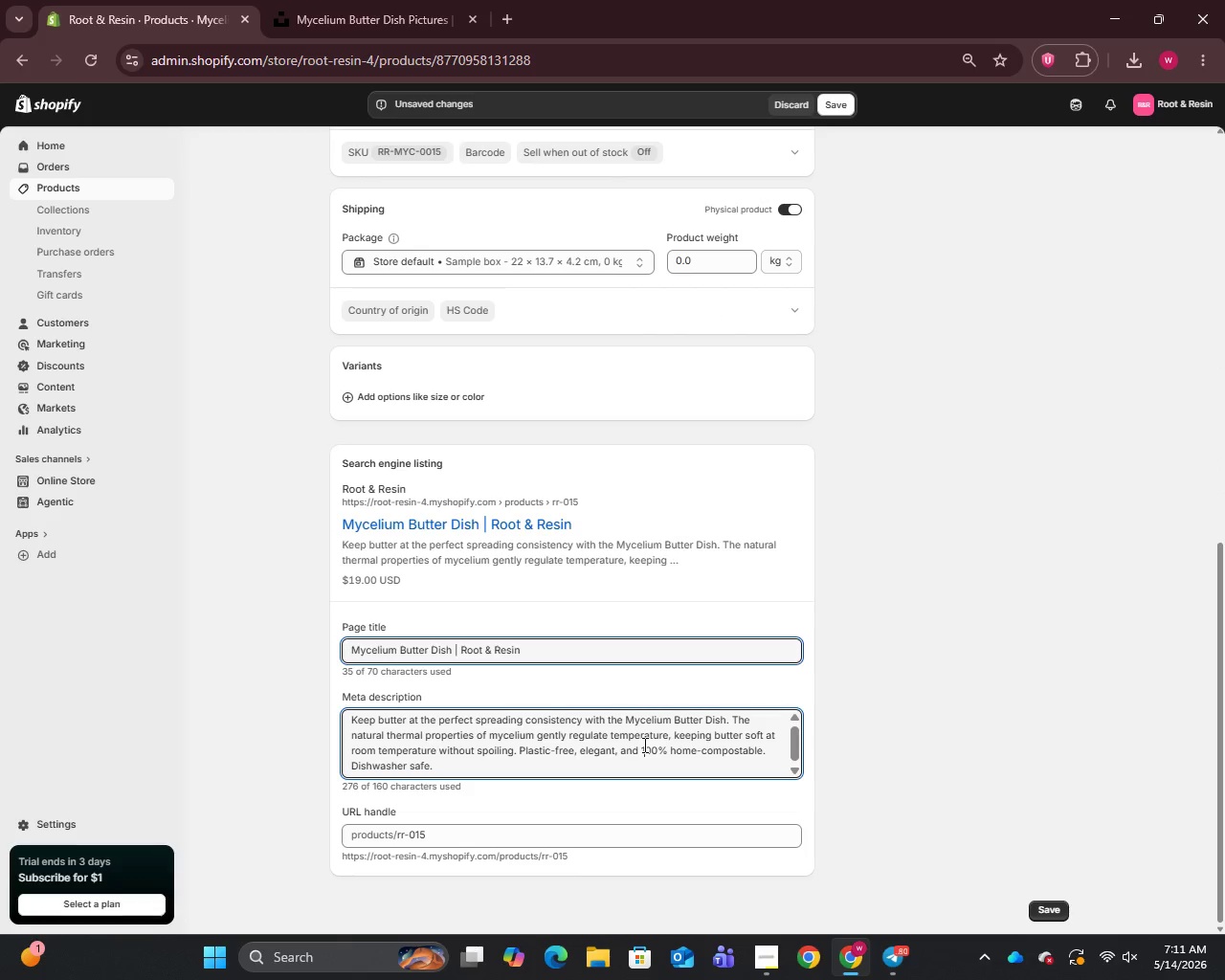 
key(Control+A)
 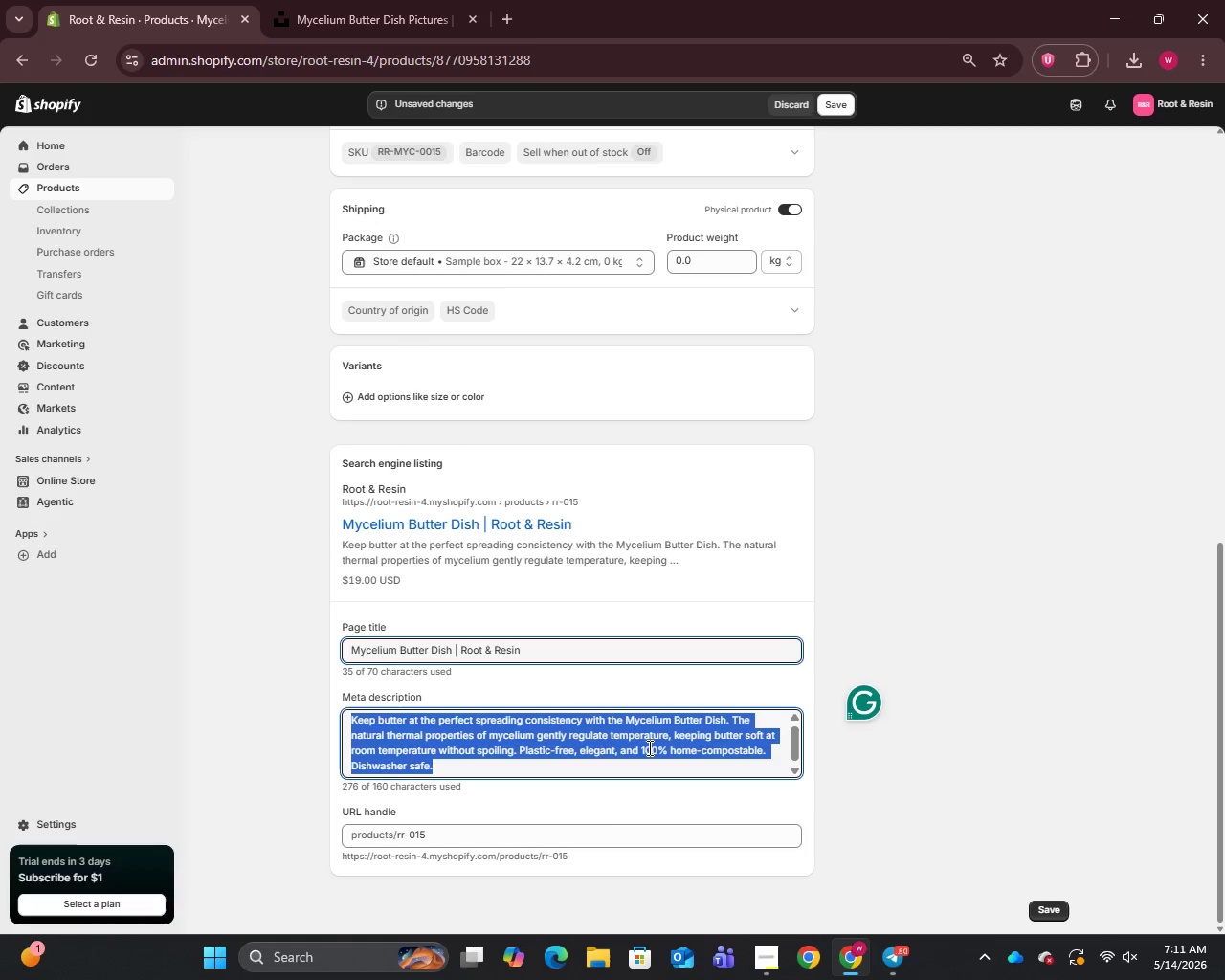 
type(Mycelium Grain Stog)
key(Backspace)
 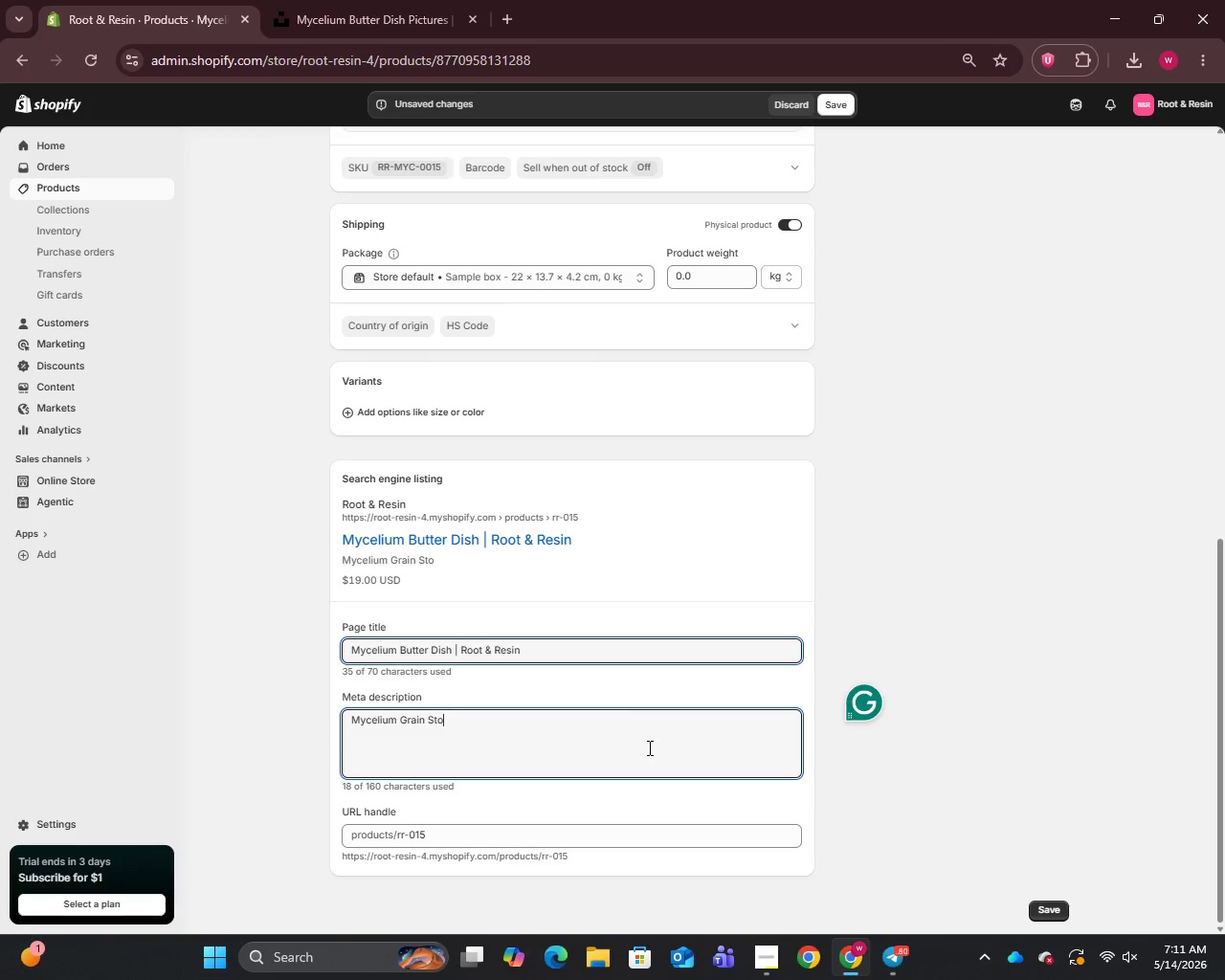 
type(rage Jar 2)
key(Tab)
type(L for bi)
key(Backspace)
type(ulk pantry staples - airtight plastic-free storage by Root & Resin)
 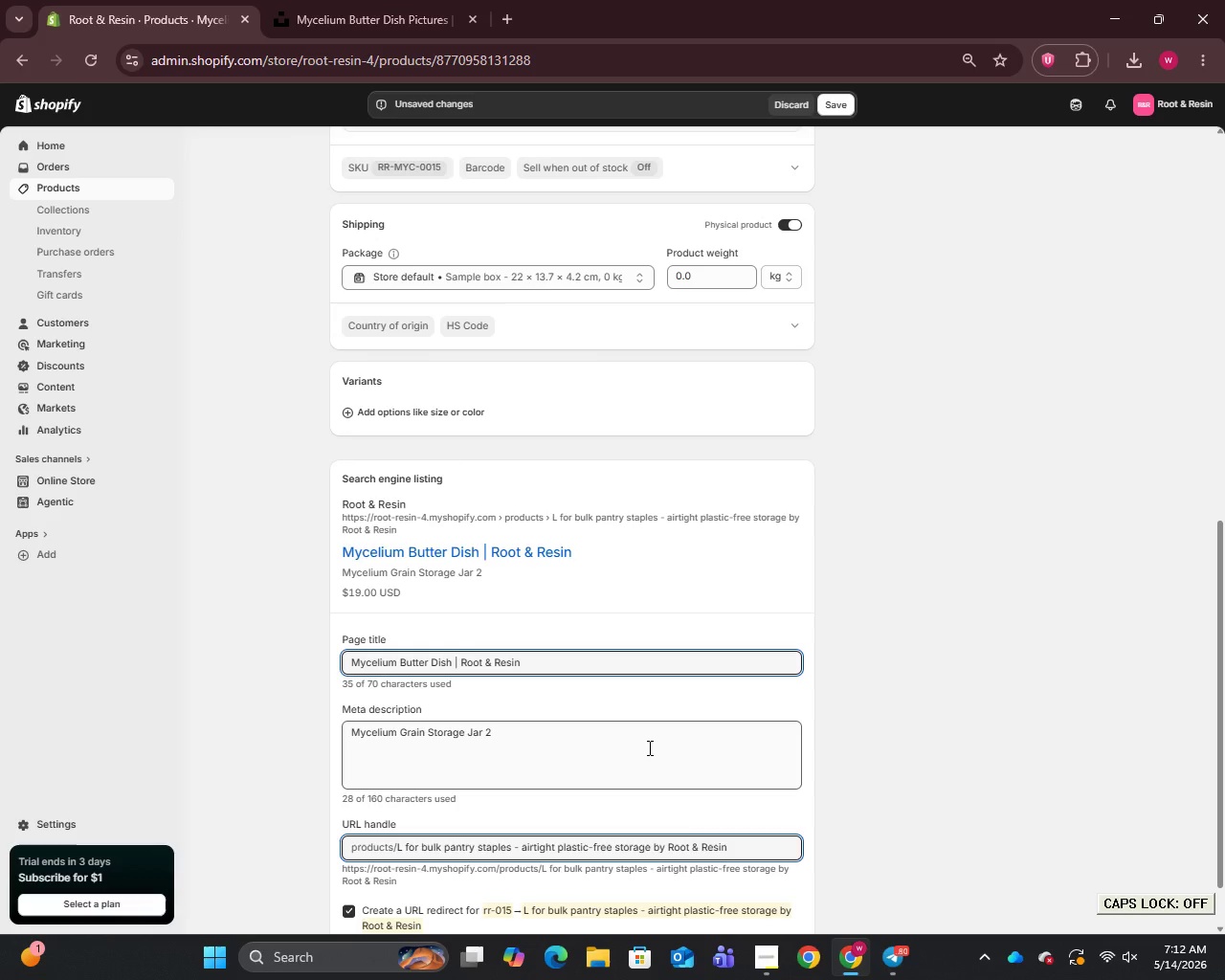 
left_click([619, 745])
 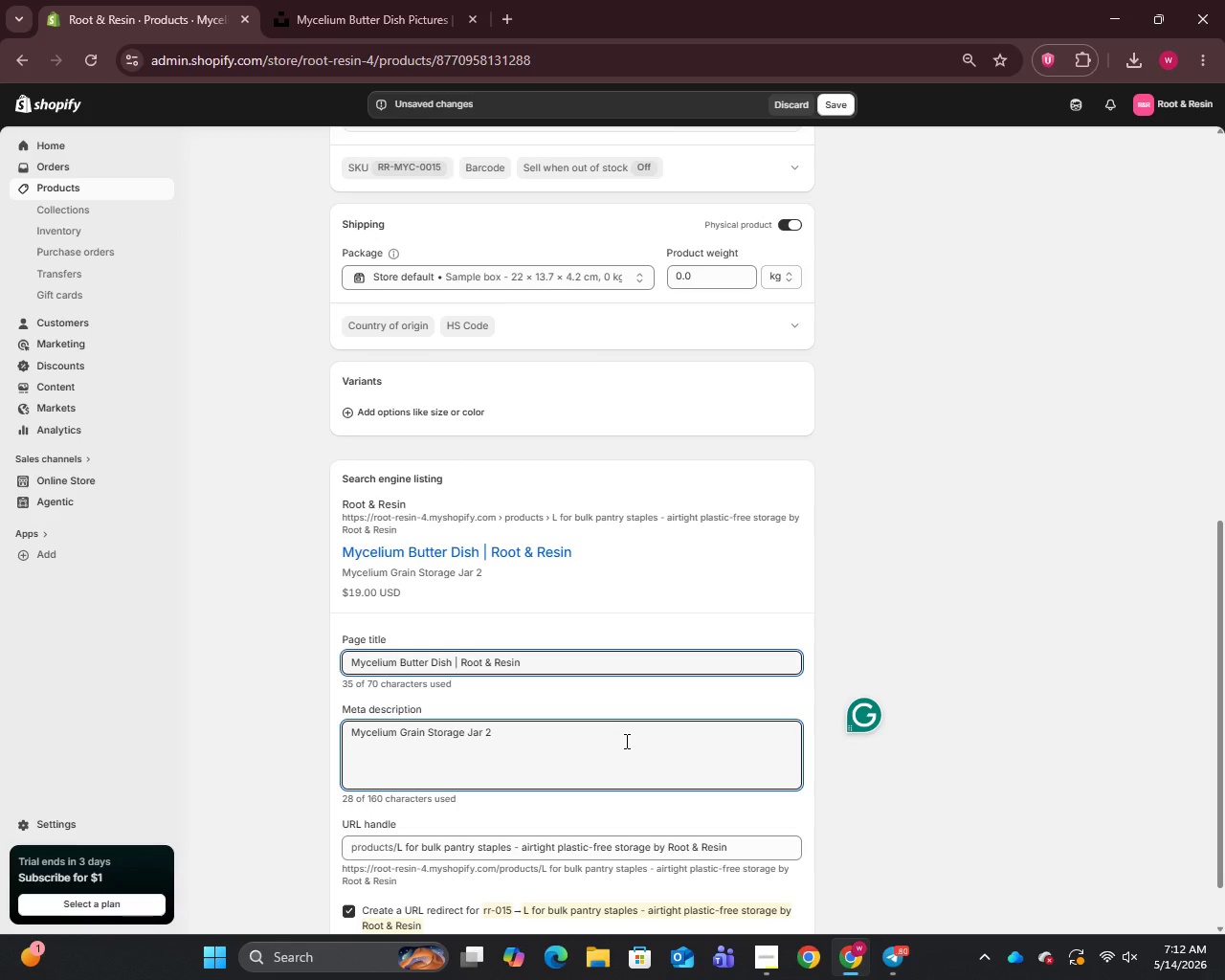 
type(L for bulk pantry staples - airtight plastic-free storage by Root & Resin)
 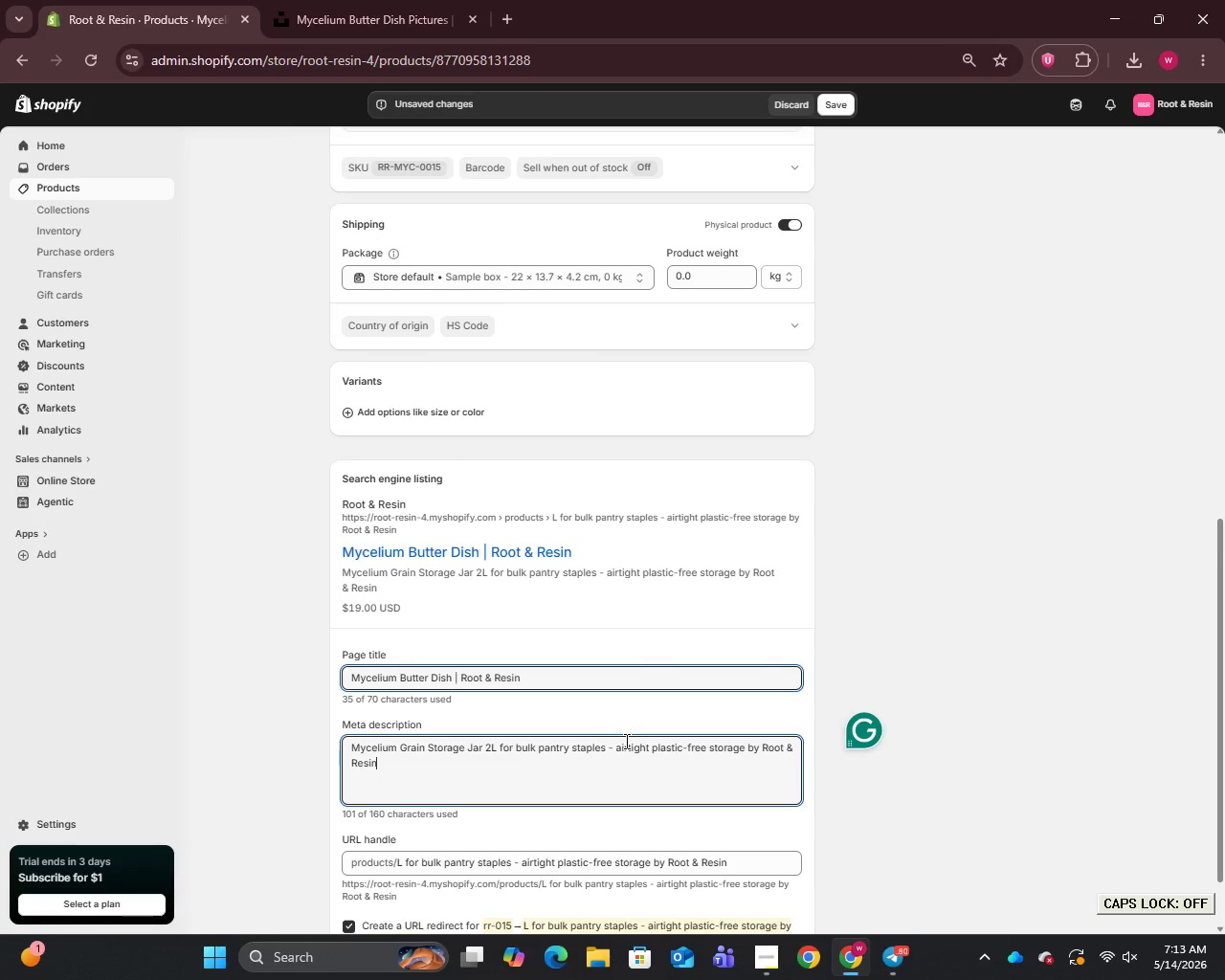 
key(Period)
 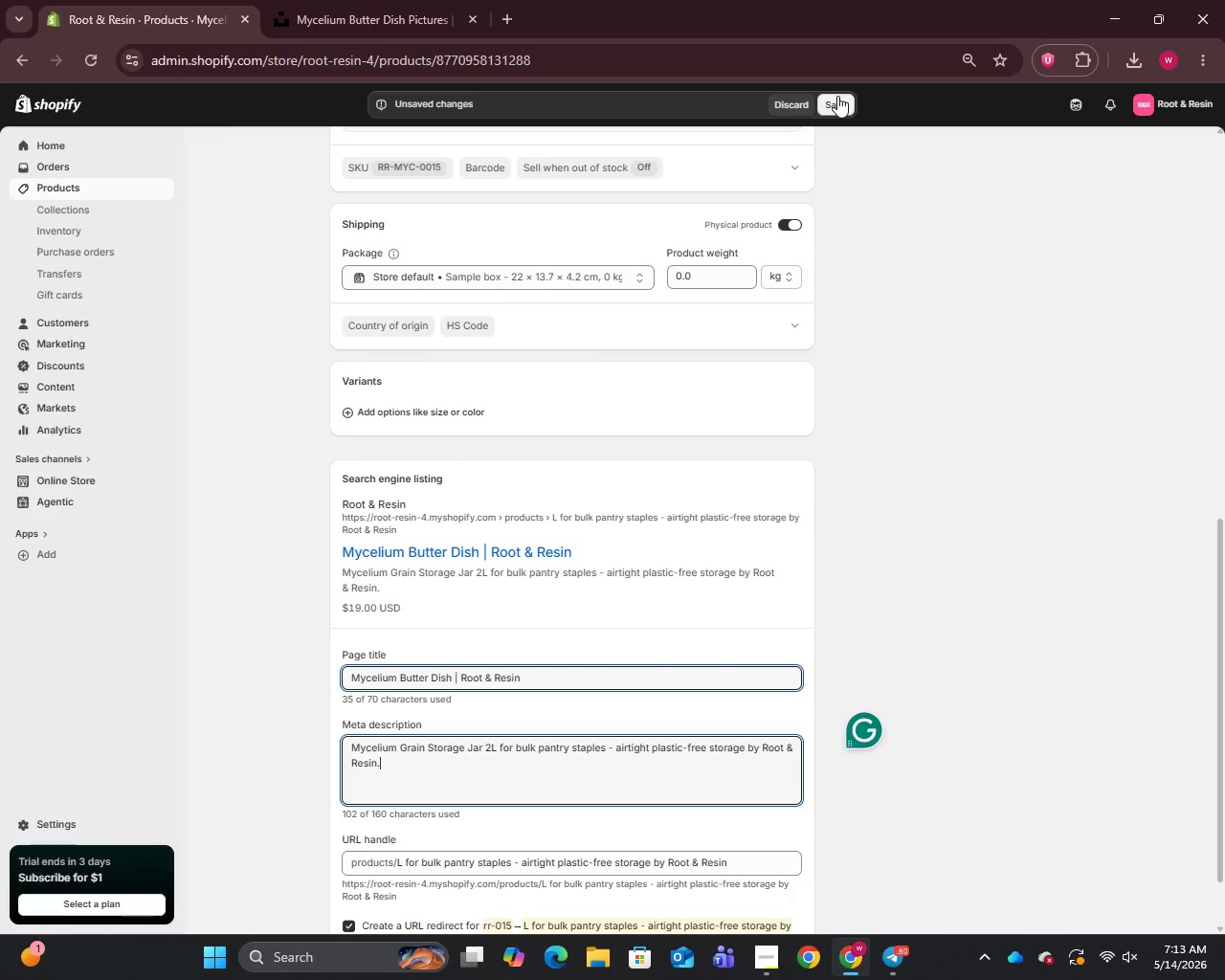 
left_click([837, 96])
 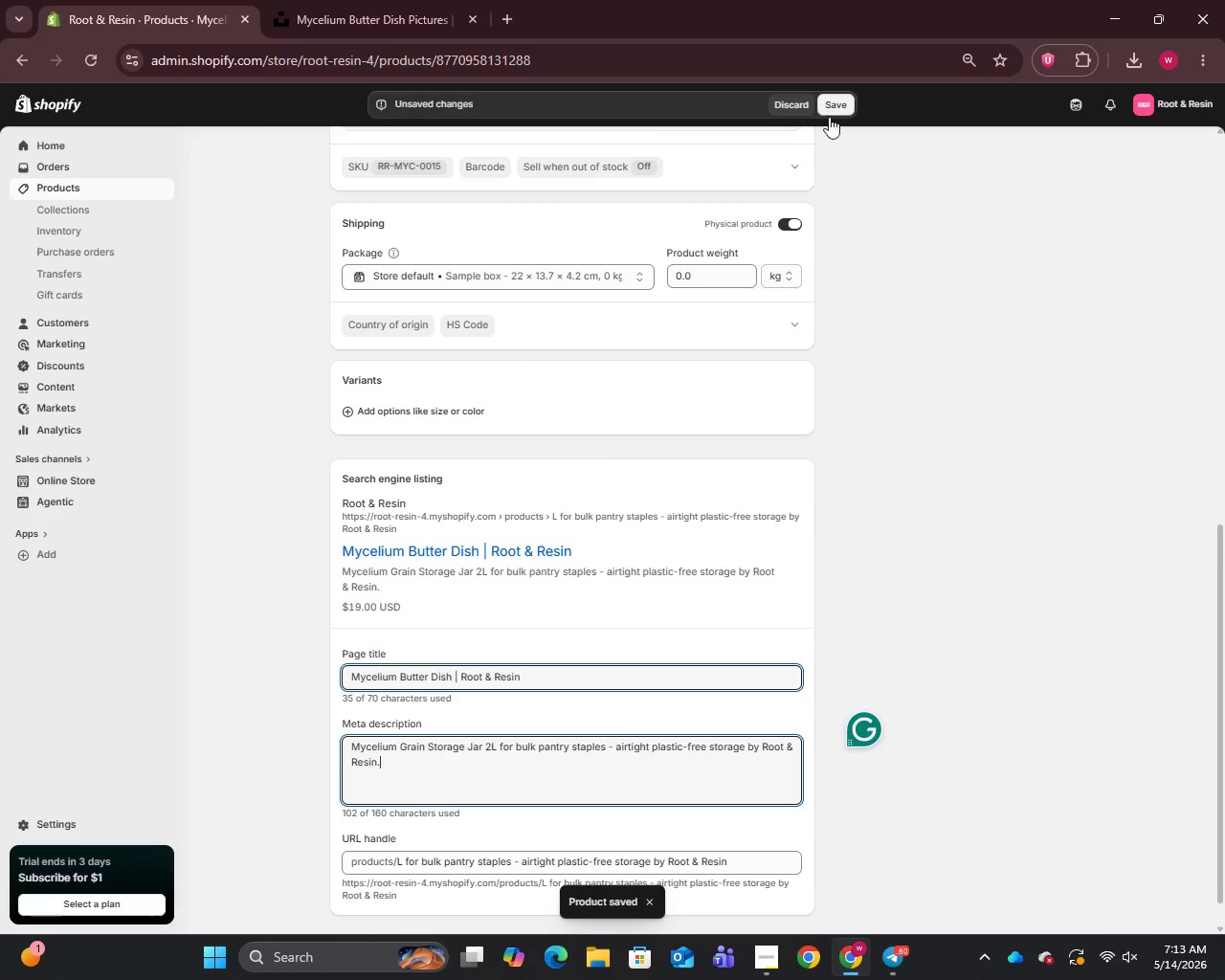 
wait(5.8)
 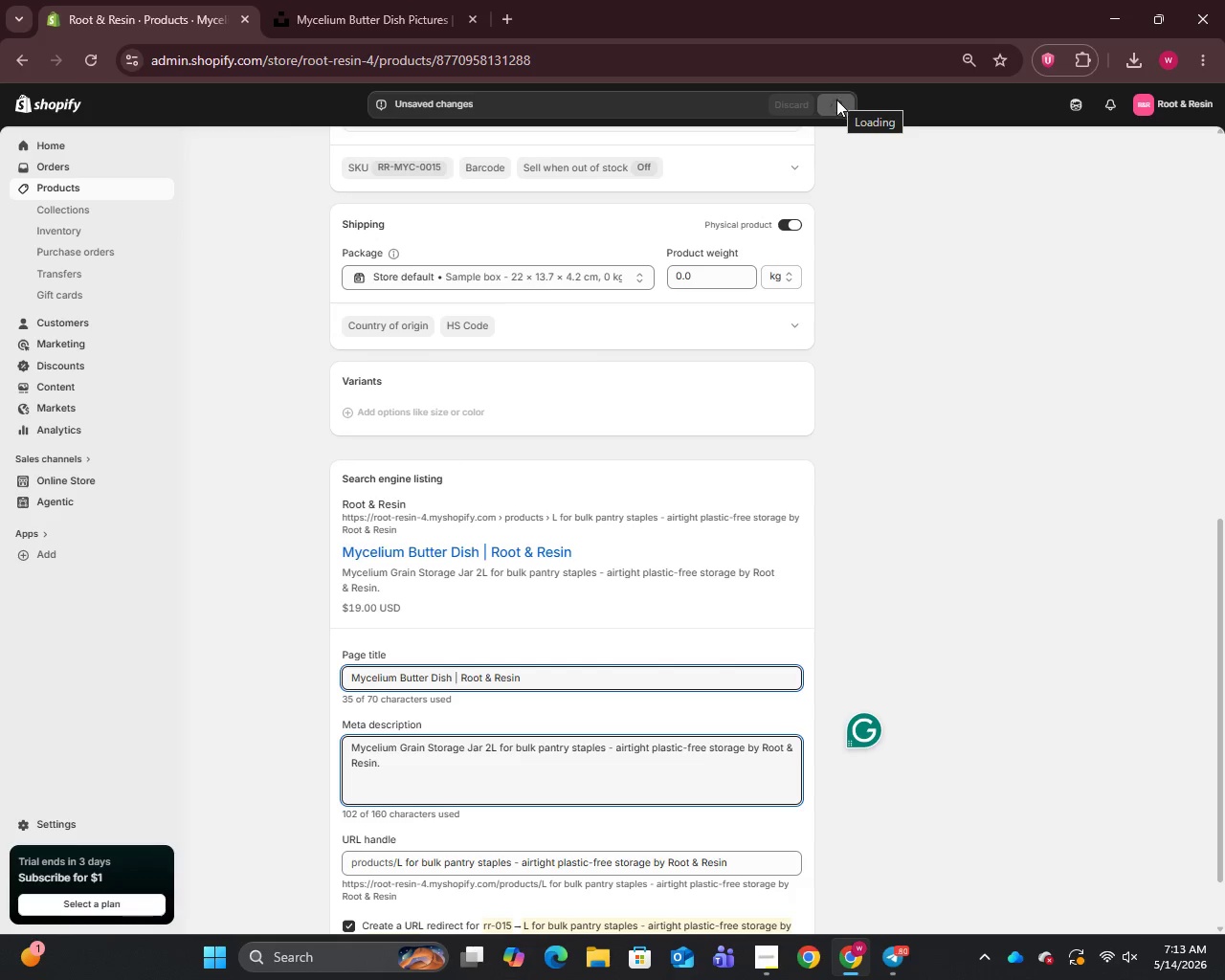 
key(Control+A)
 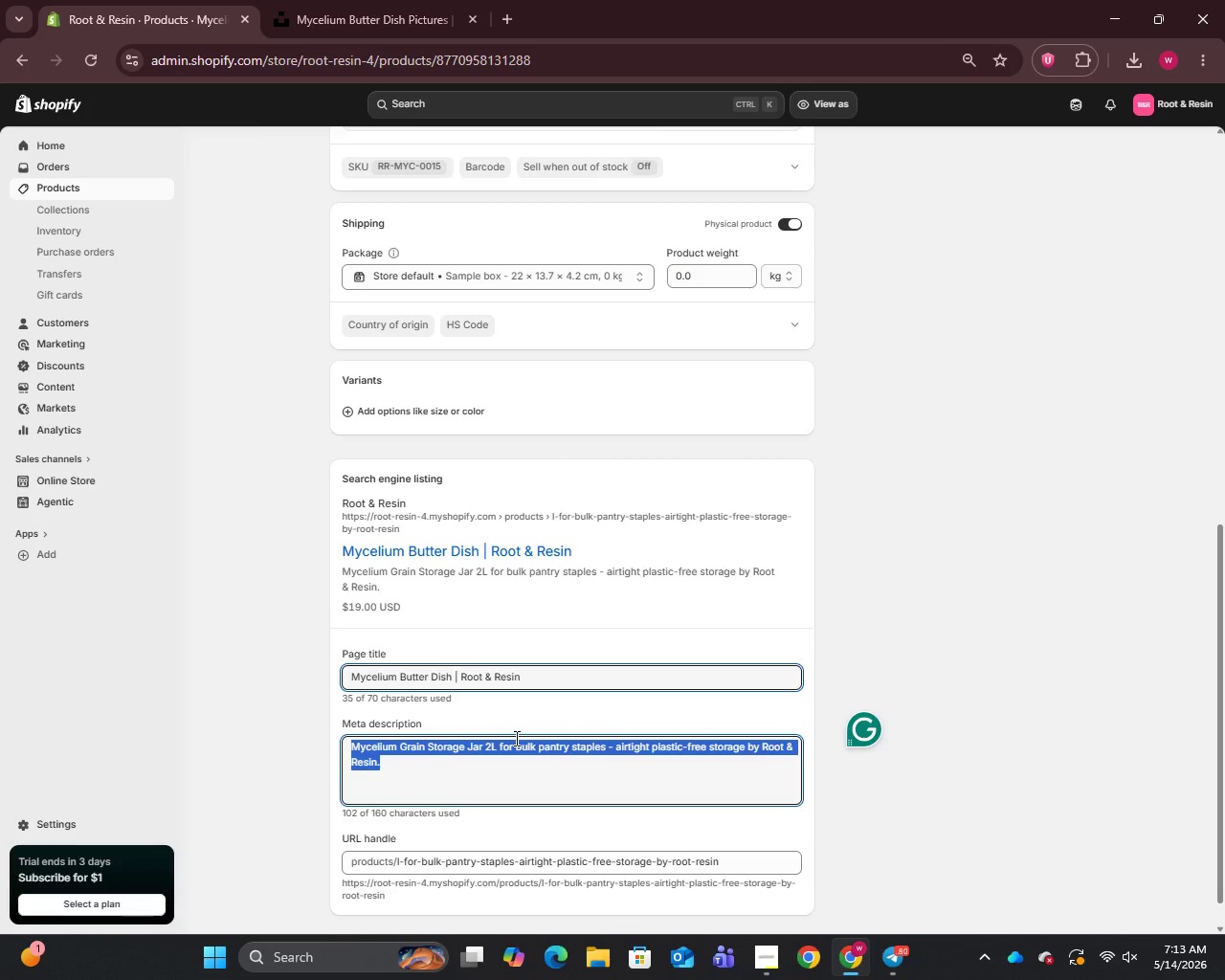 
type(Mycelium Butter Dish on a dining table - plastic-free)
 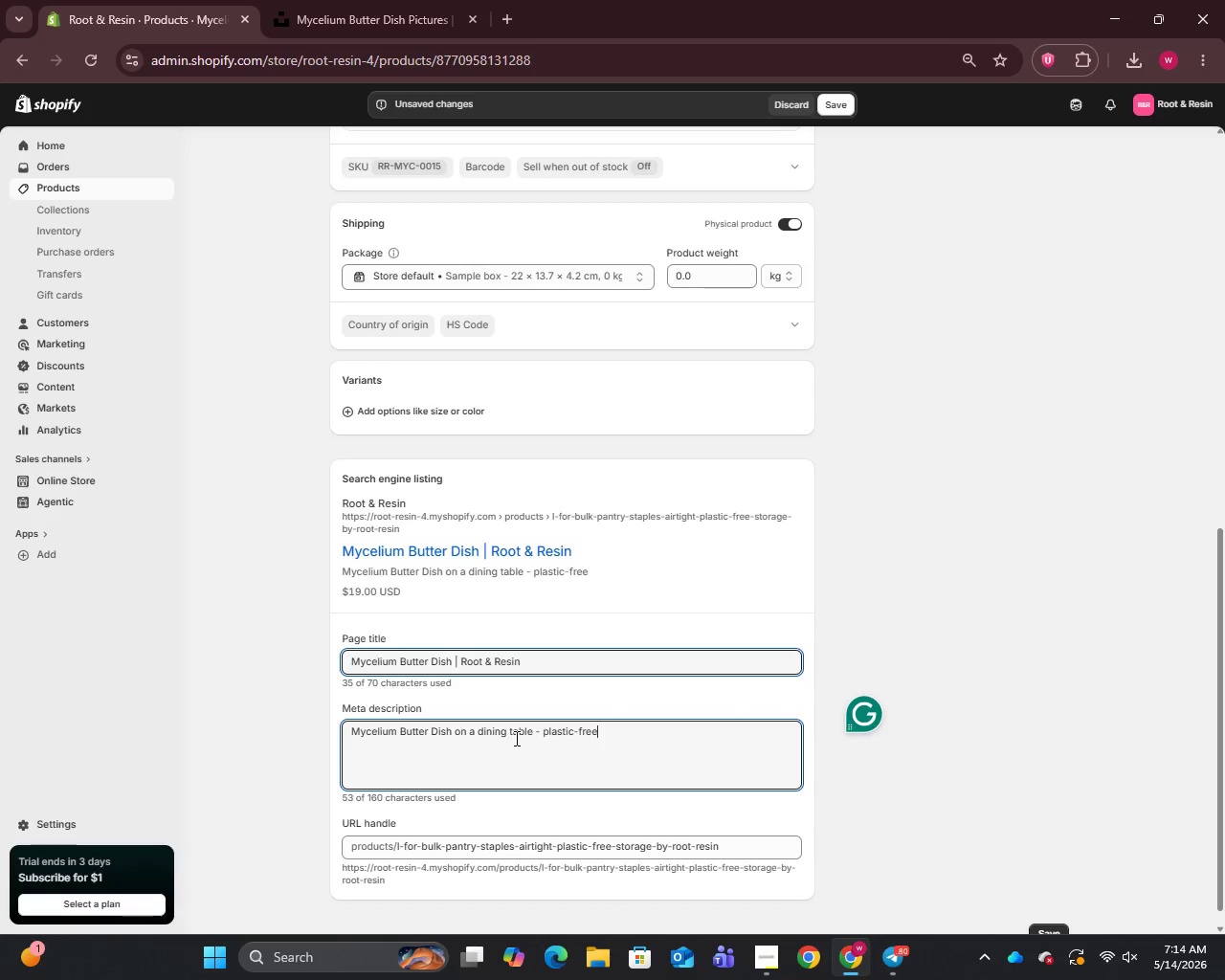 
type( compostable butter storage by Root & Resin)
 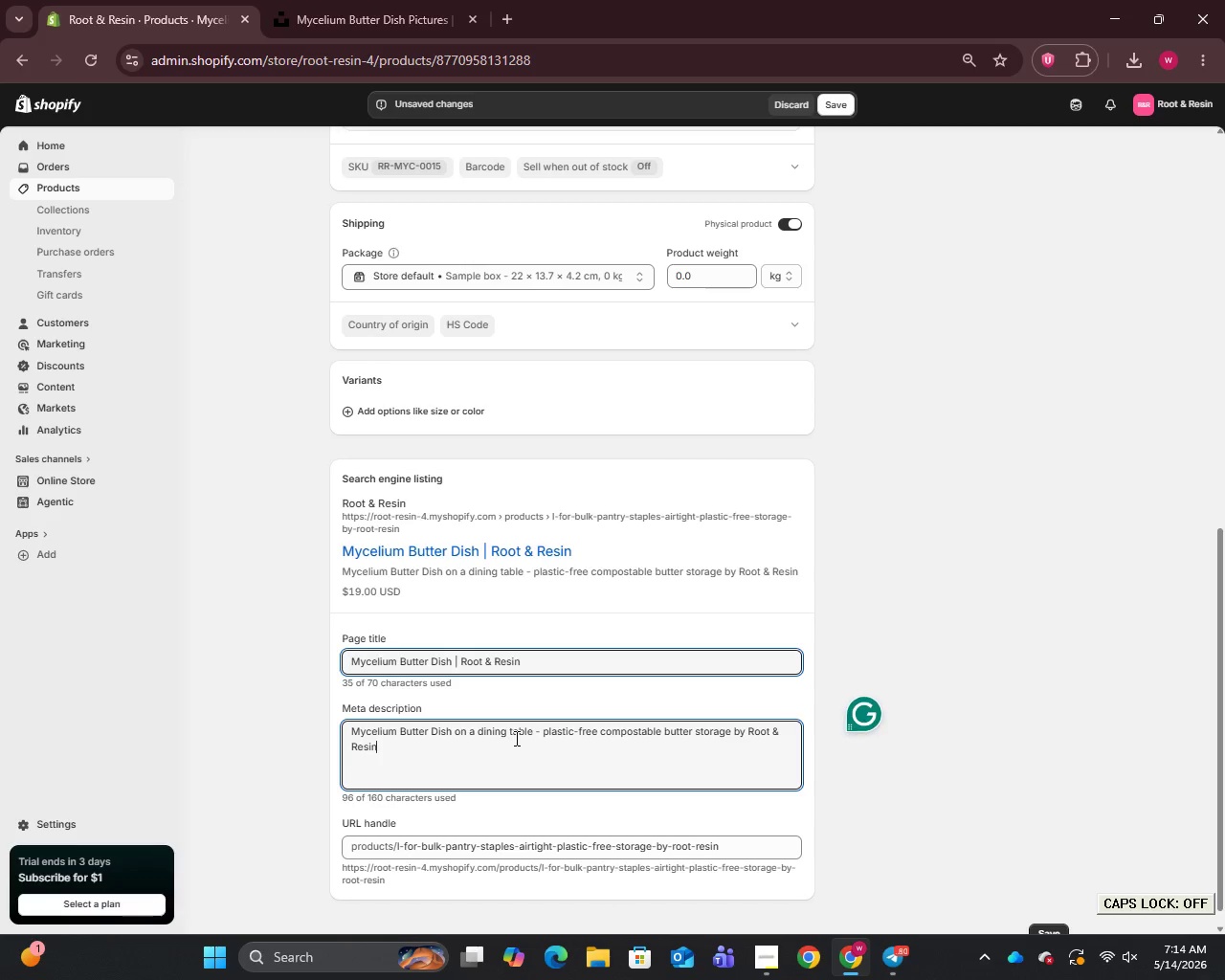 
left_click([835, 106])
 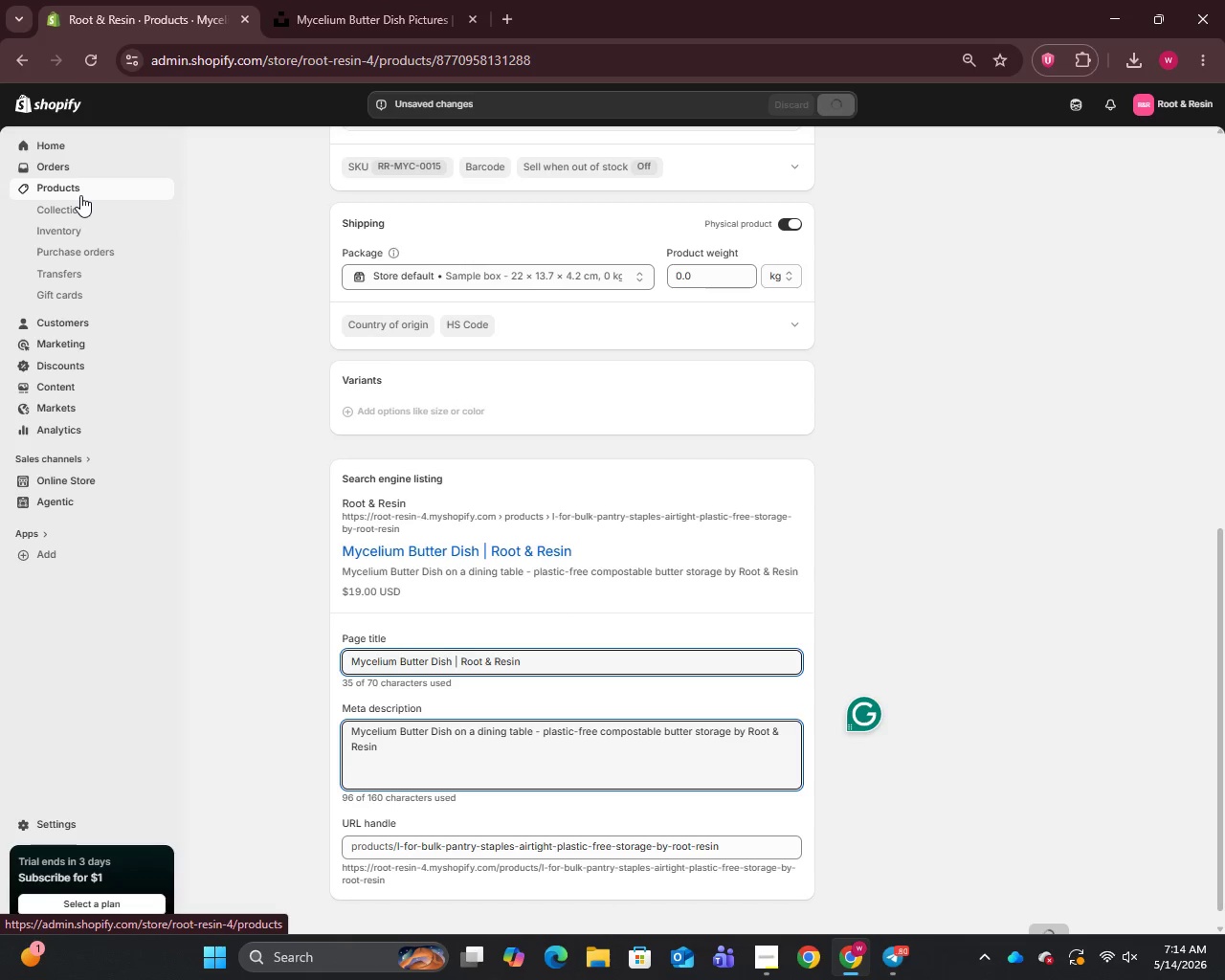 
wait(8.44)
 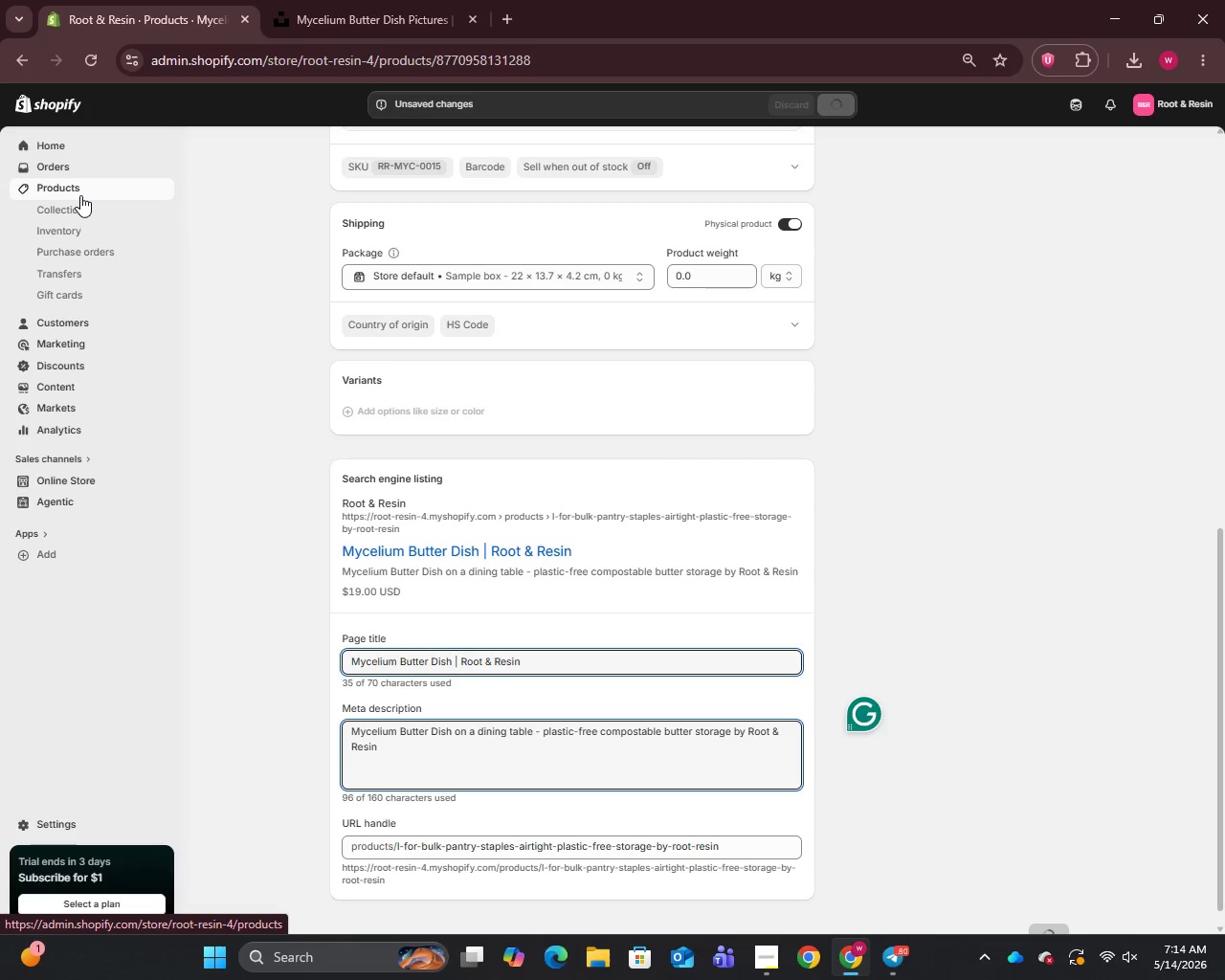 
left_click([81, 194])
 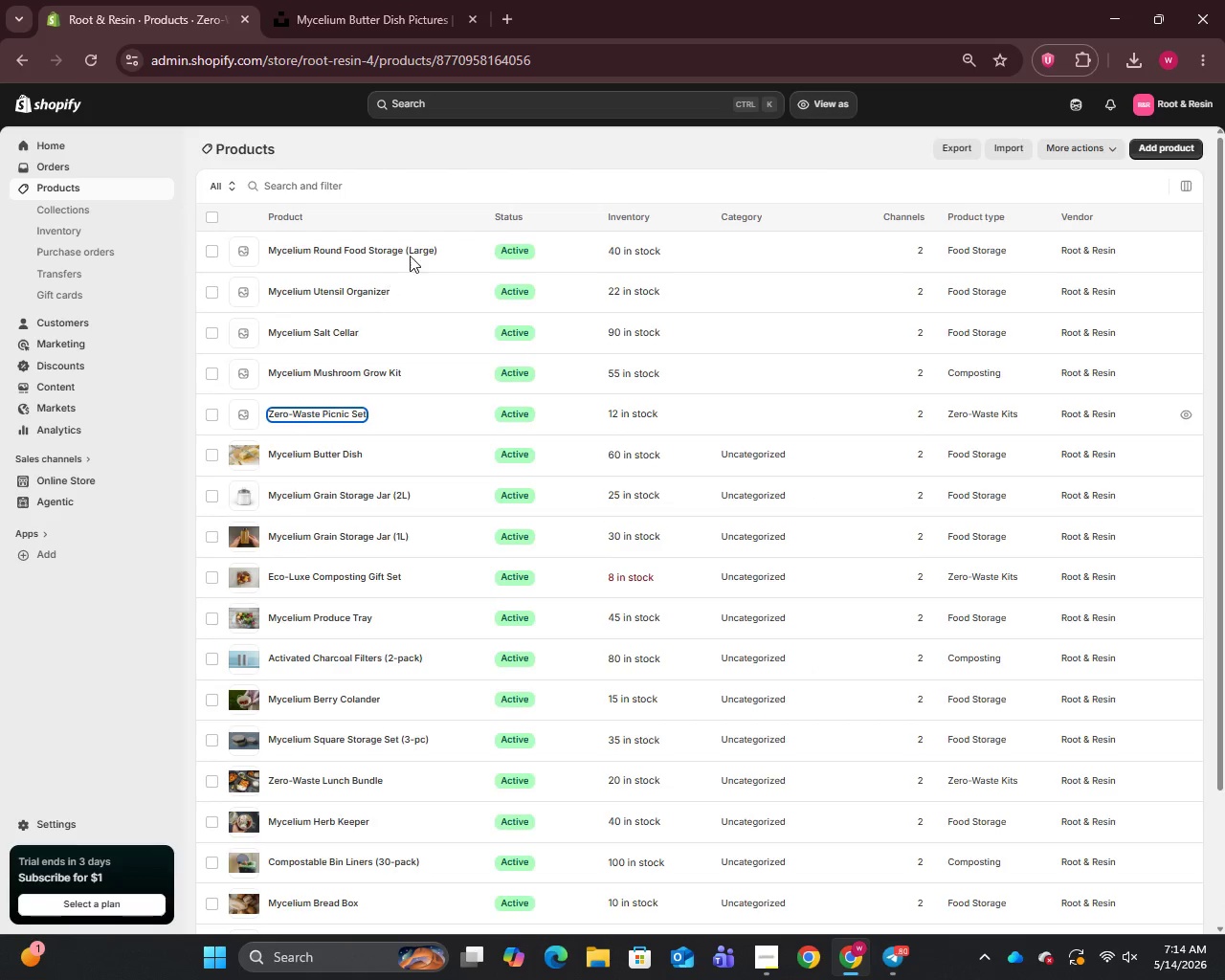 
wait(5.66)
 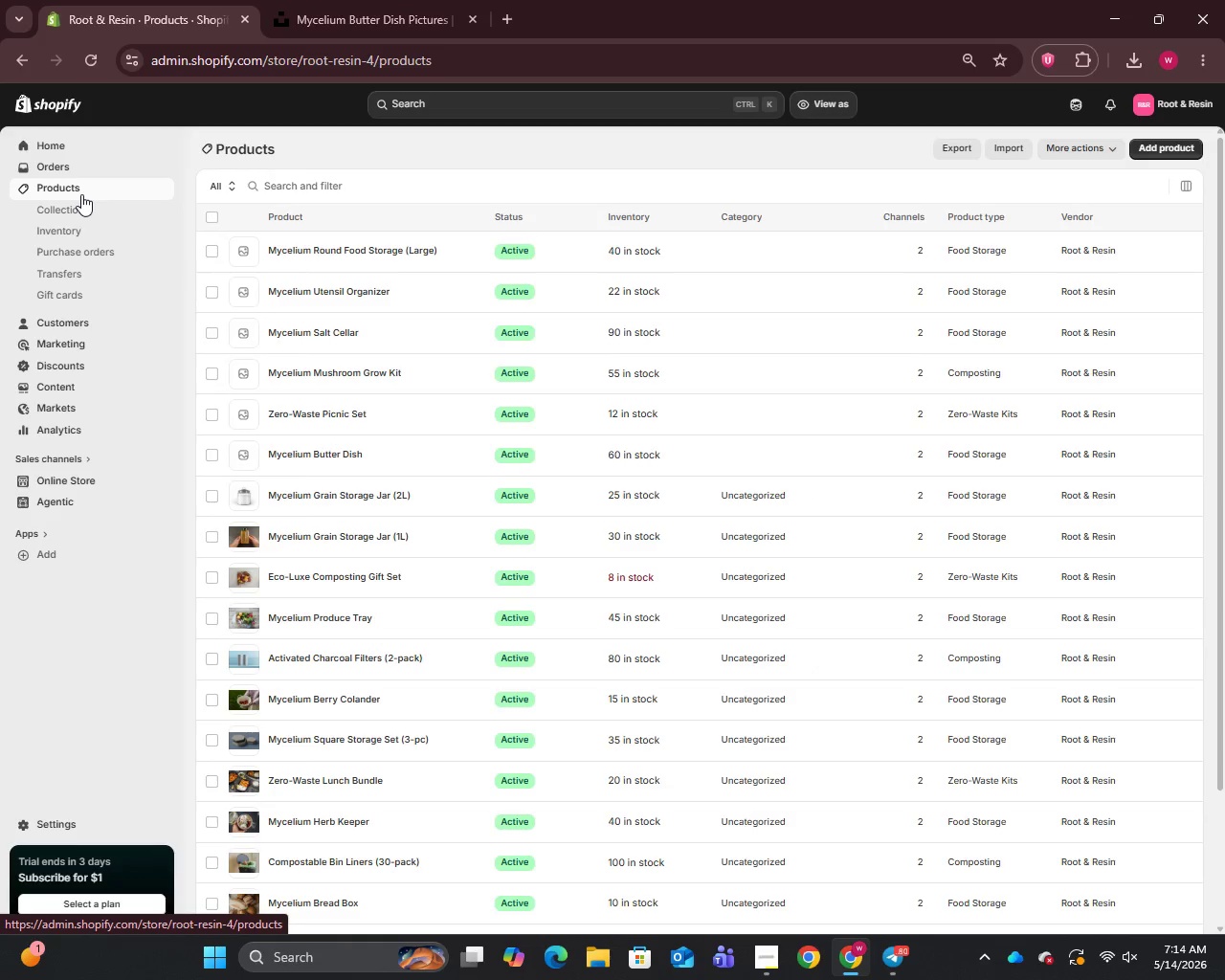 
key(Control+A)
 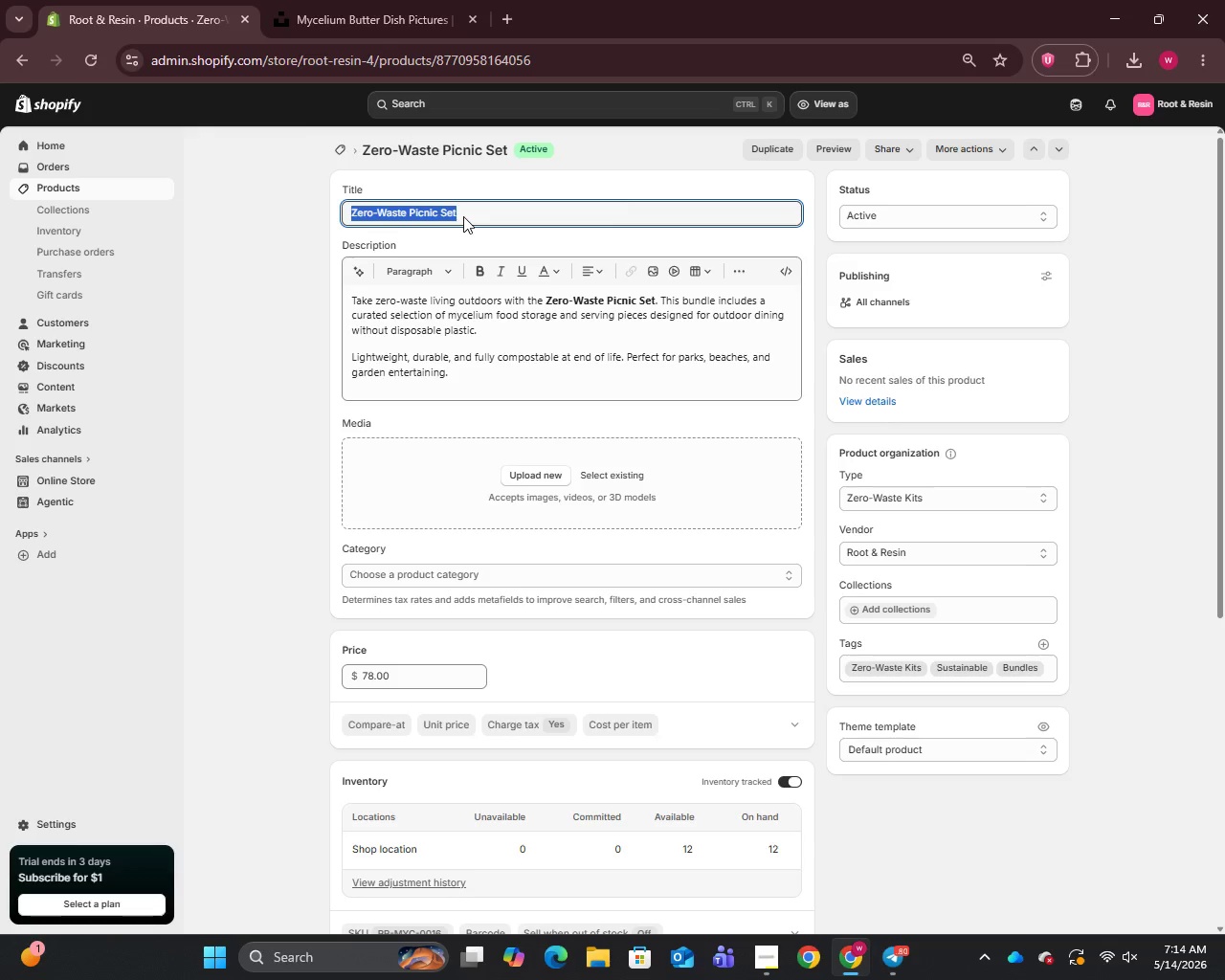 
key(Control+C)
 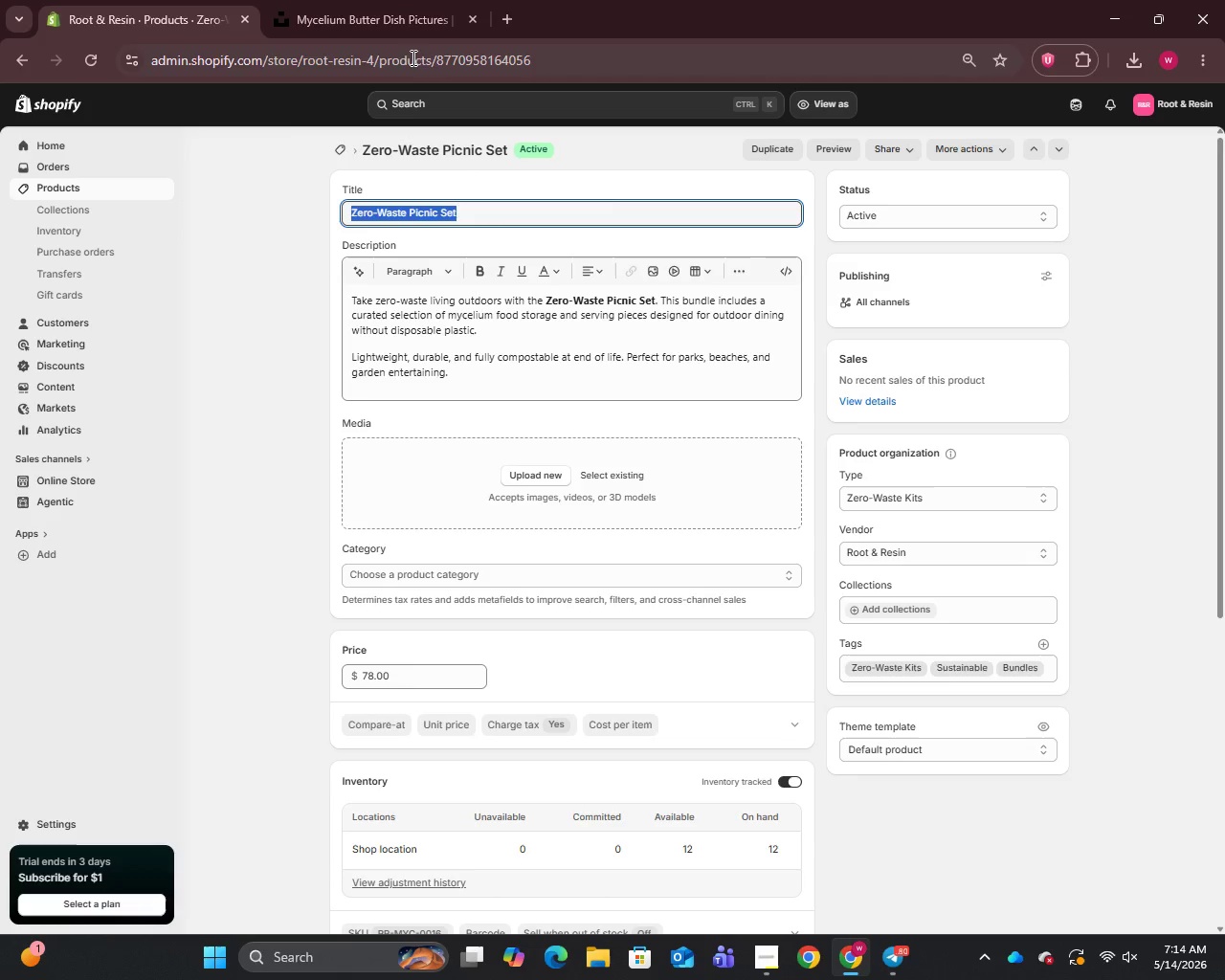 
left_click([364, 0])
 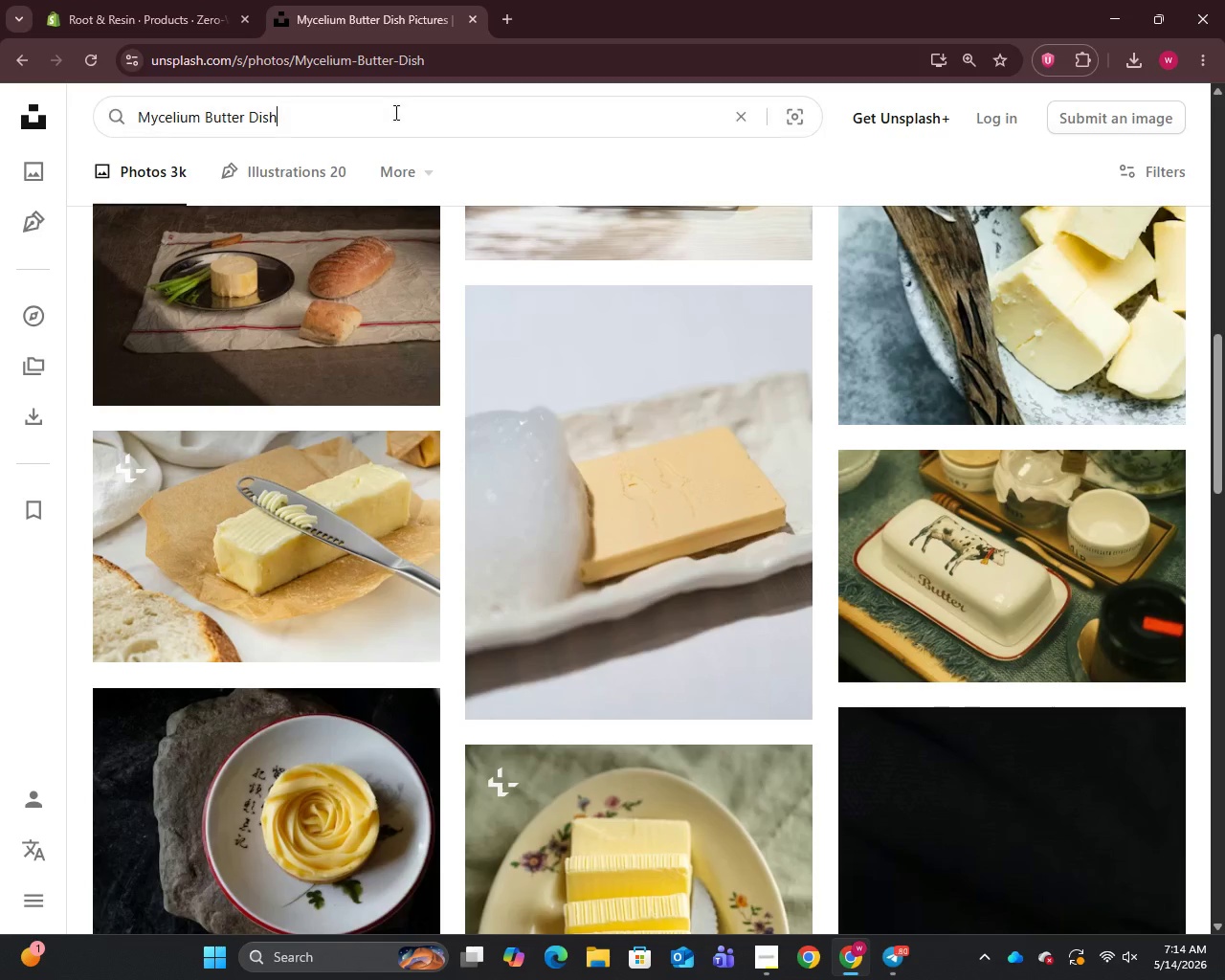 
key(Control+A)
 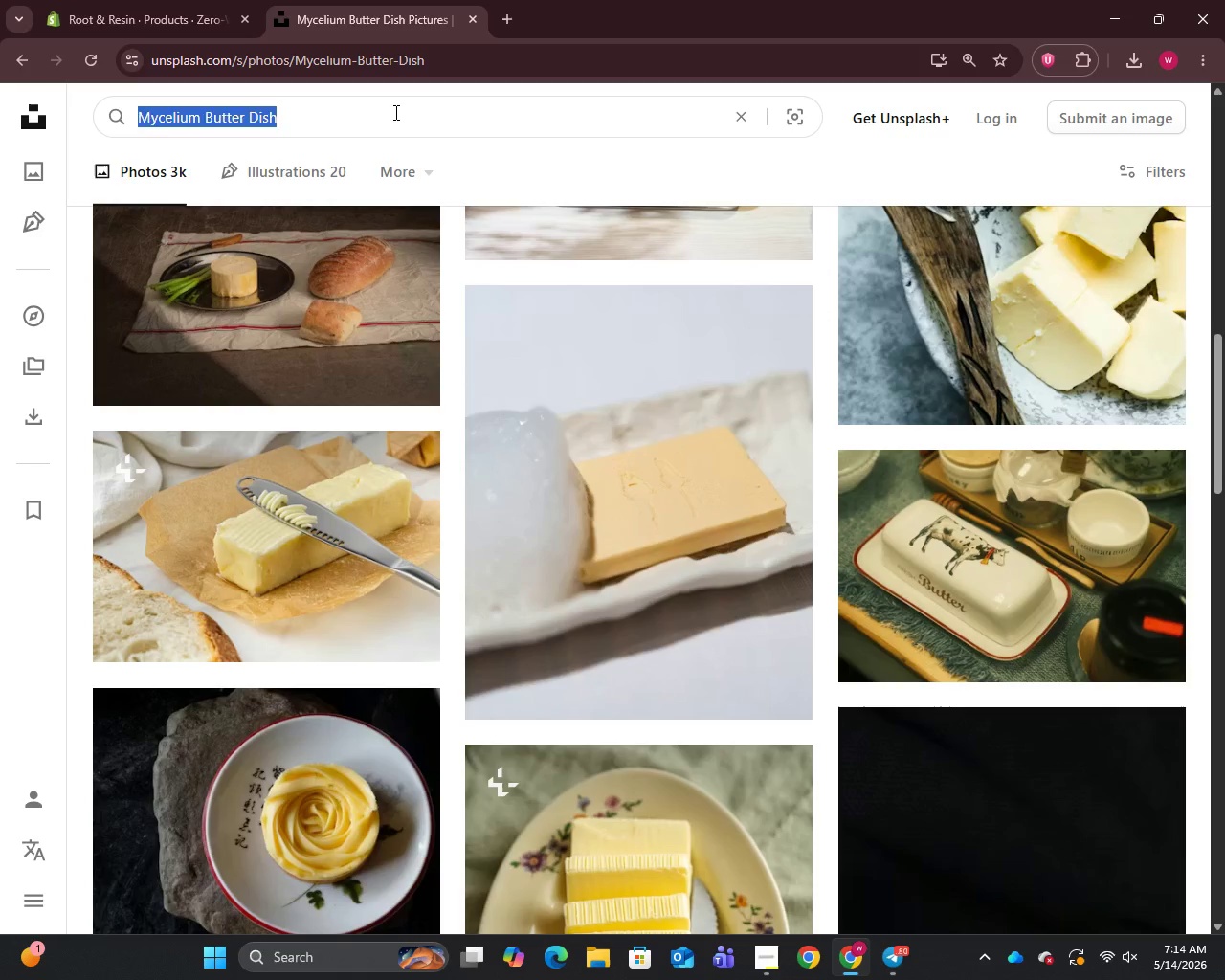 
key(Control+V)
 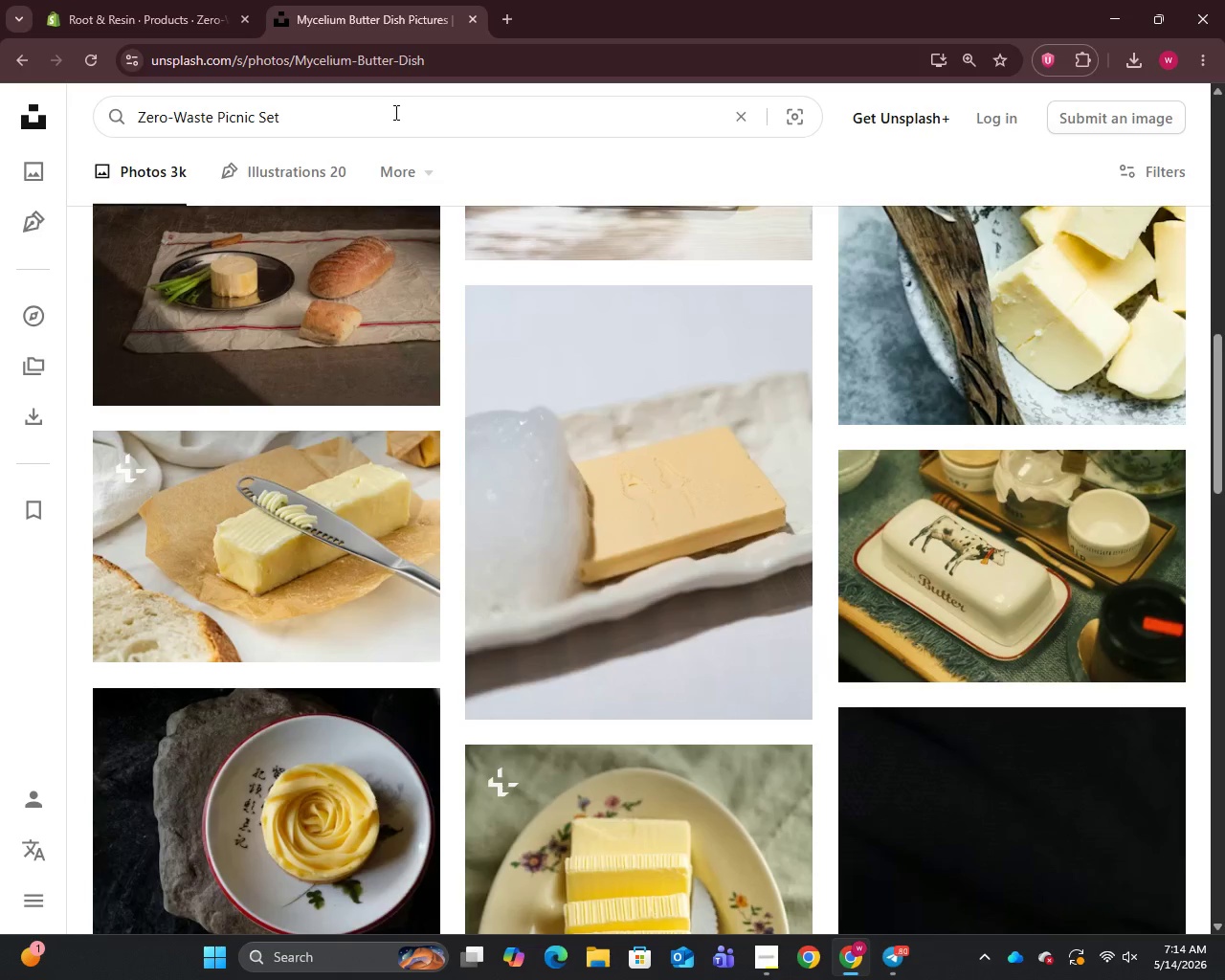 
key(Enter)
 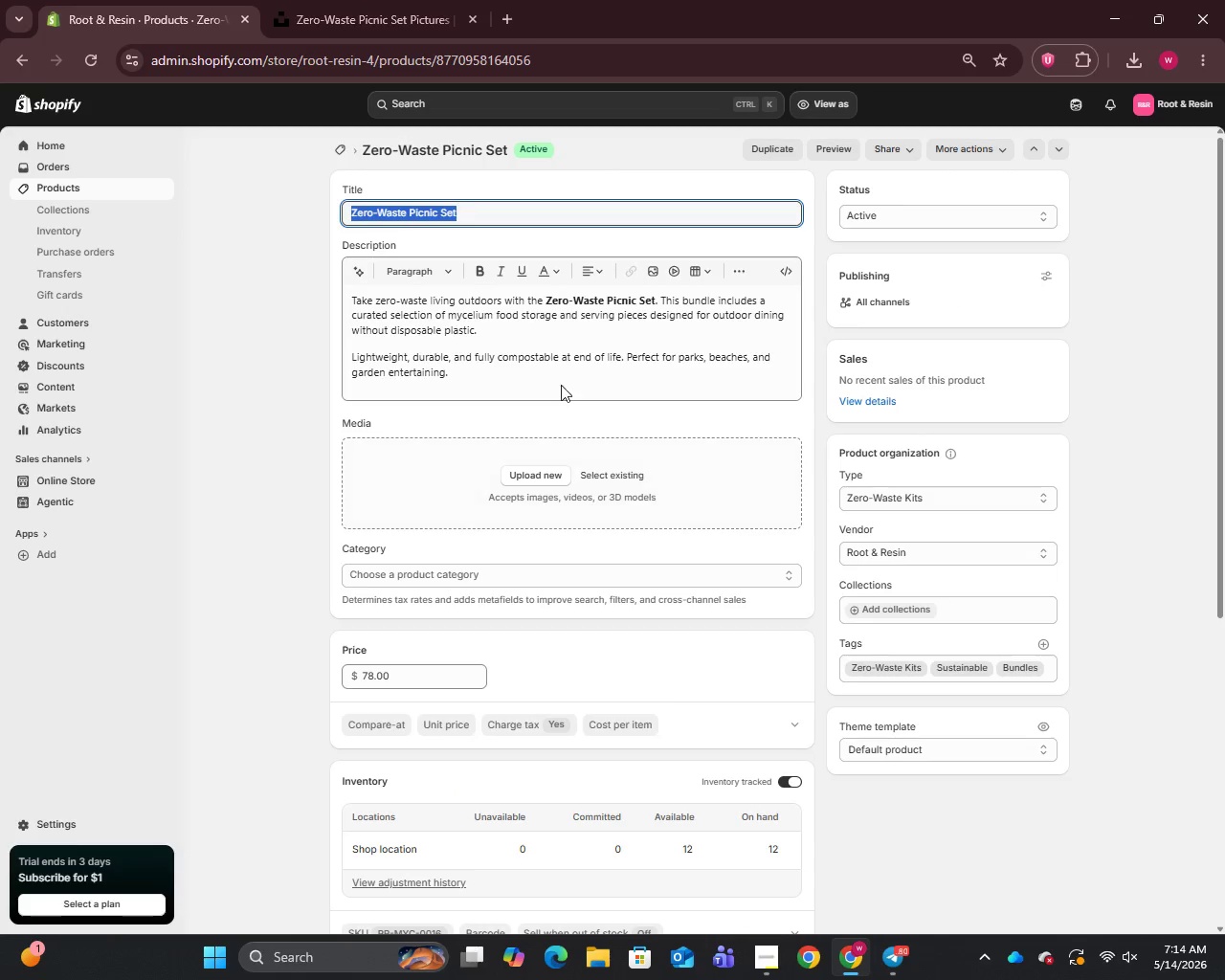 
left_click_drag(start_coordinate=[529, 321], to_coordinate=[529, 328])
 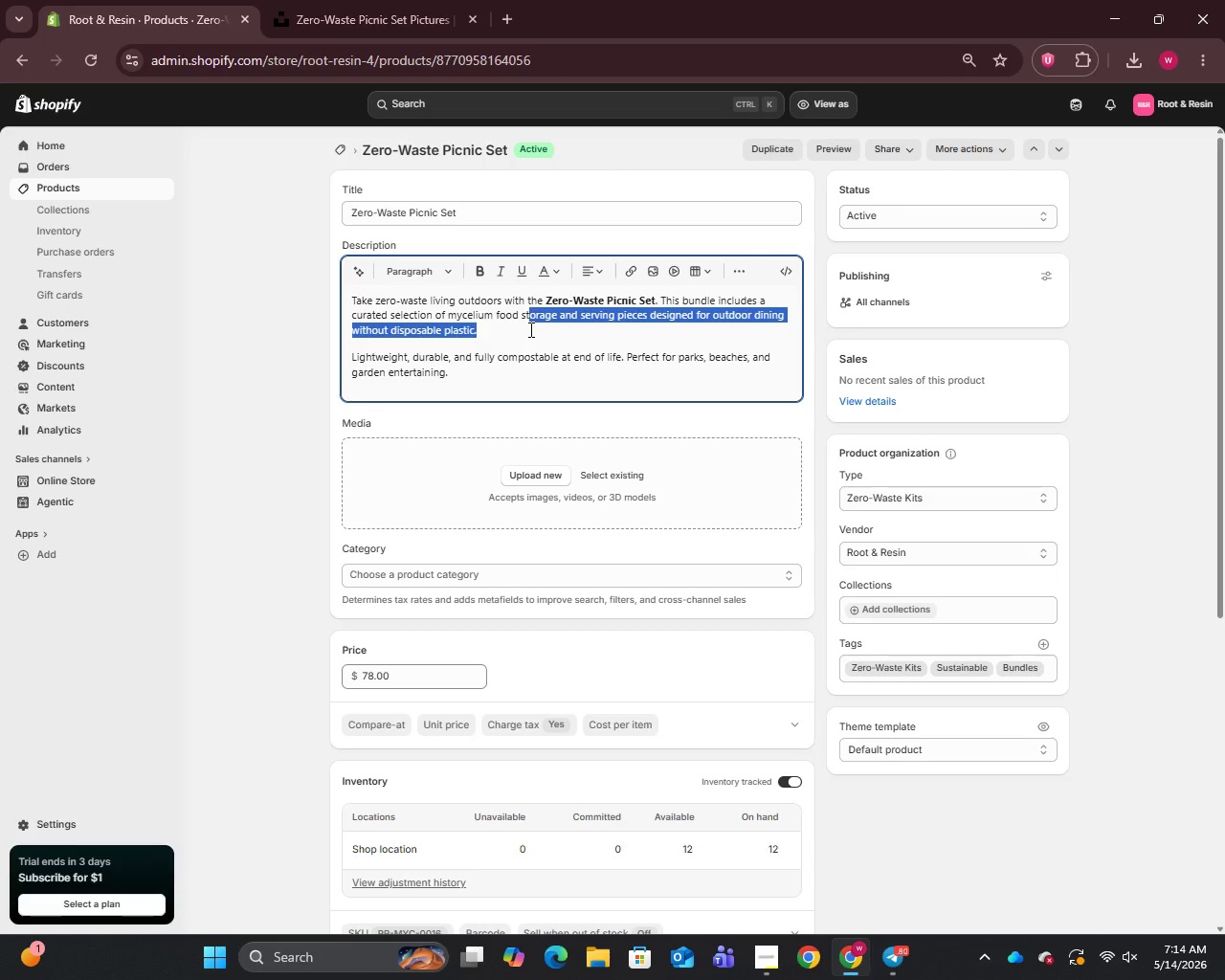 
left_click([529, 329])
 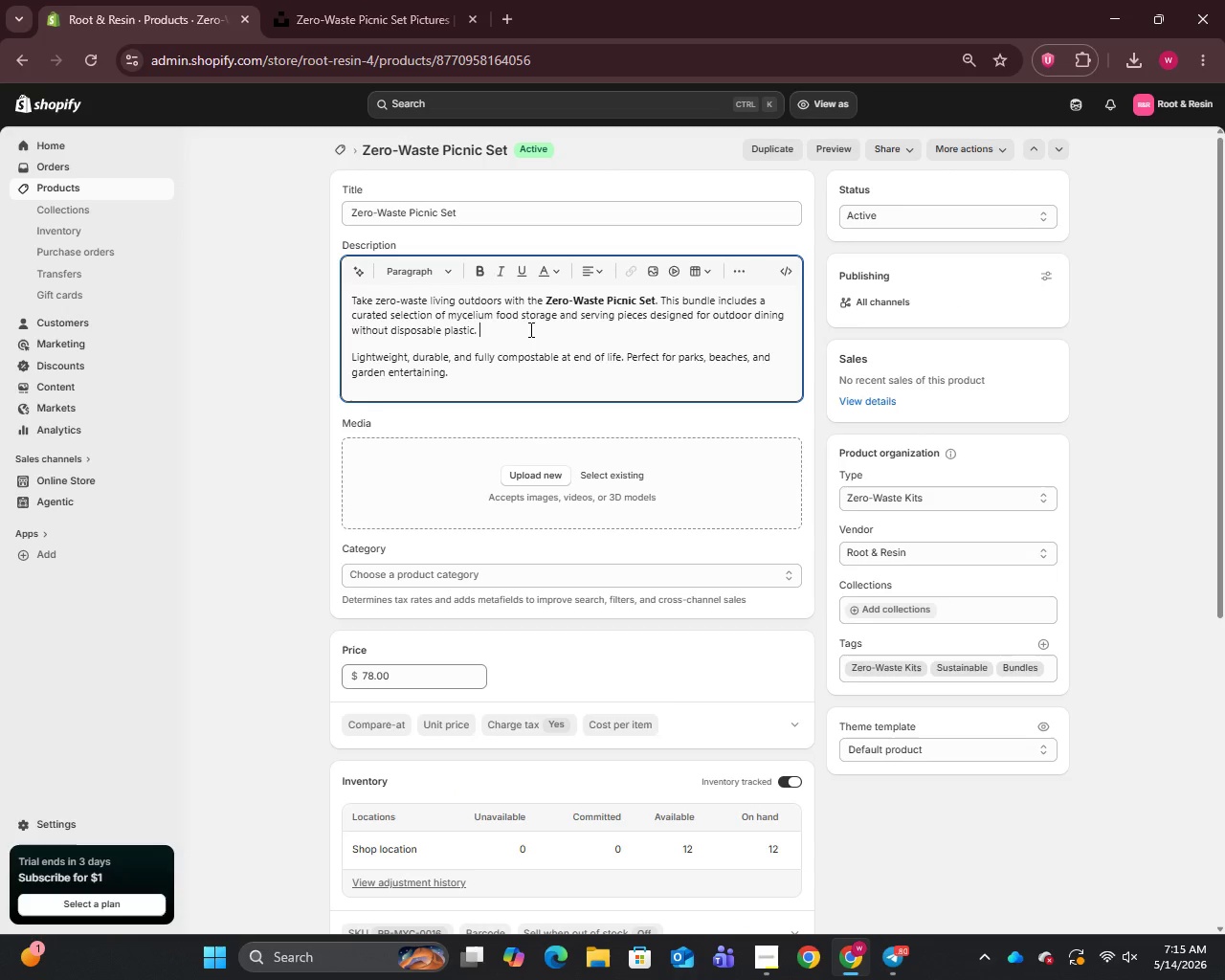 
key(Space)
 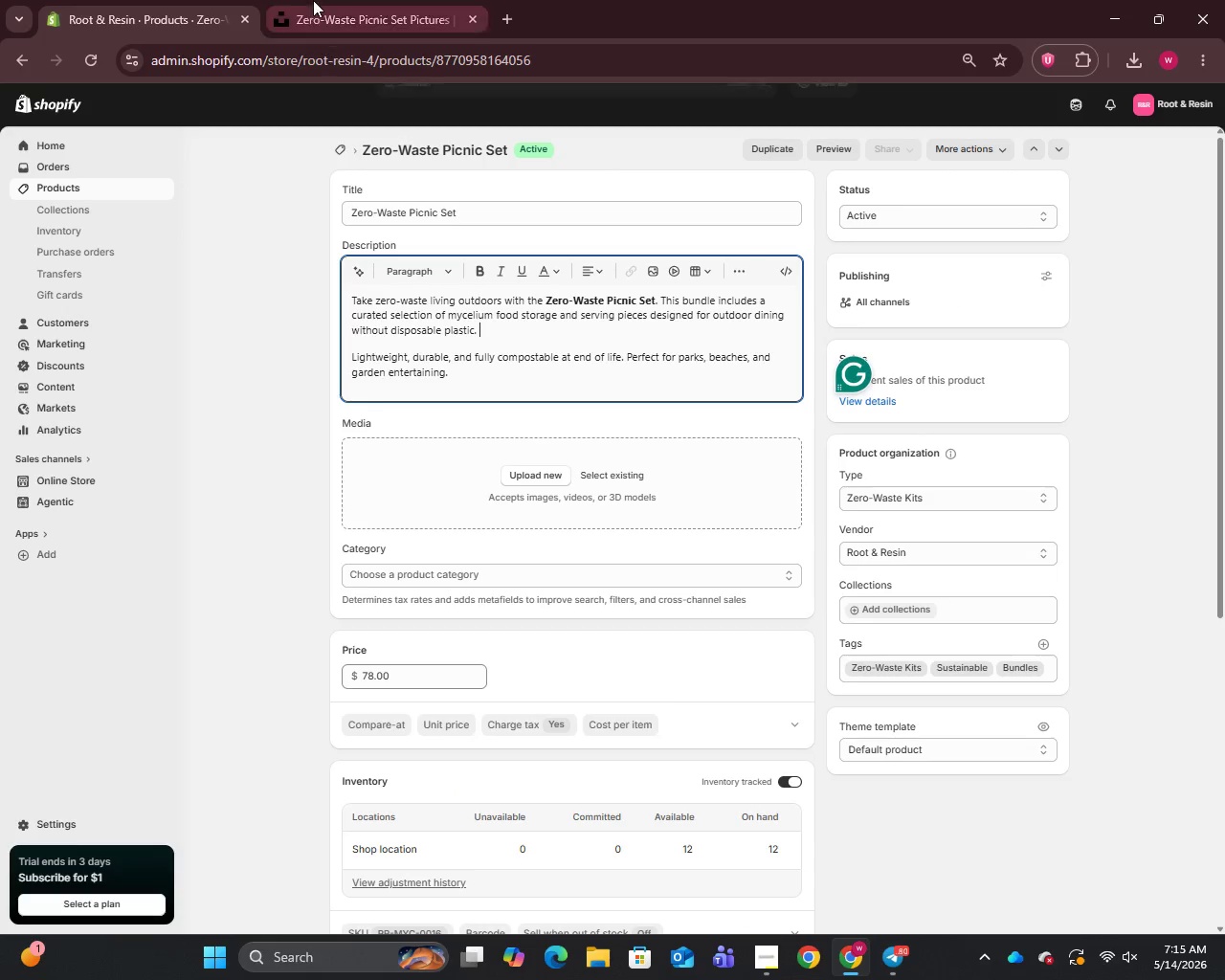 
left_click([315, 0])
 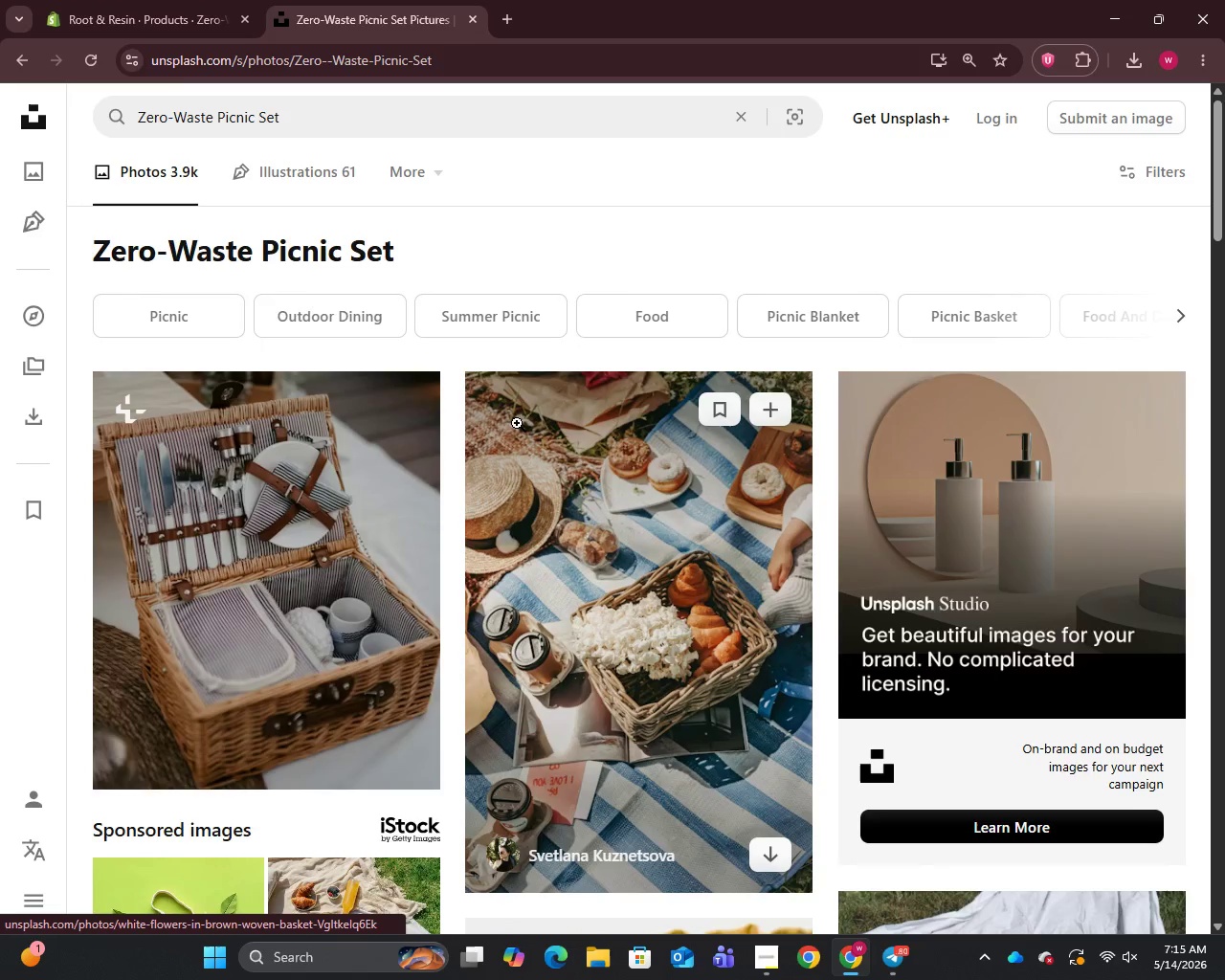 
scroll: coordinate [517, 422], scroll_direction: down, amount: 15.0
 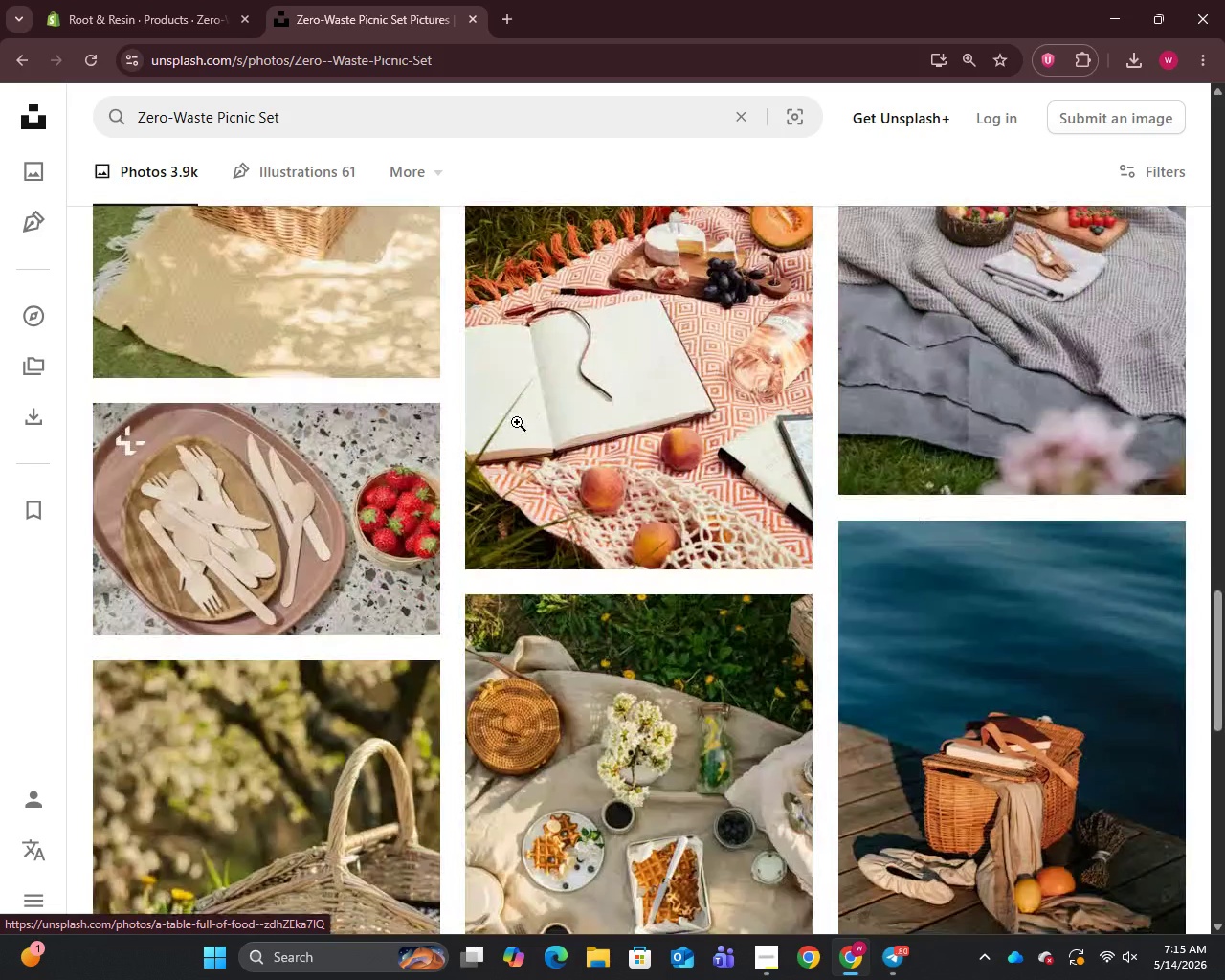 
right_click([273, 527])
 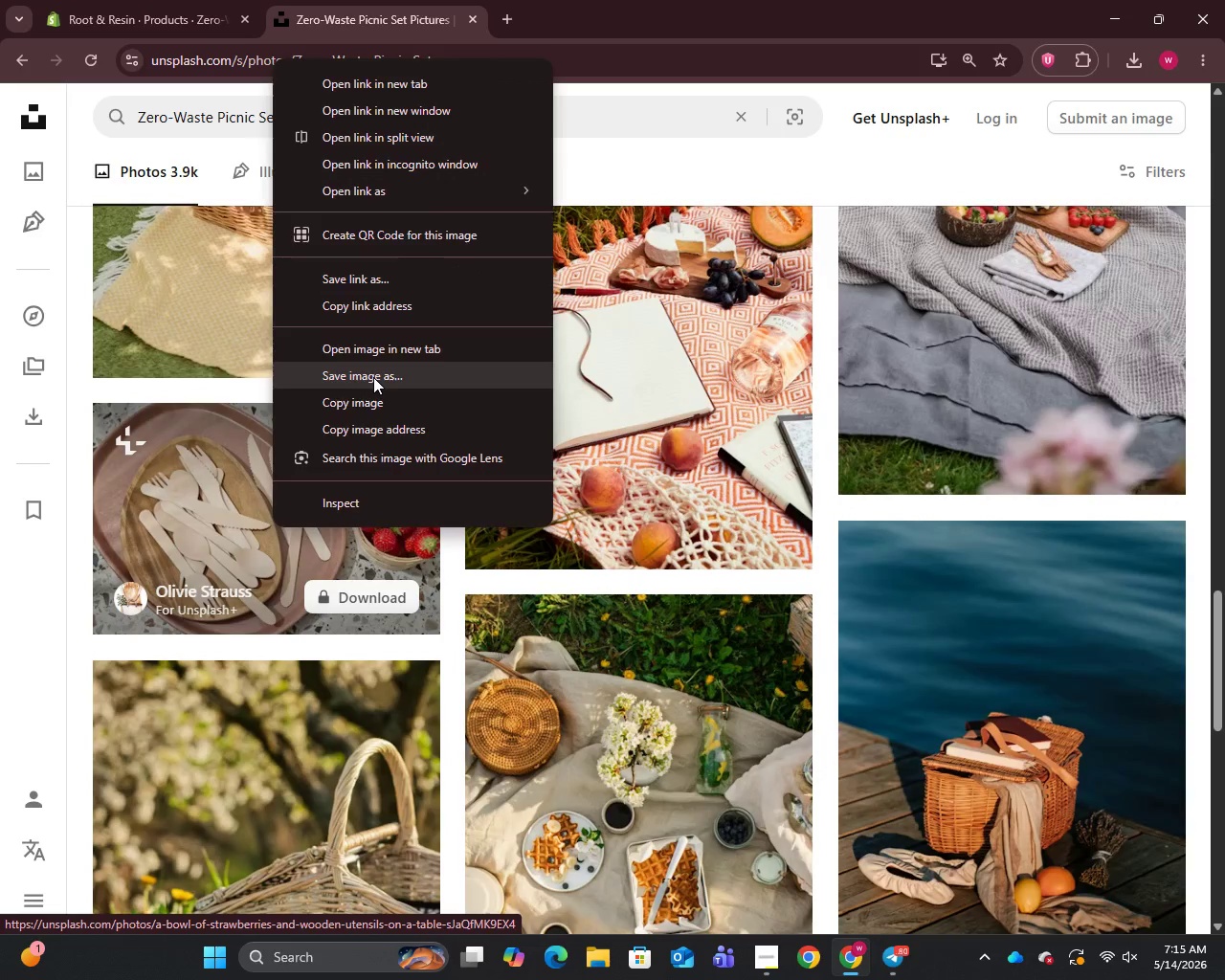 
left_click([371, 375])
 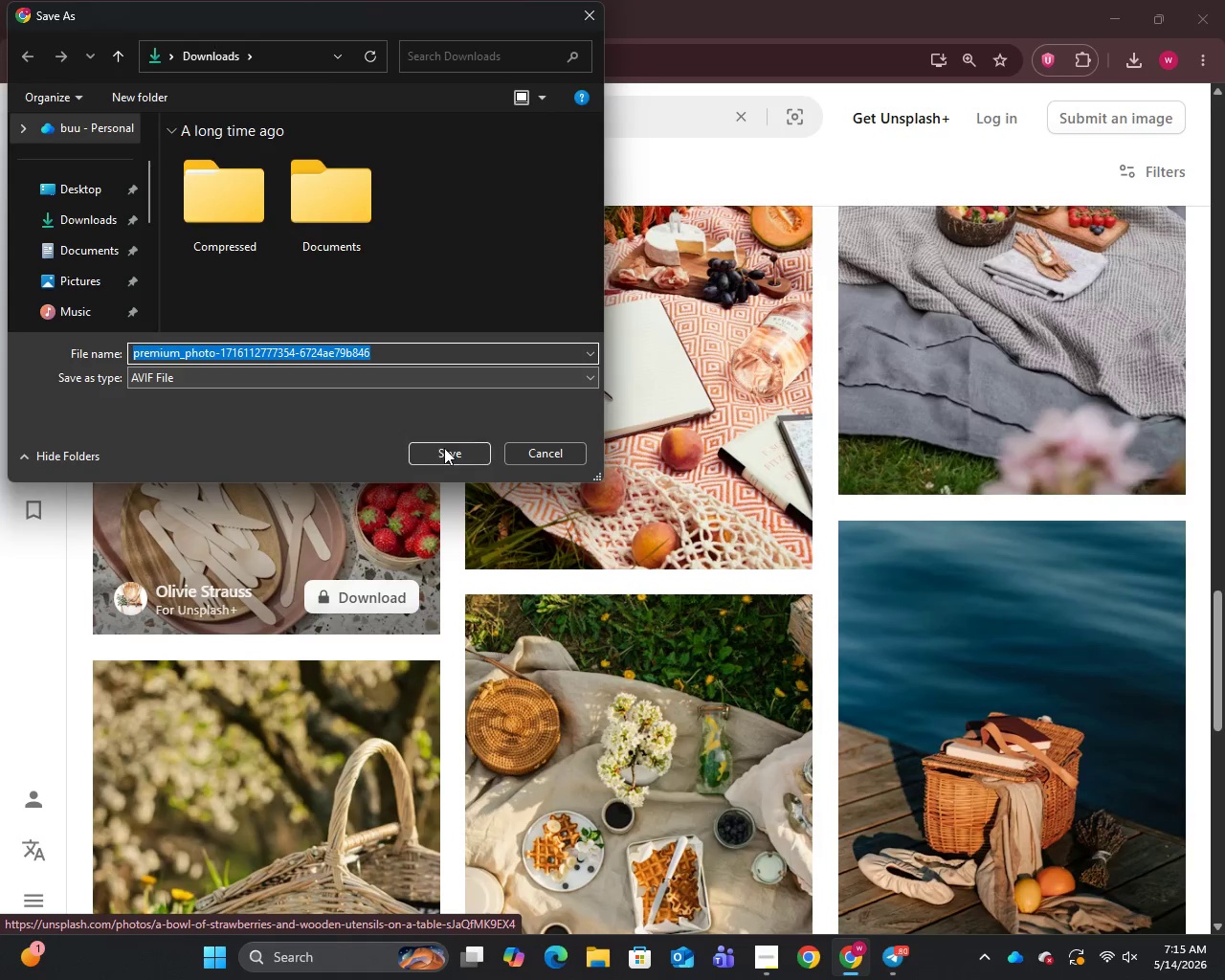 
left_click([450, 452])
 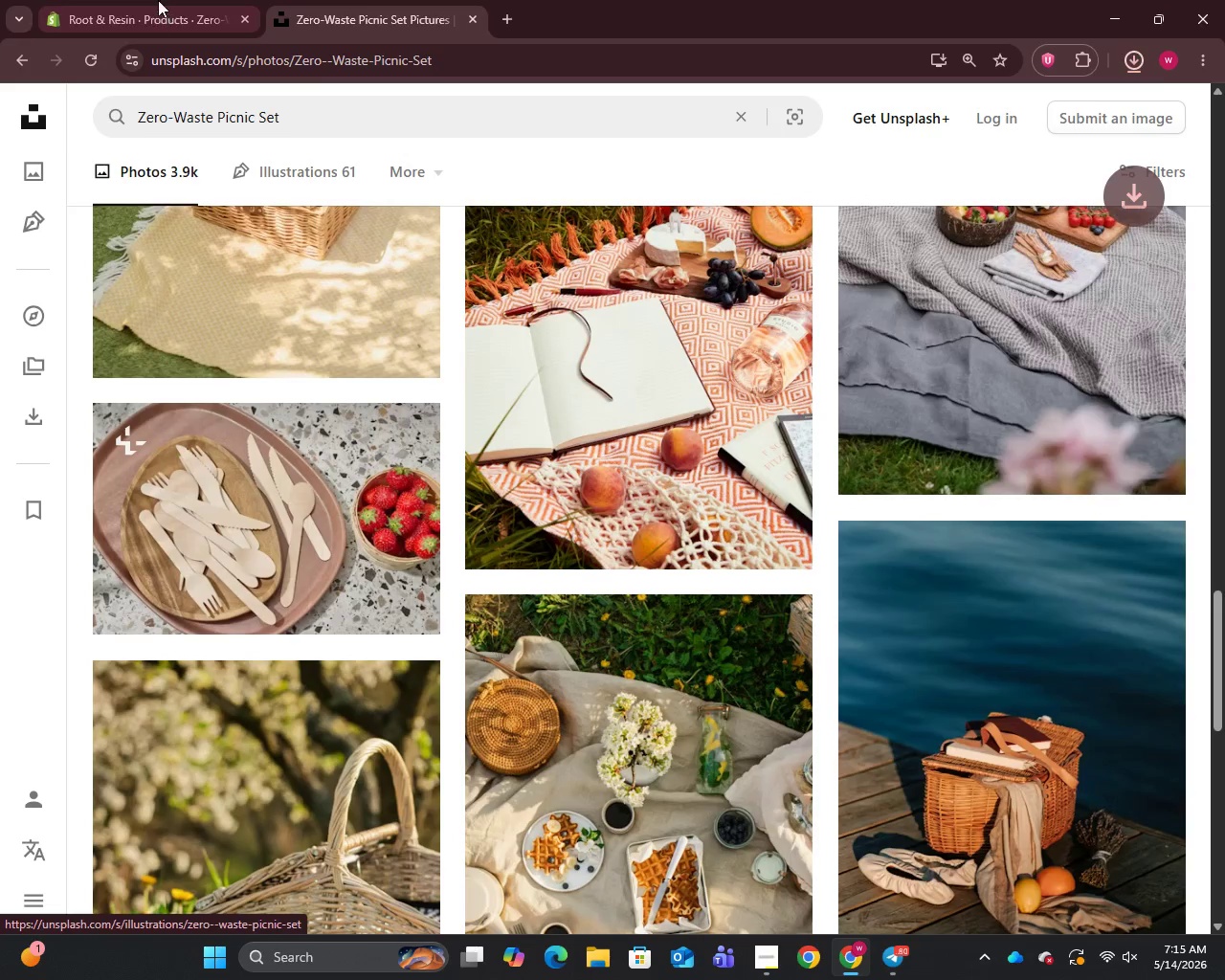 
left_click([157, 0])
 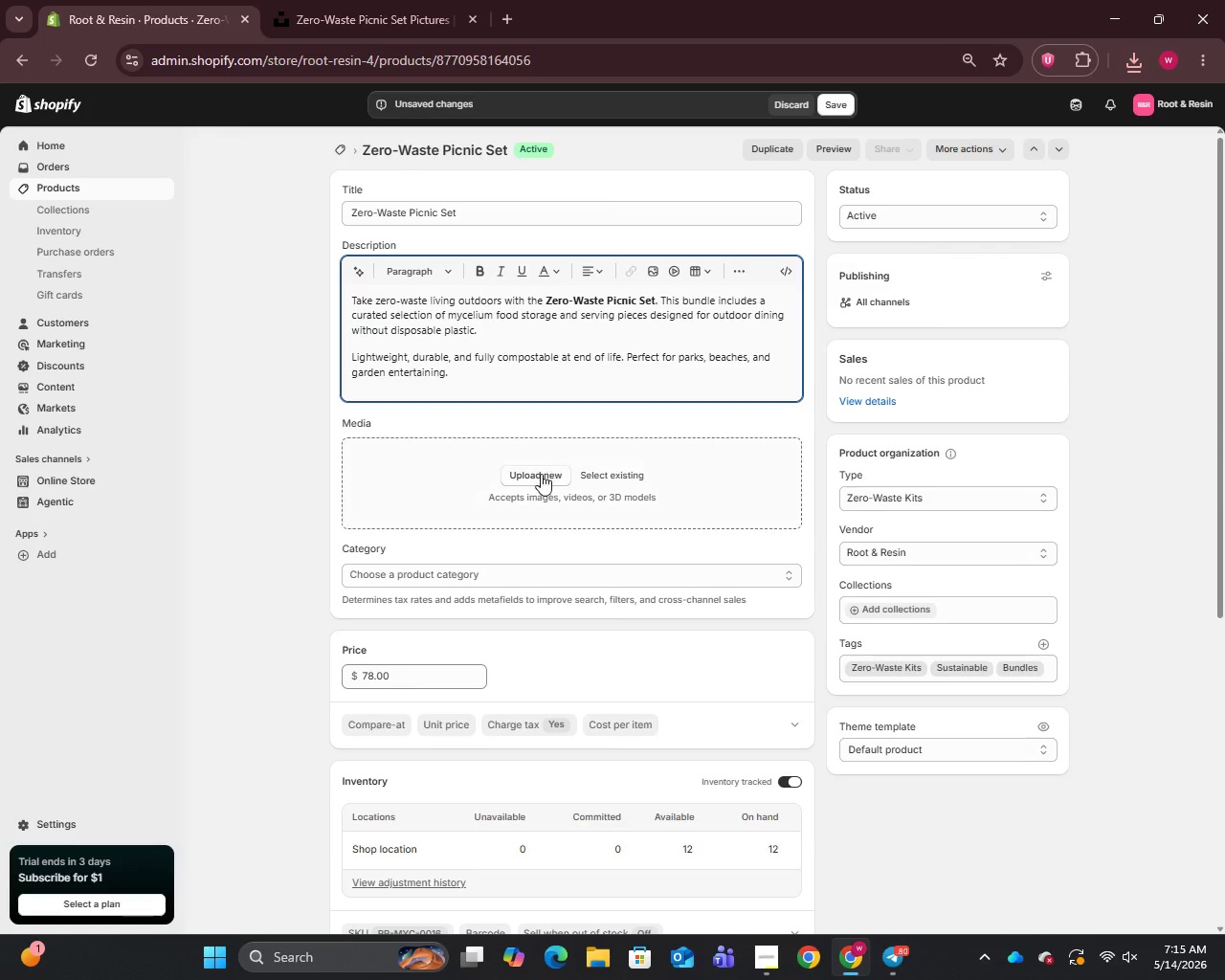 
left_click([541, 474])
 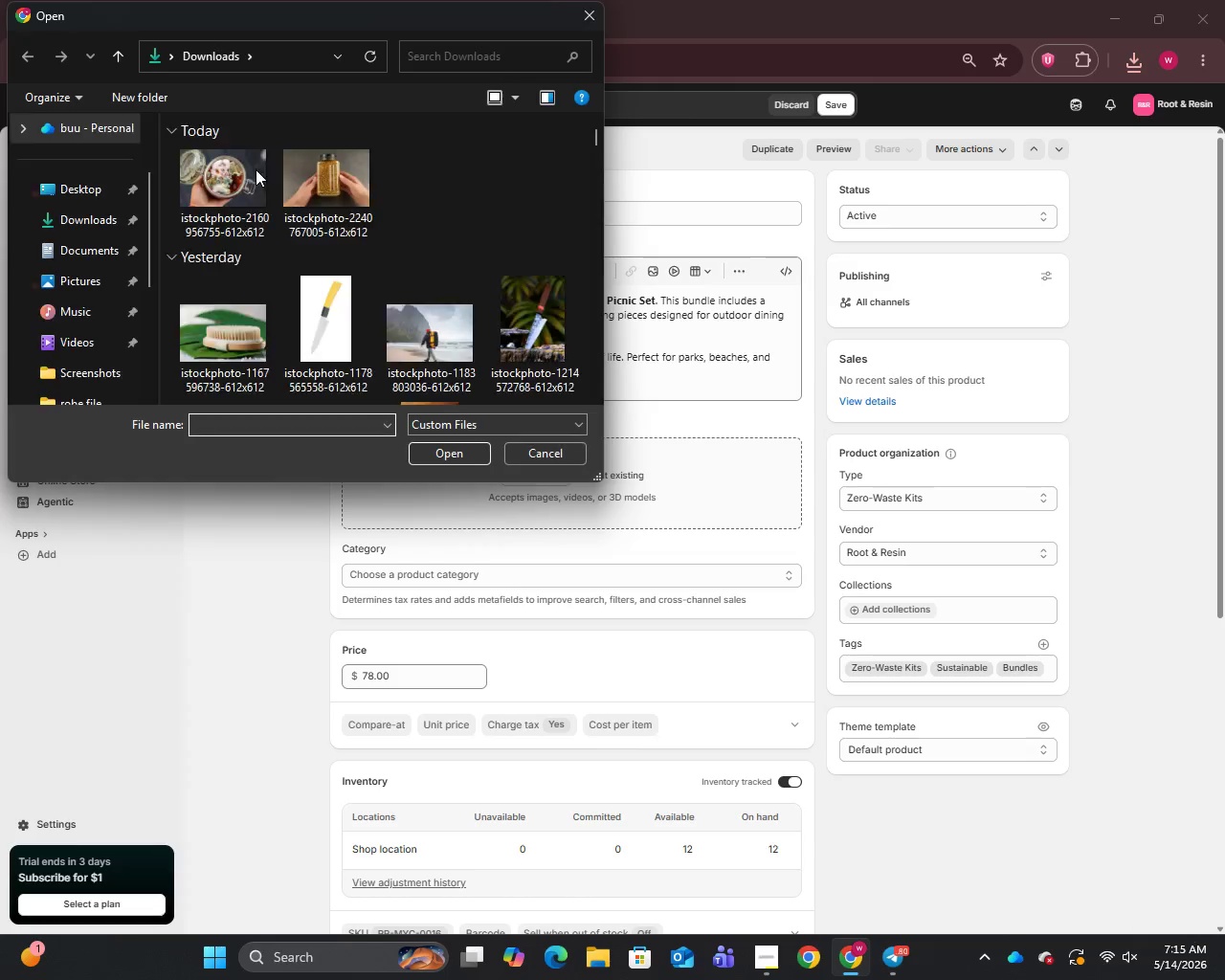 
left_click([214, 207])
 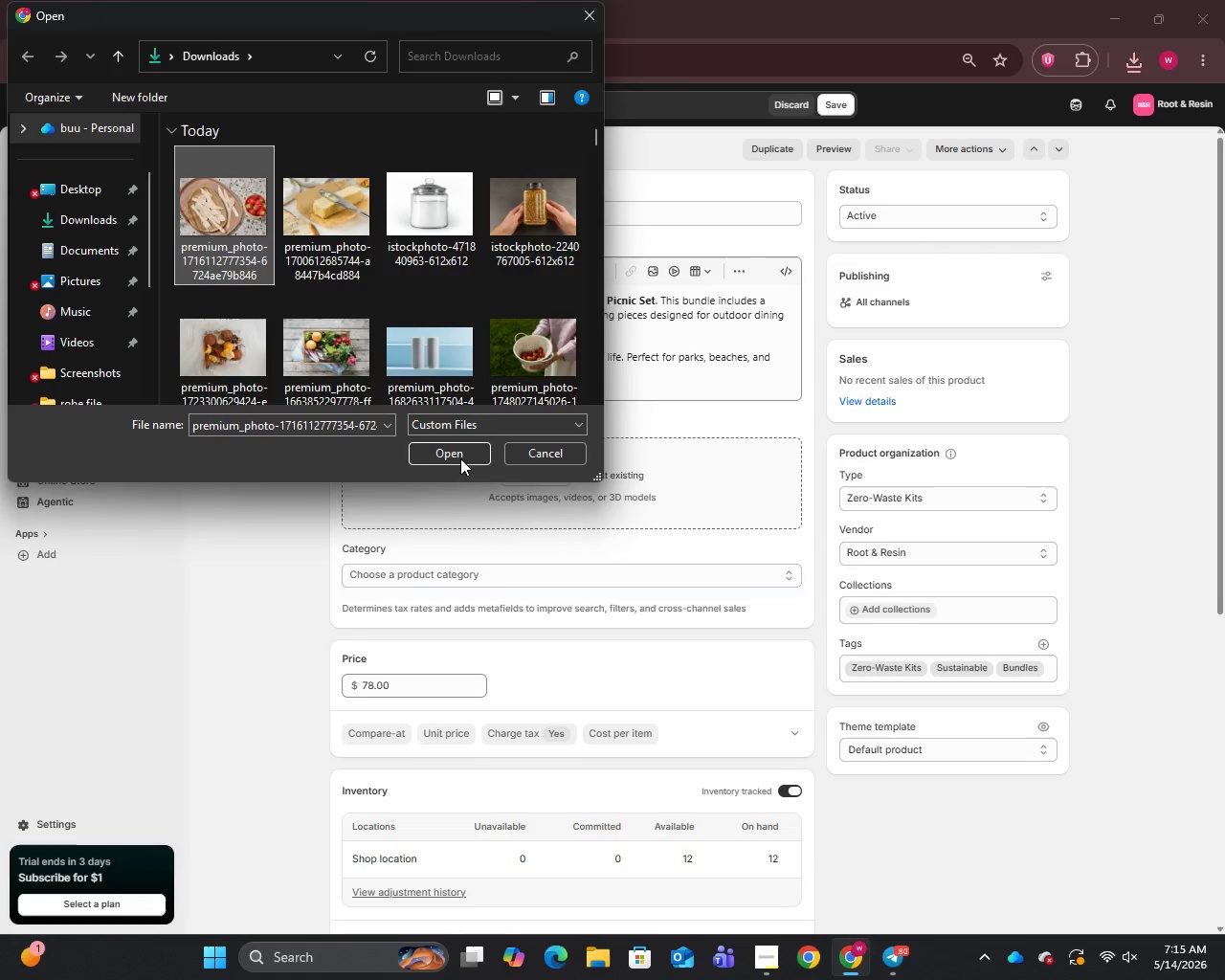 
left_click([440, 445])
 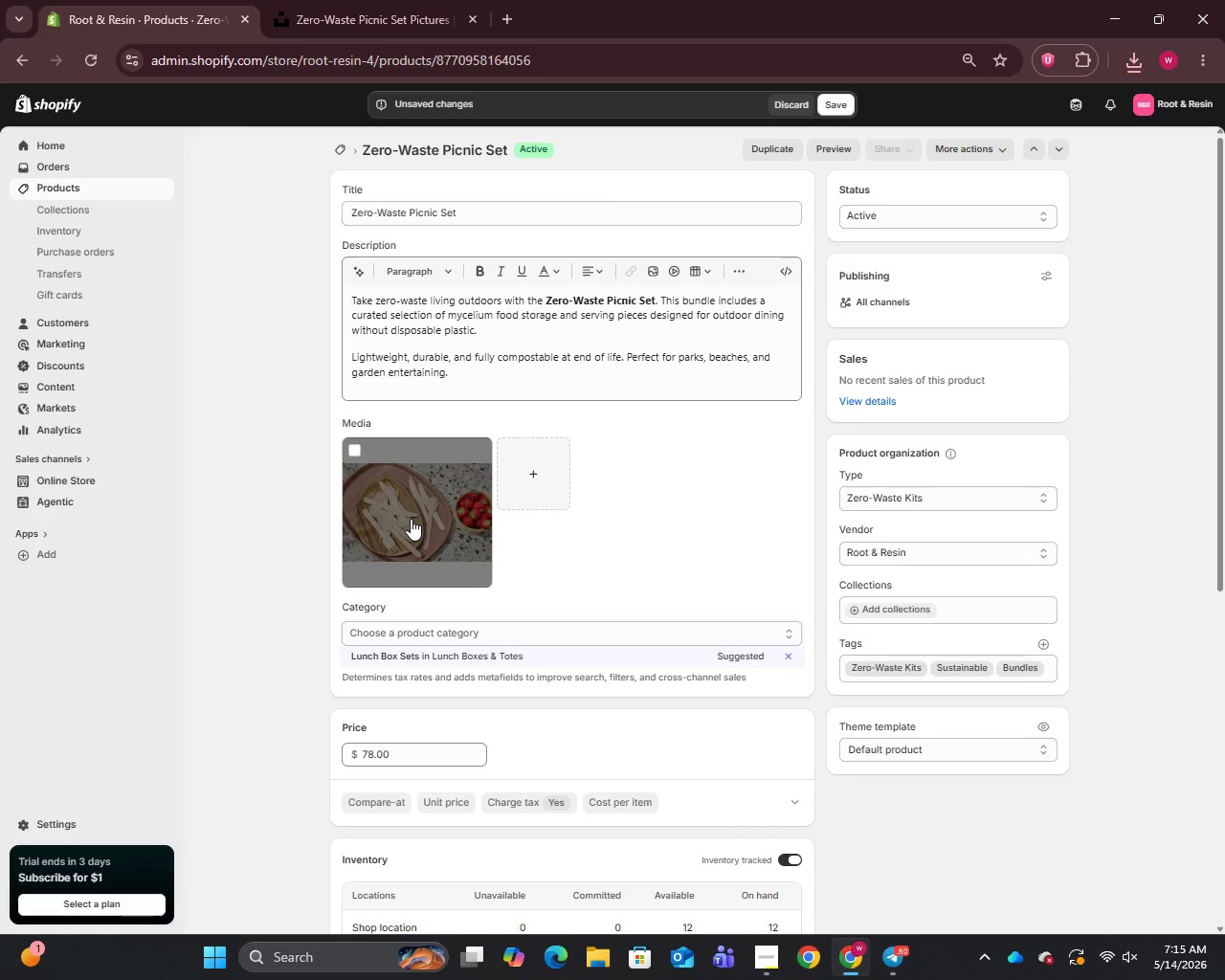 
wait(16.49)
 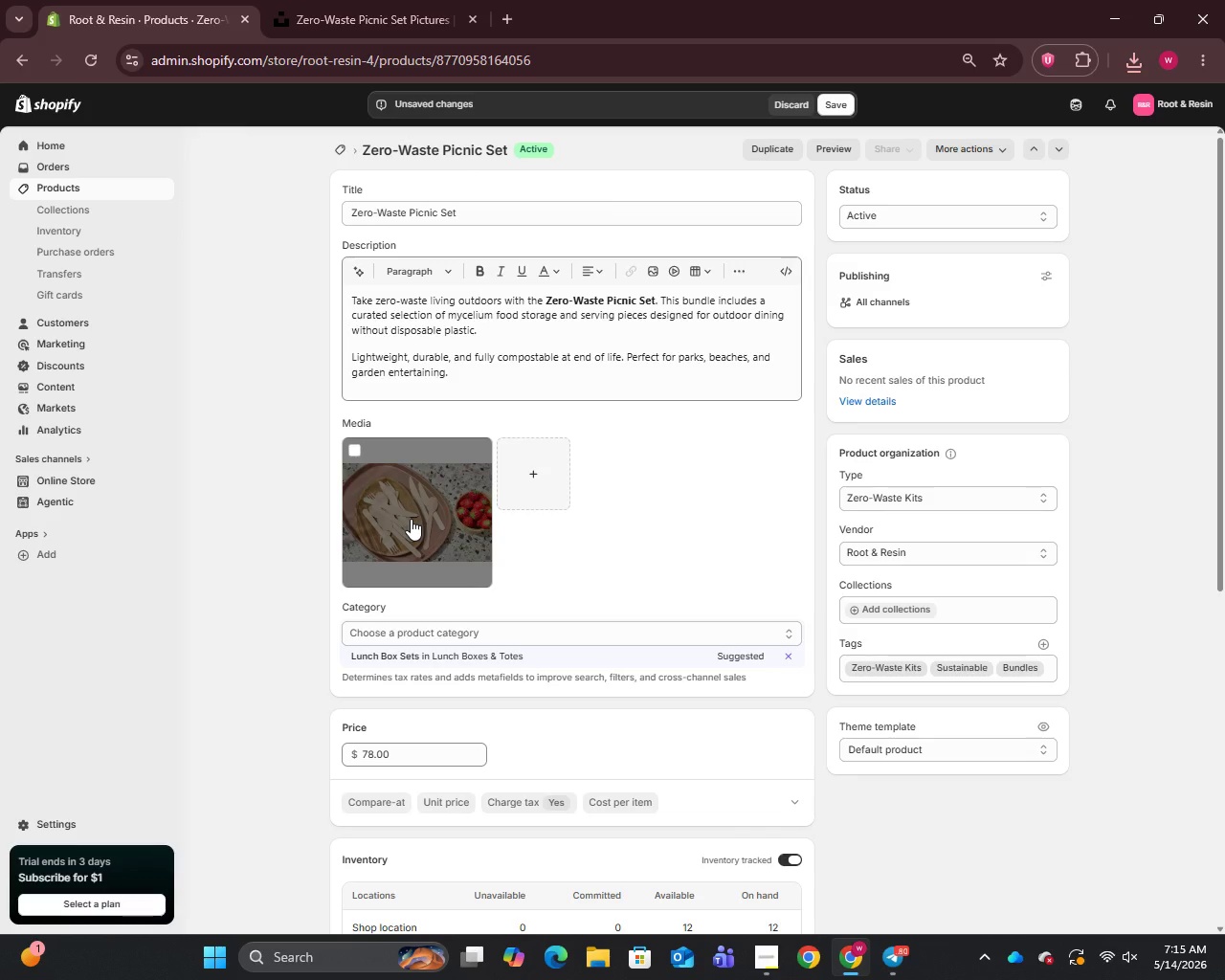 
left_click([411, 519])
 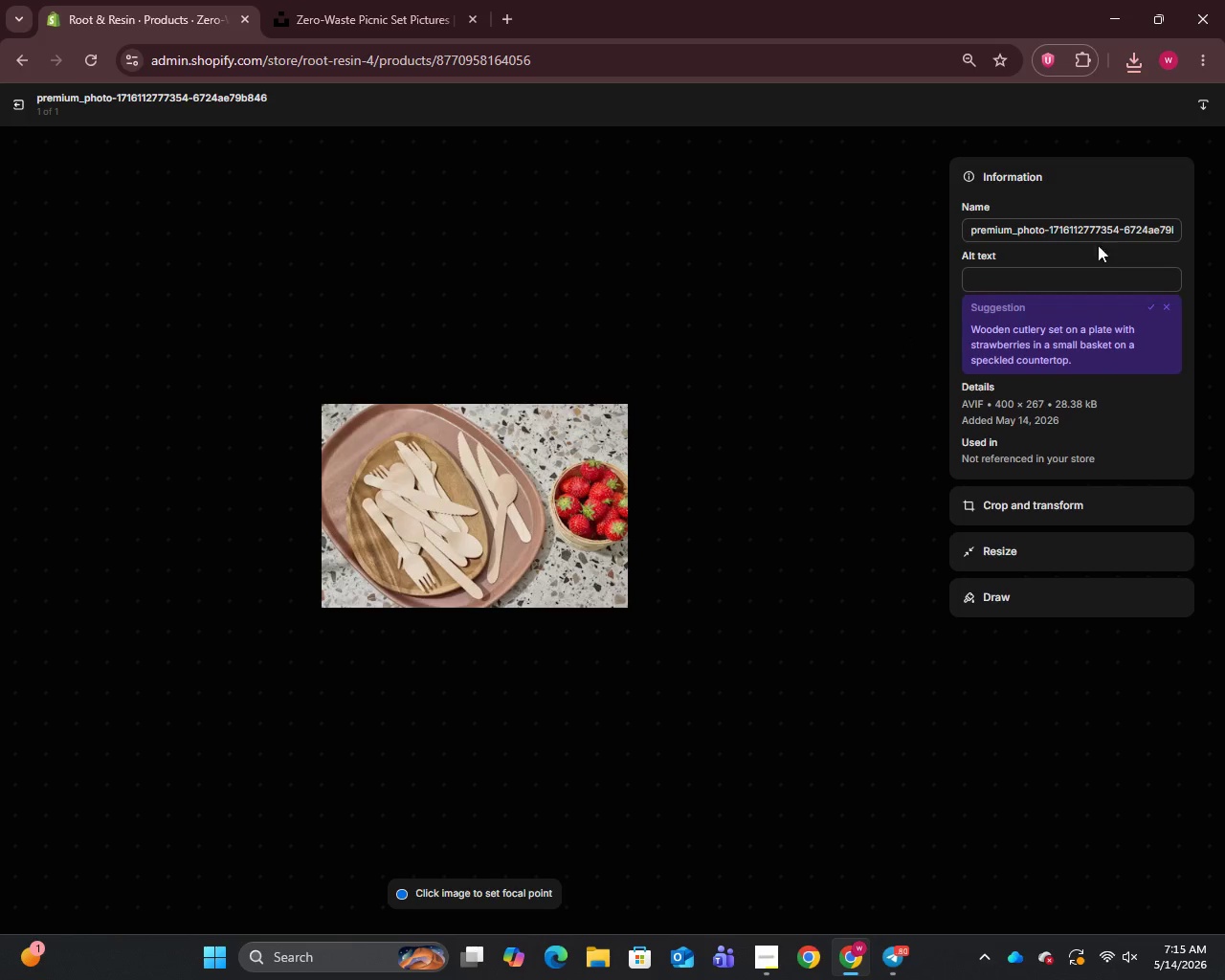 
left_click([1046, 236])
 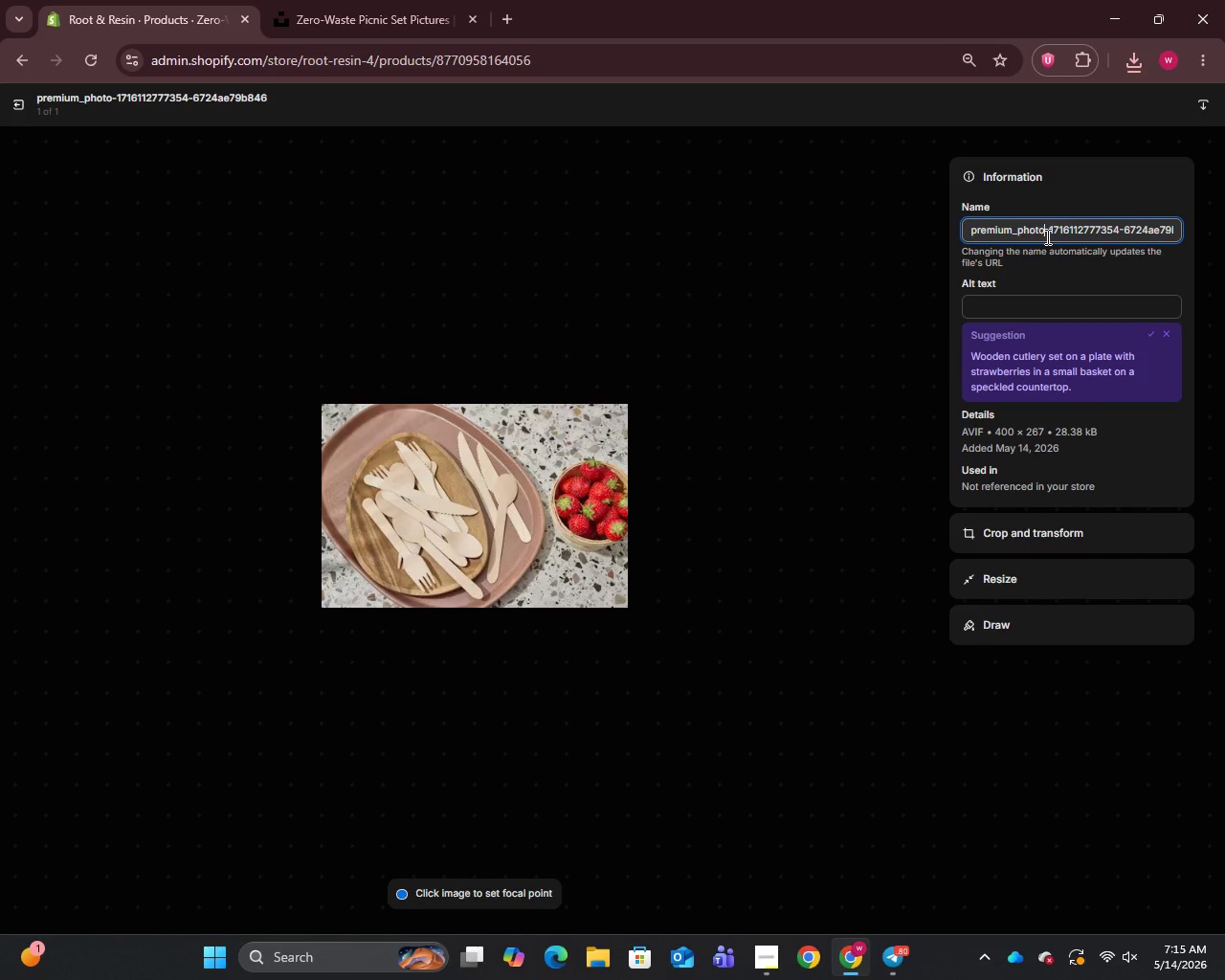 
key(Control+A)
 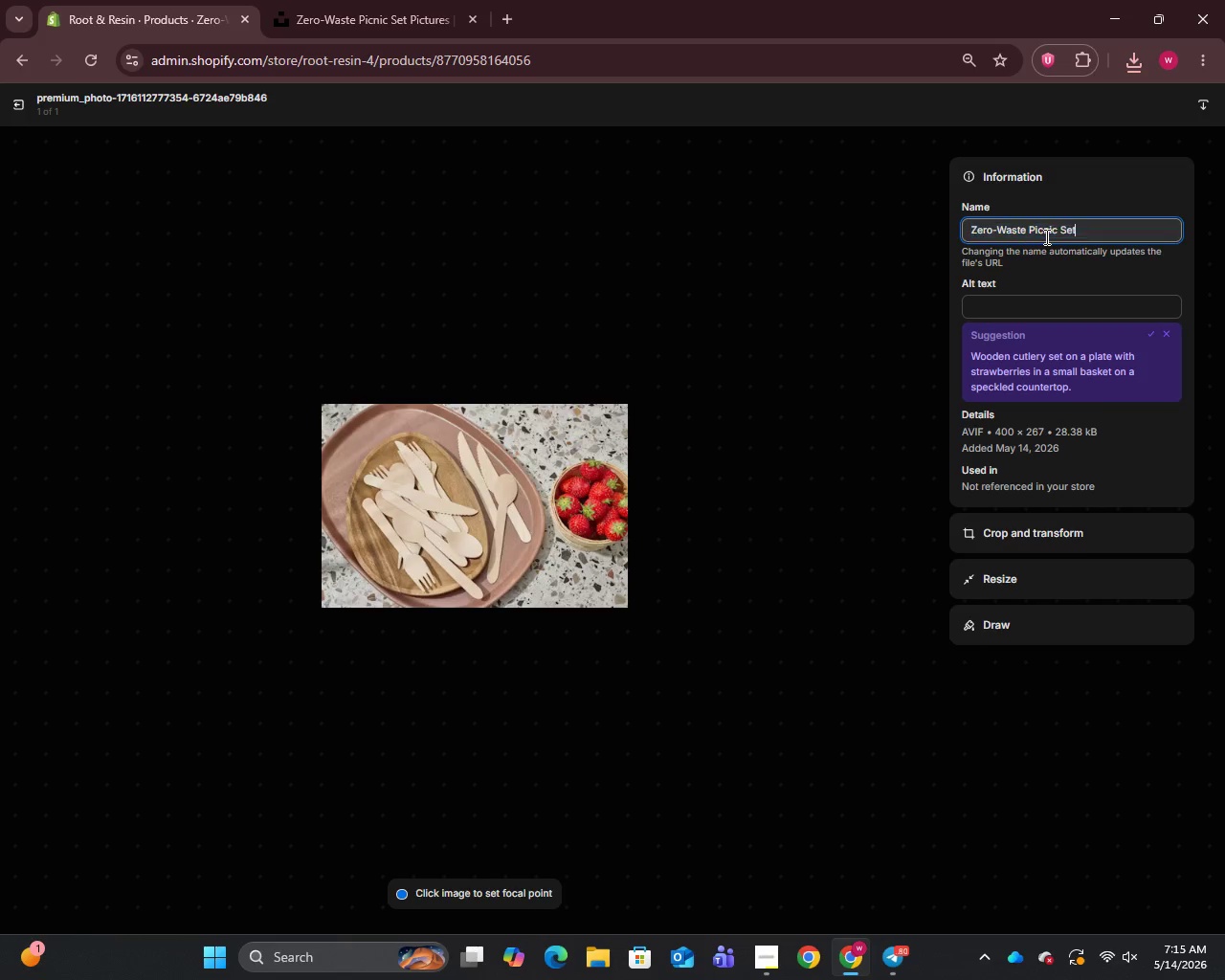 
key(Control+V)
 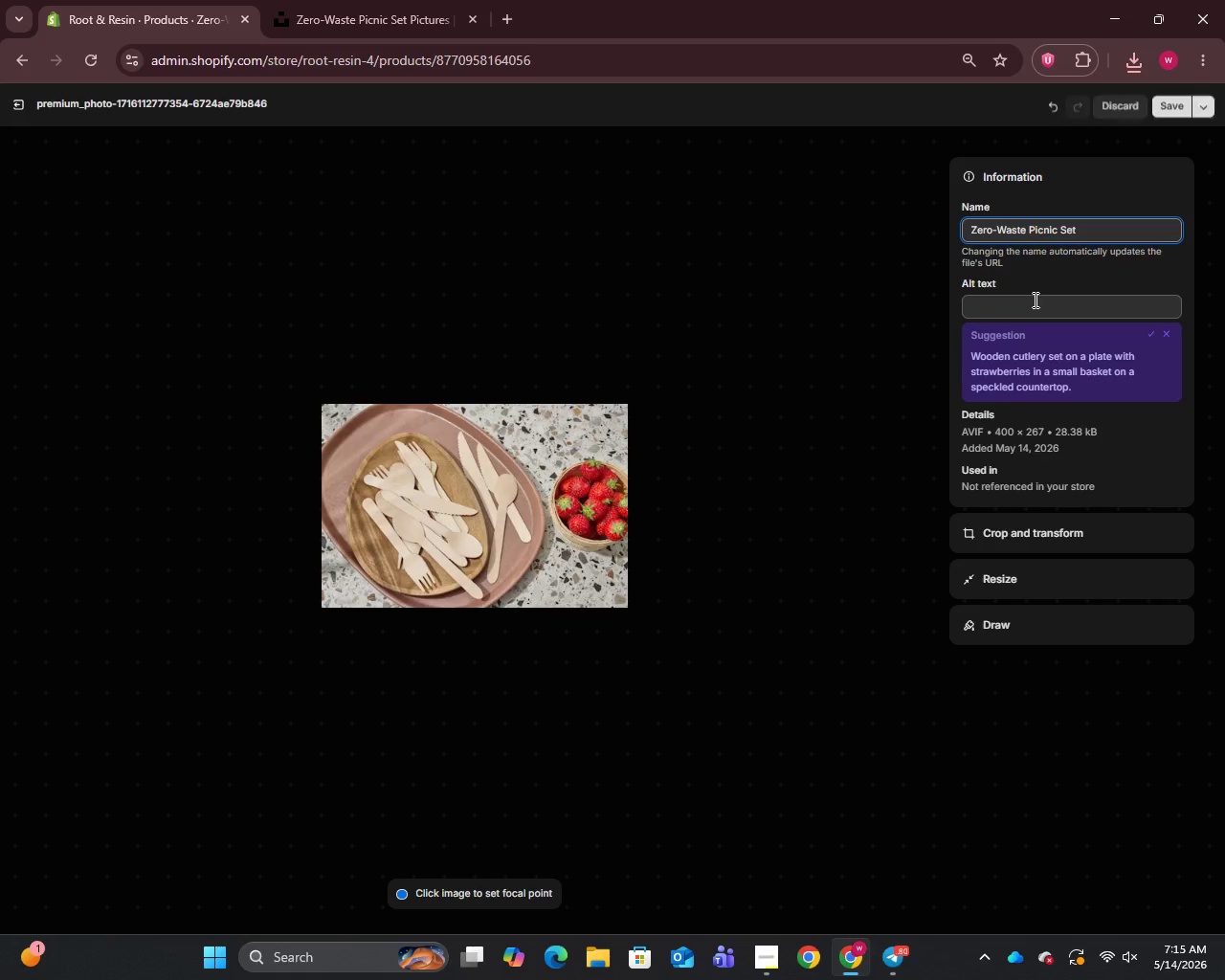 
left_click([1034, 300])
 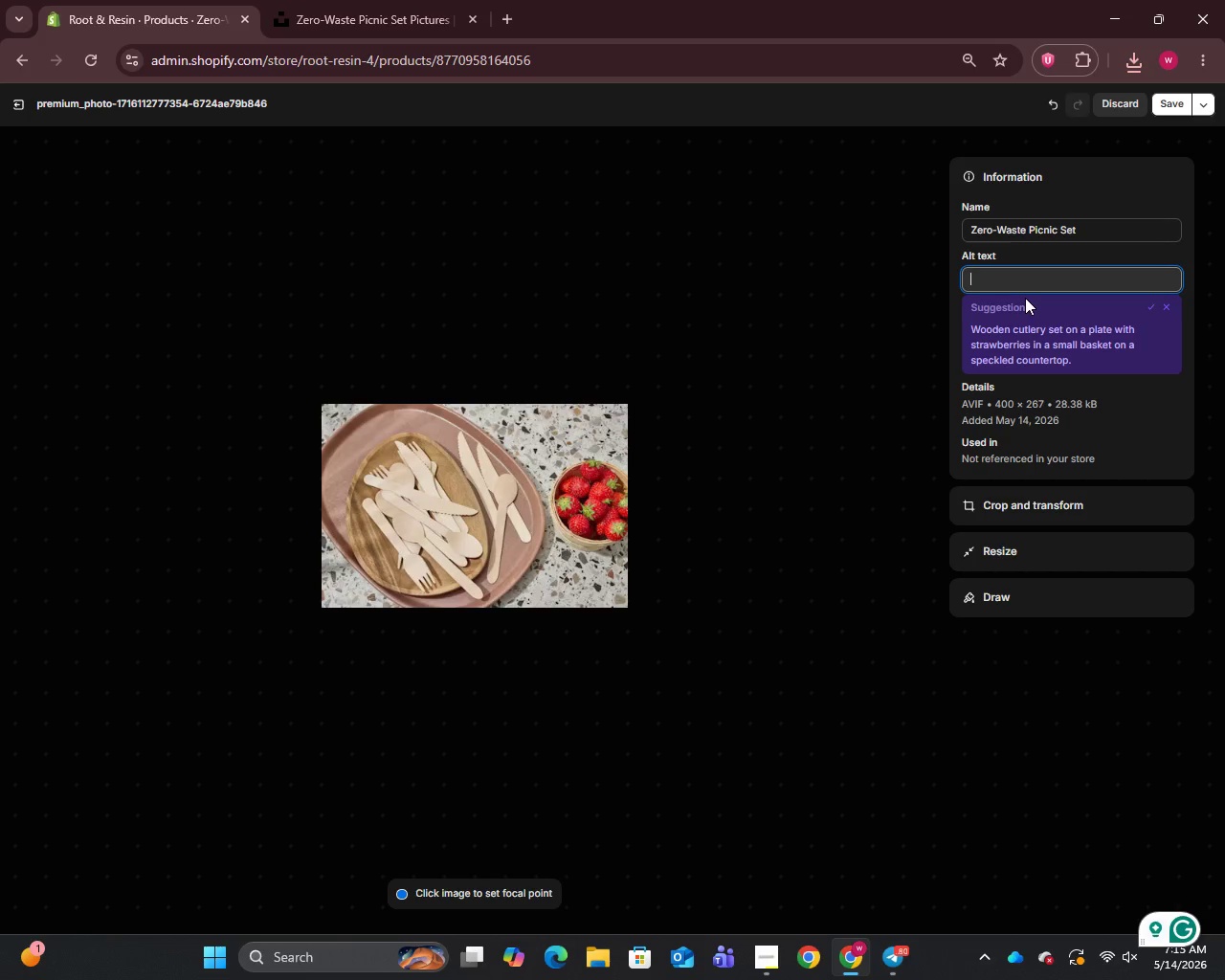 
type(Zero-Waste Pin)
key(Backspace)
type(cnic Set by Root & Resin - mycelium food storage for outdoor plastic-free dining)
 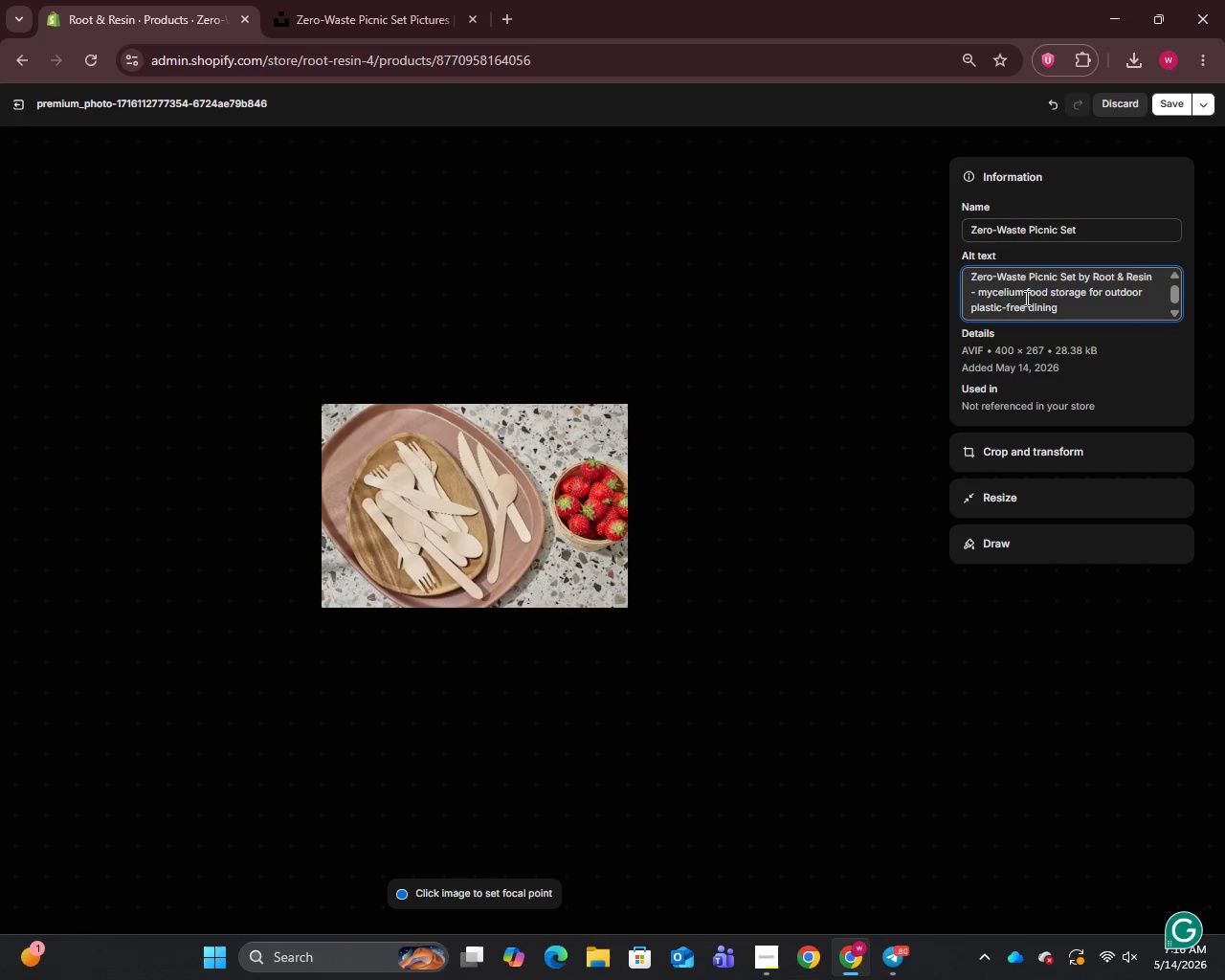 
left_click([1173, 100])
 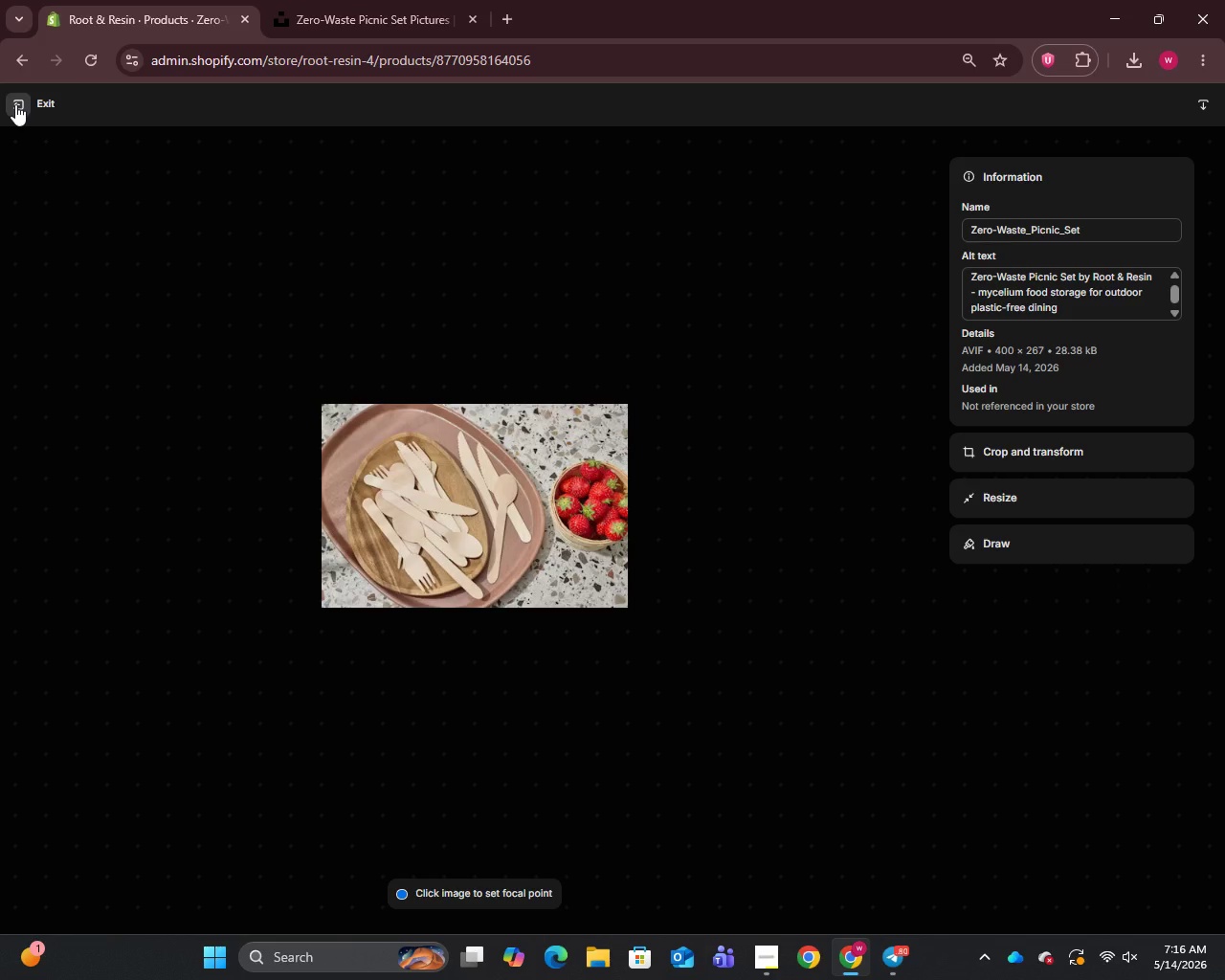 
wait(5.88)
 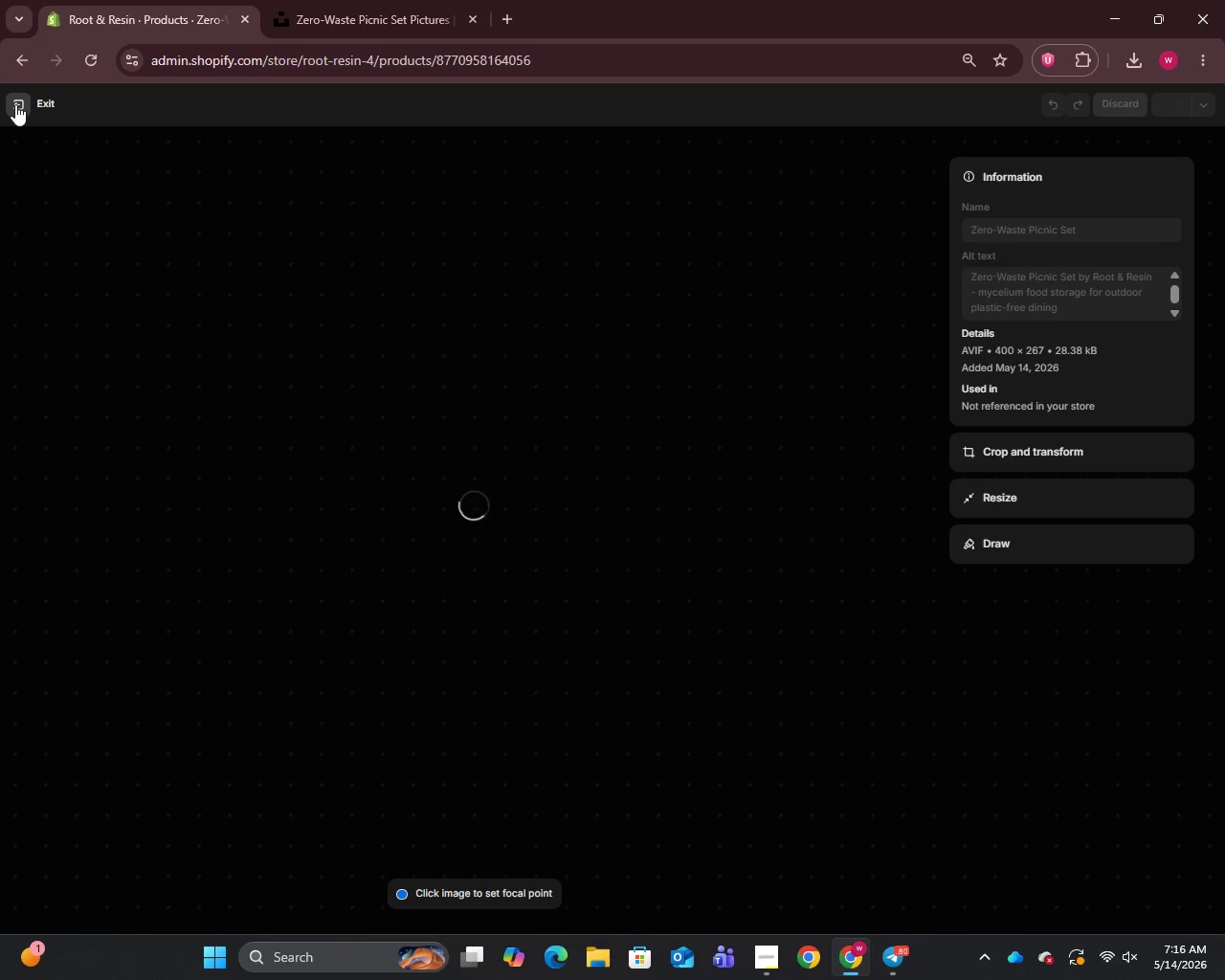 
left_click([15, 104])
 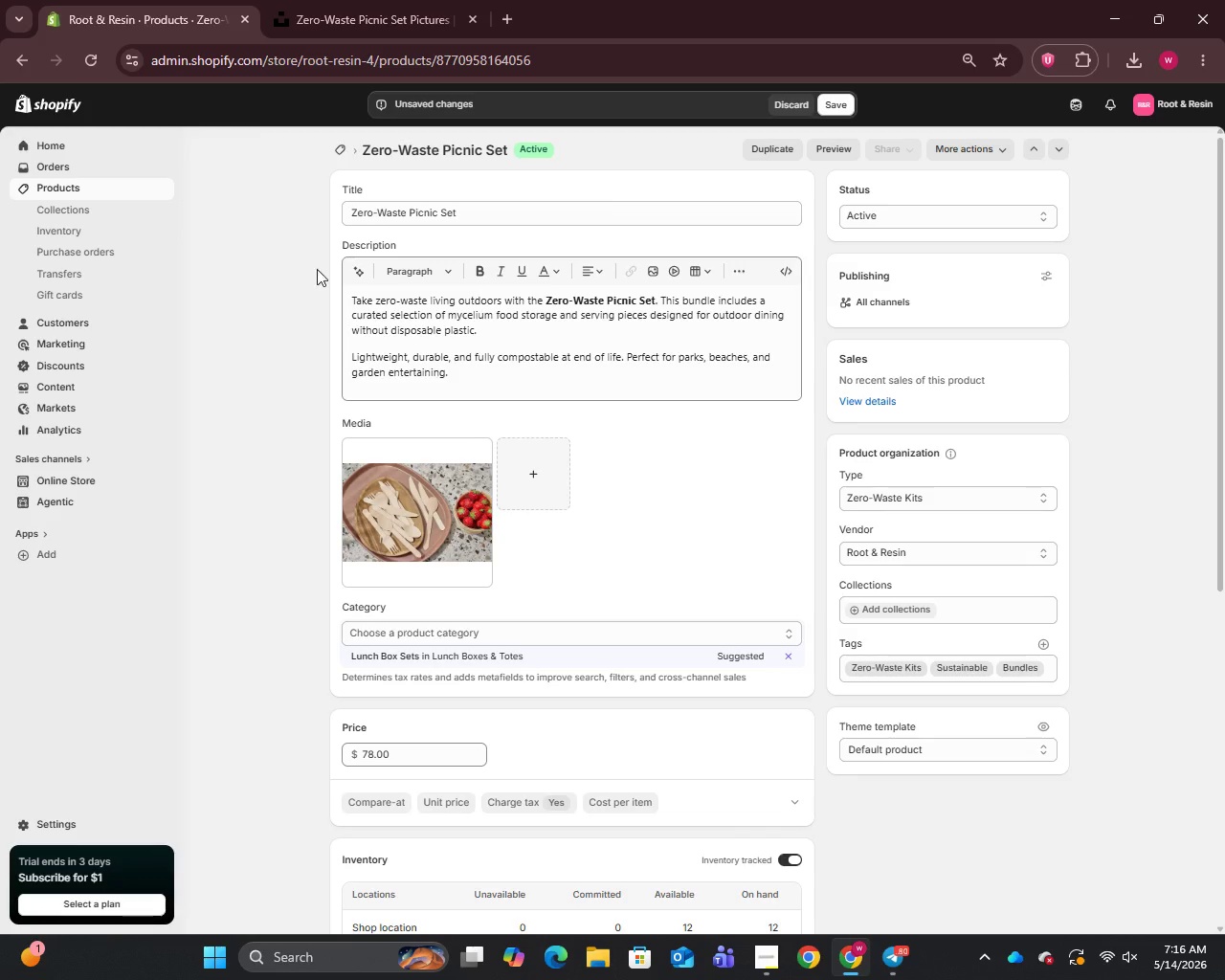 
scroll: coordinate [656, 657], scroll_direction: down, amount: 16.0
 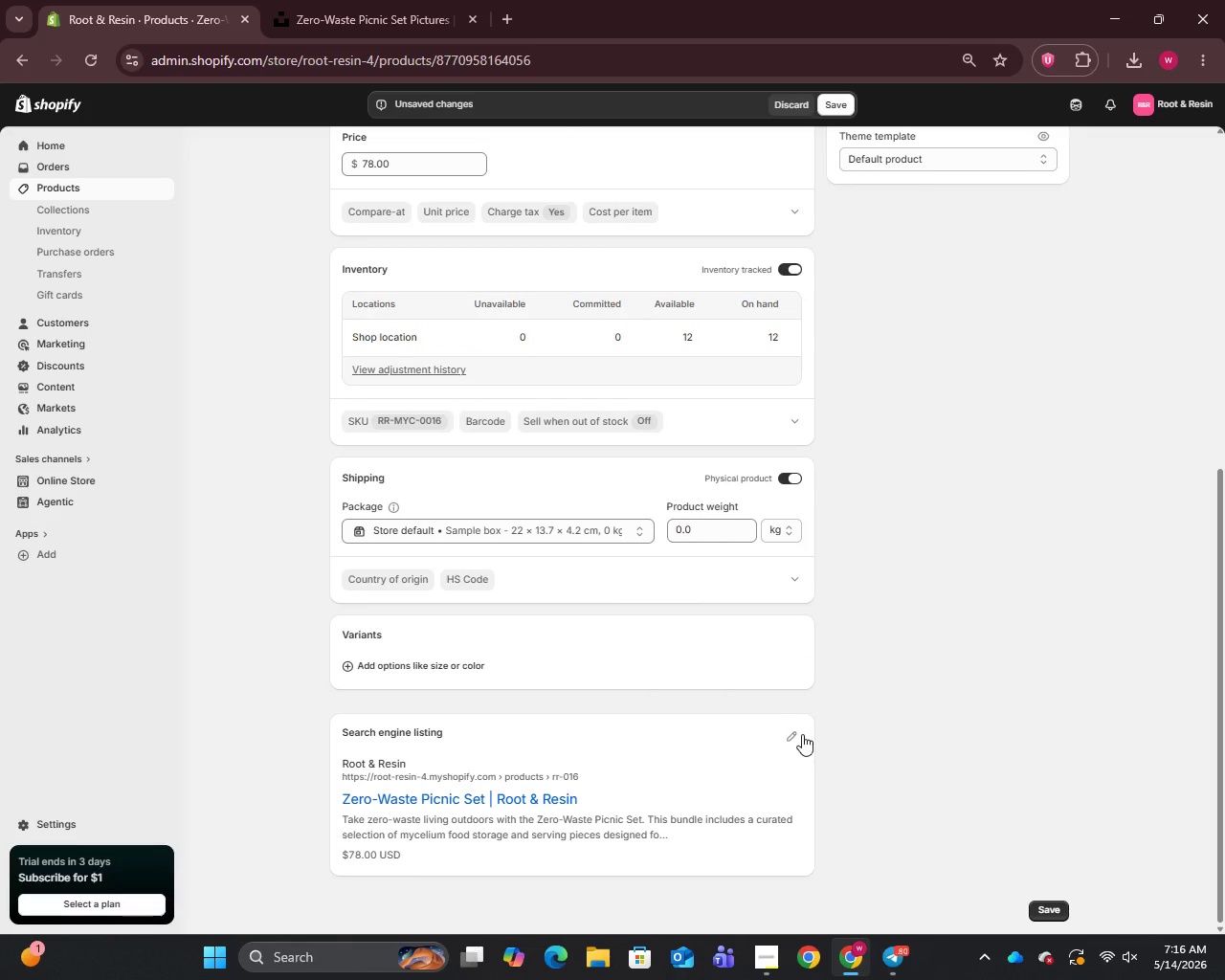 
double_click([799, 734])
 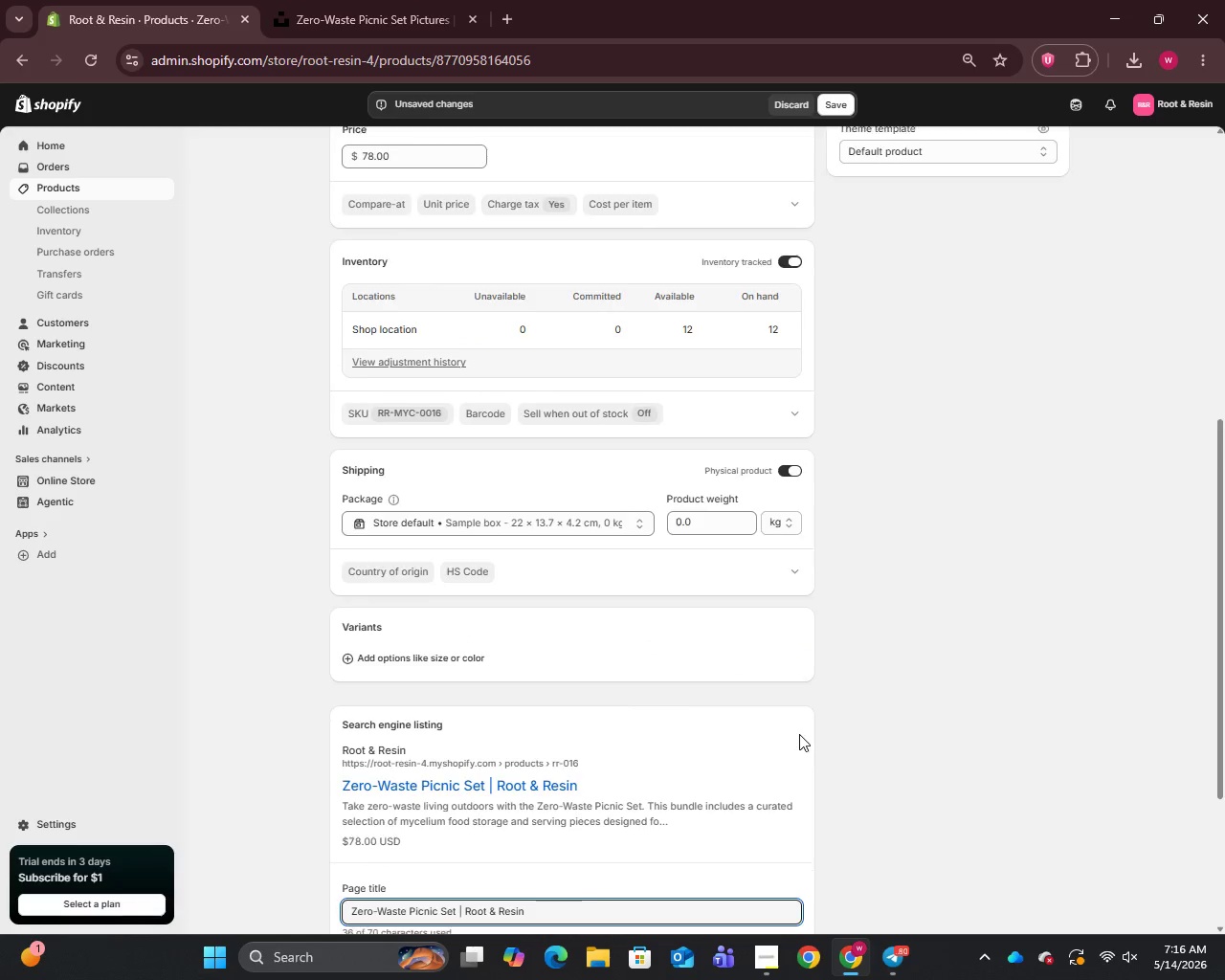 
scroll: coordinate [799, 734], scroll_direction: down, amount: 8.0
 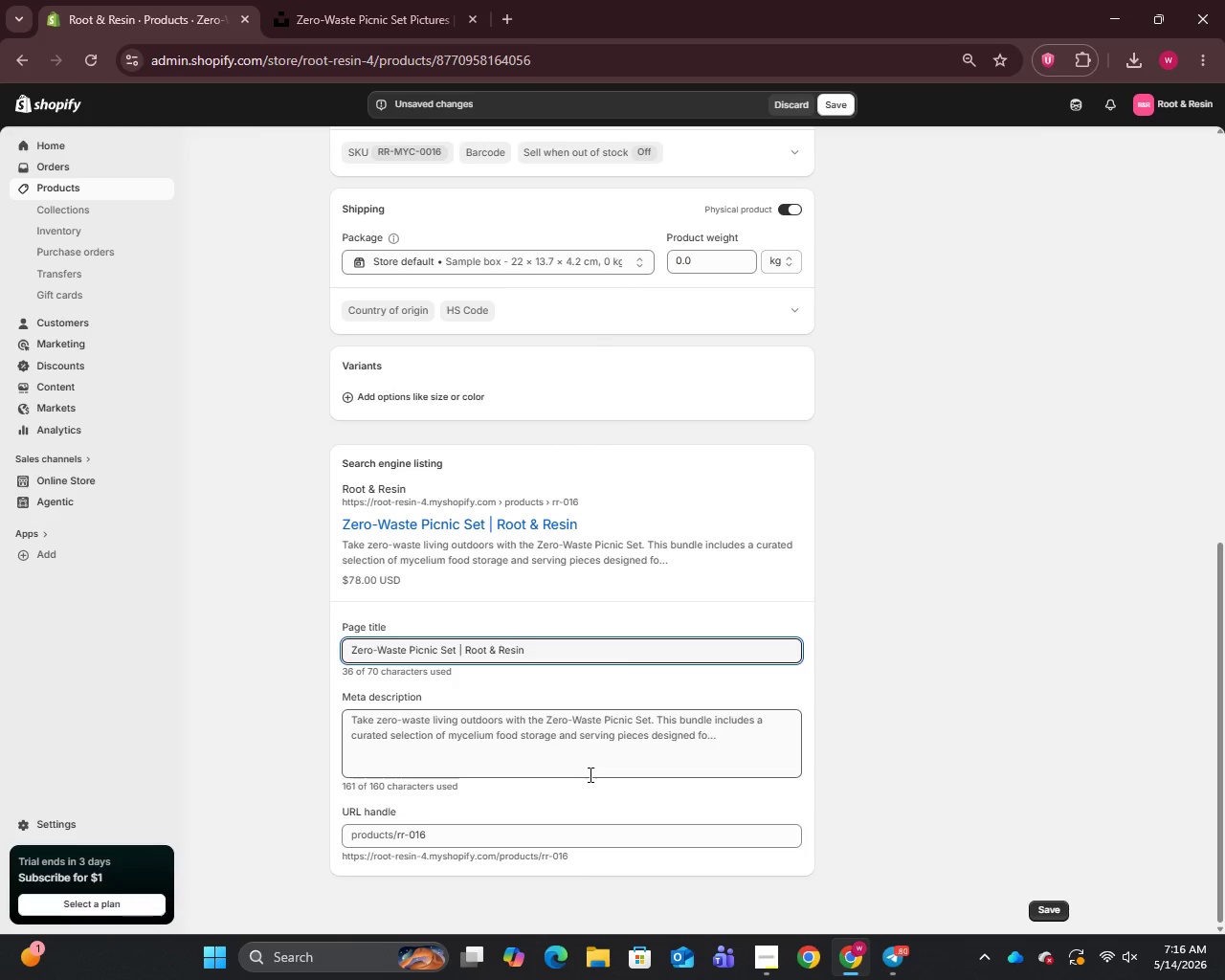 
left_click([589, 774])
 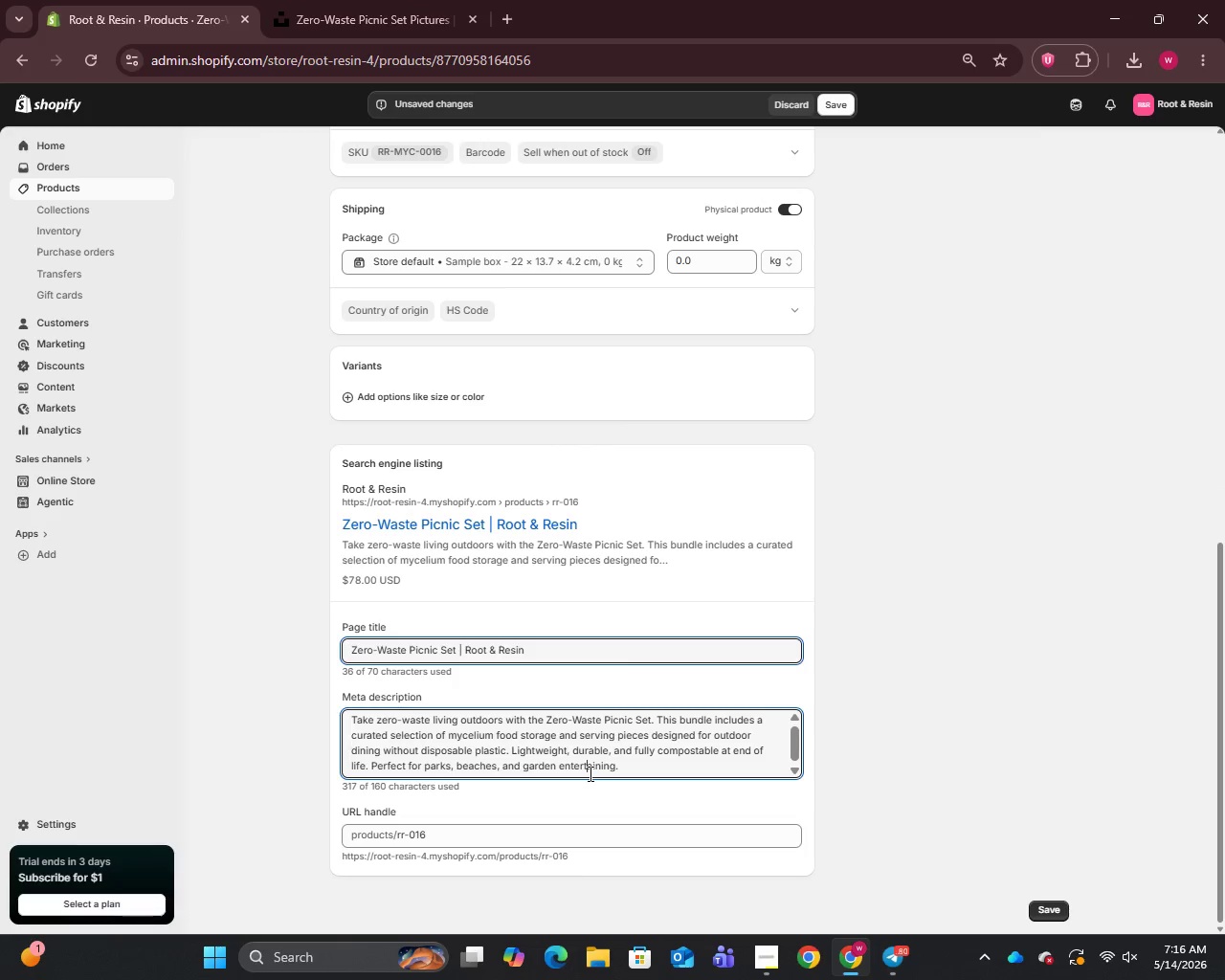 
key(Control+A)
 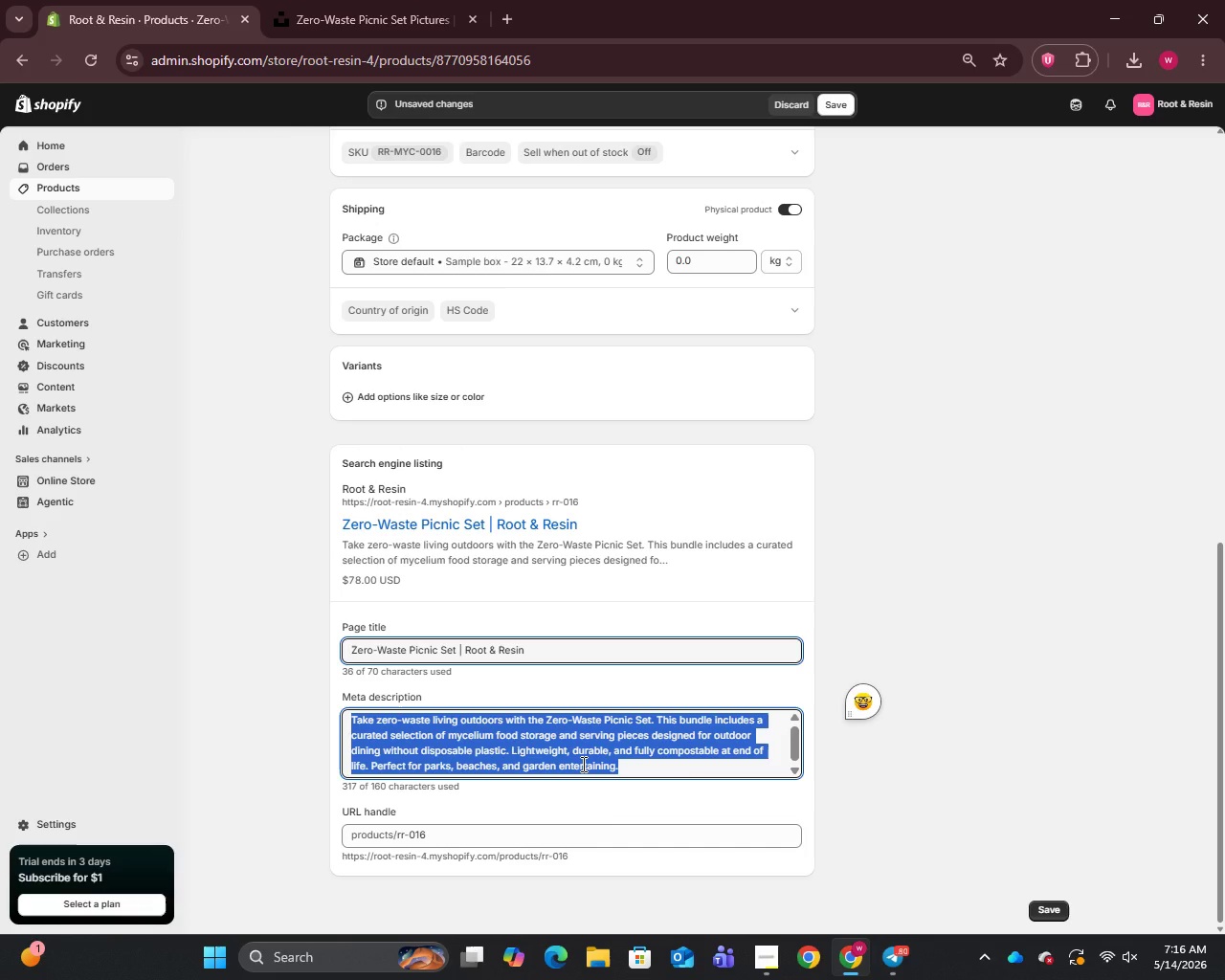 
wait(6.94)
 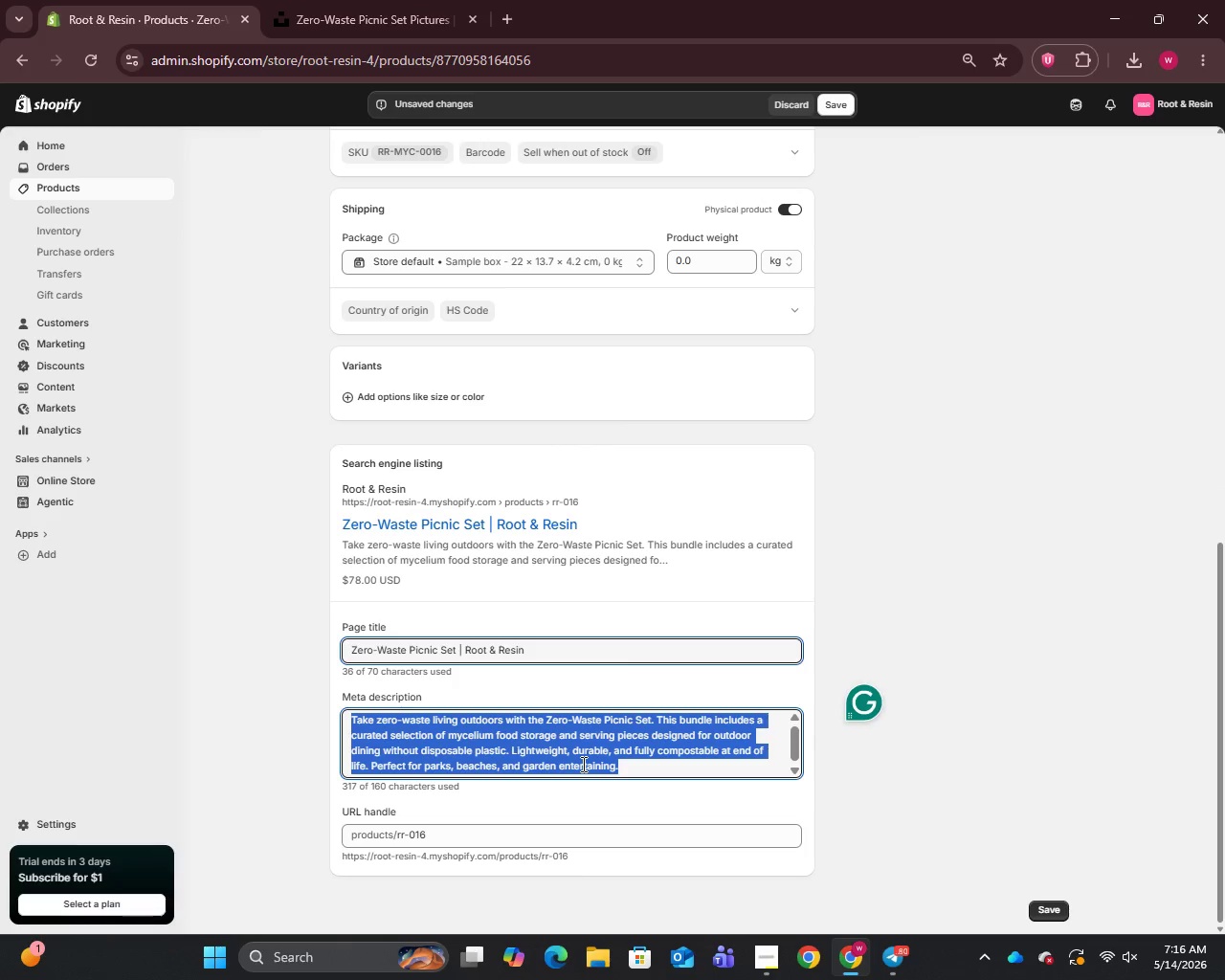 
type(Take plastic-free living )
 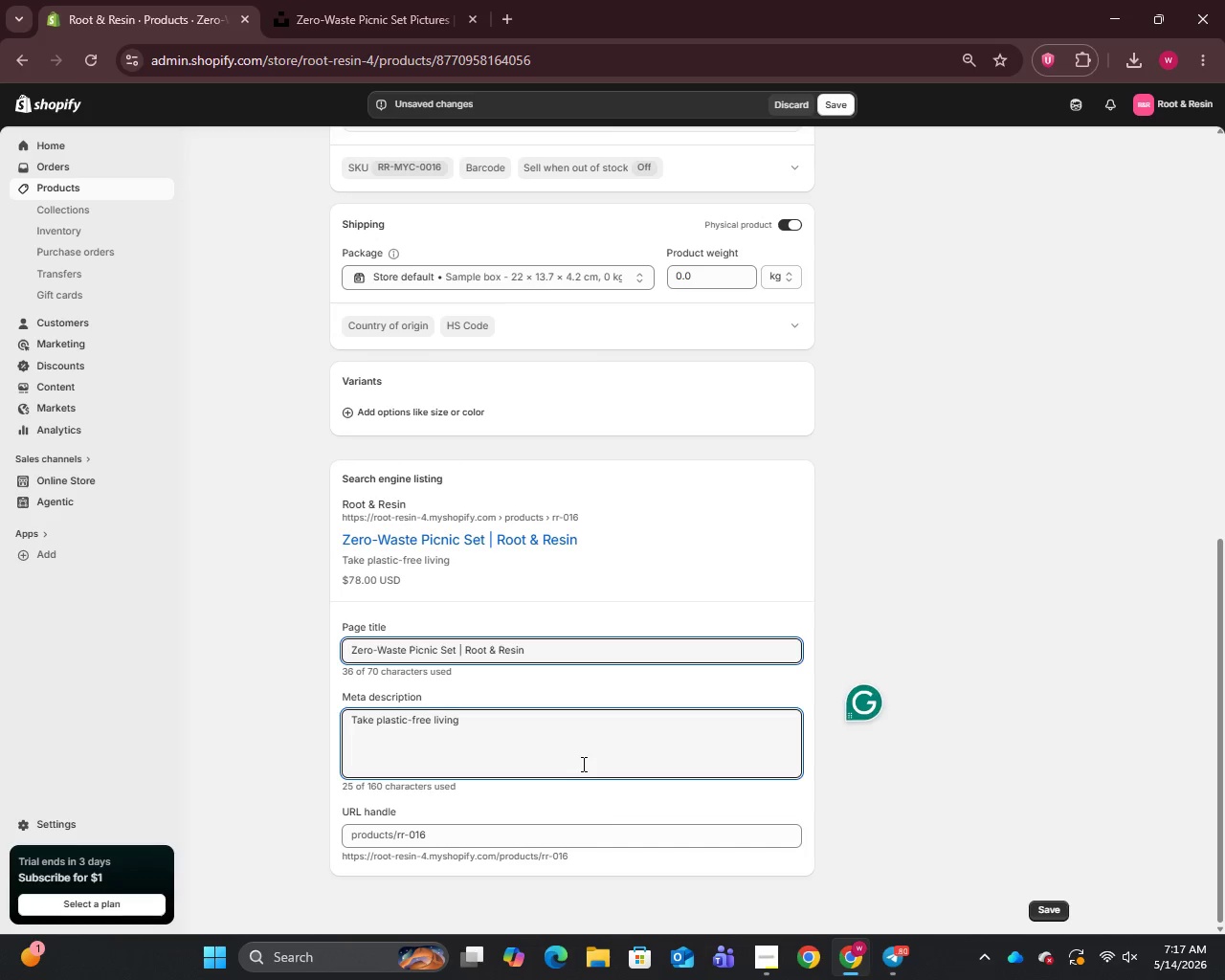 
type(outdoors with the Zero-Waste Pin)
key(Backspace)
type(cnic Set. Mycelium service)
key(Backspace)
key(Backspace)
type(ng)
 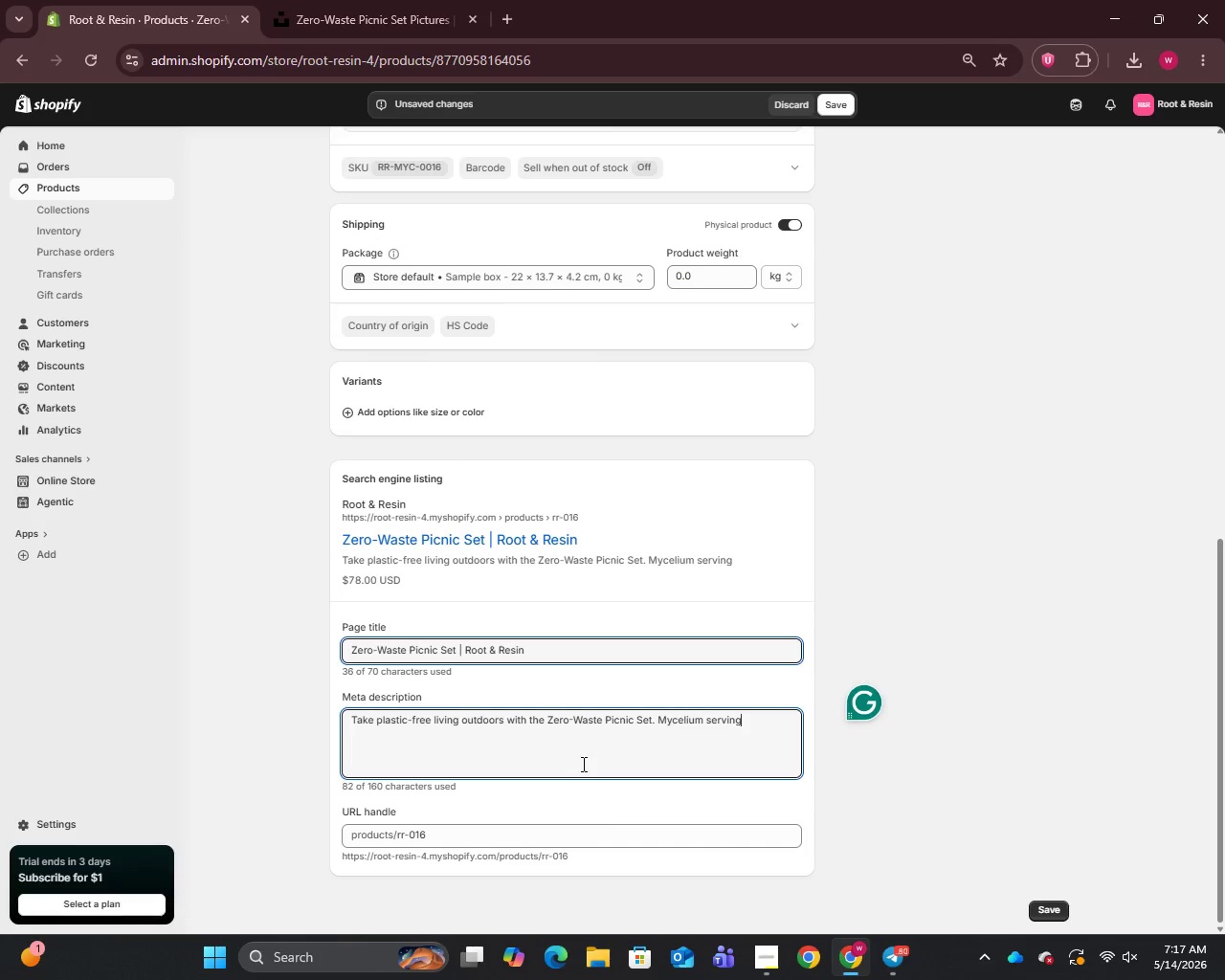 
key(Space)
 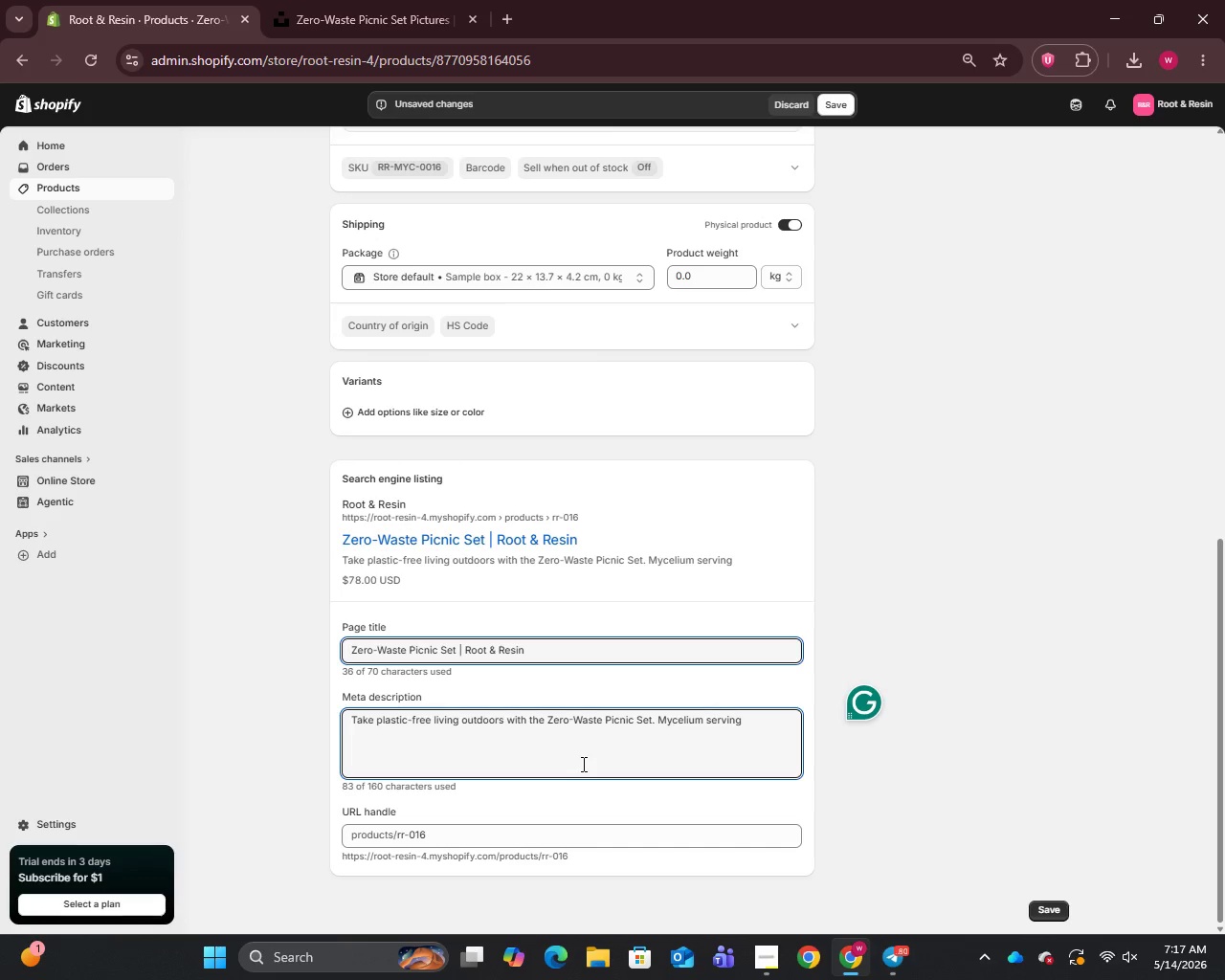 
type(pieces for eco-friendly outdor)
key(Backspace)
type(or)
 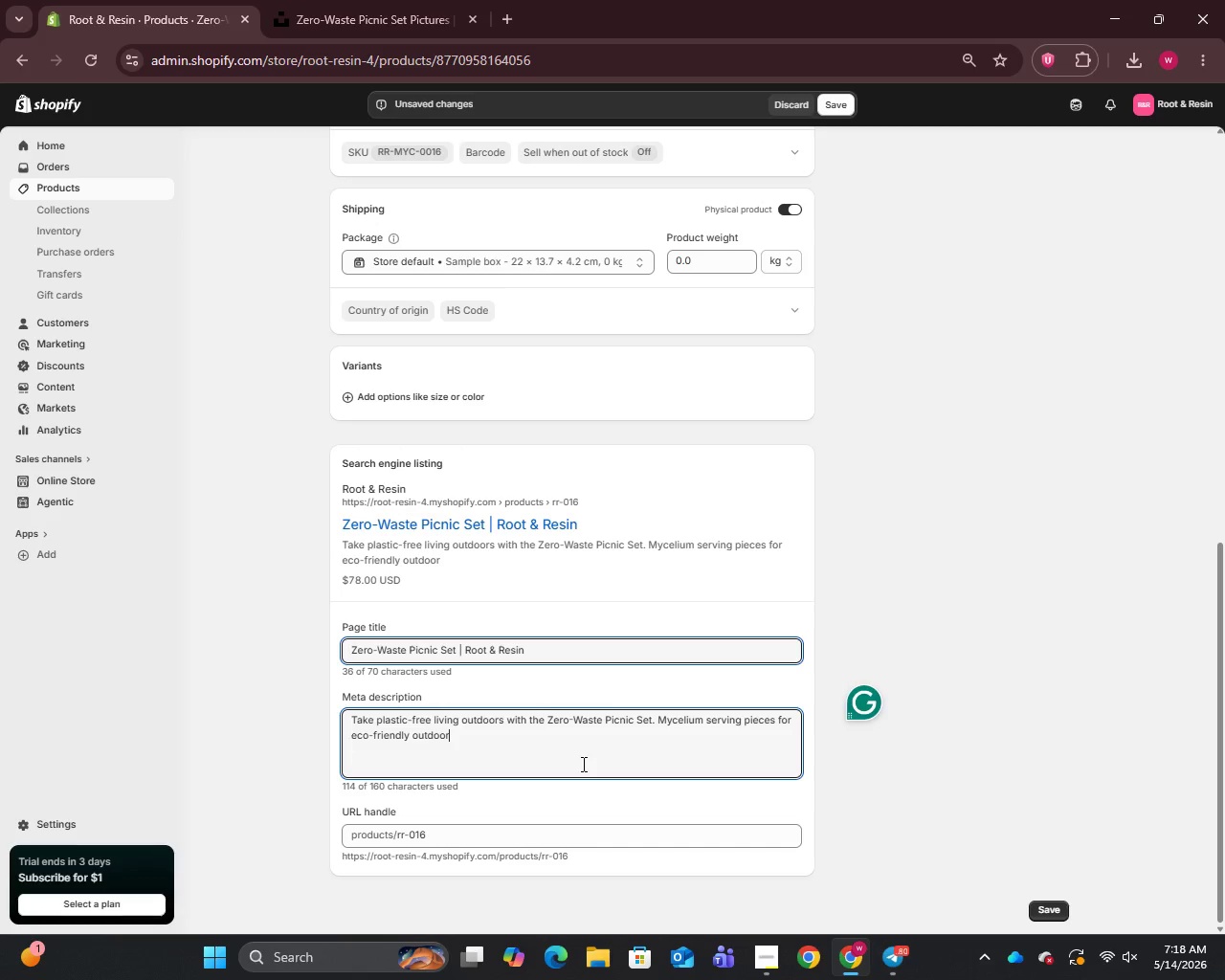 
type( dining by Root & Resin.)
 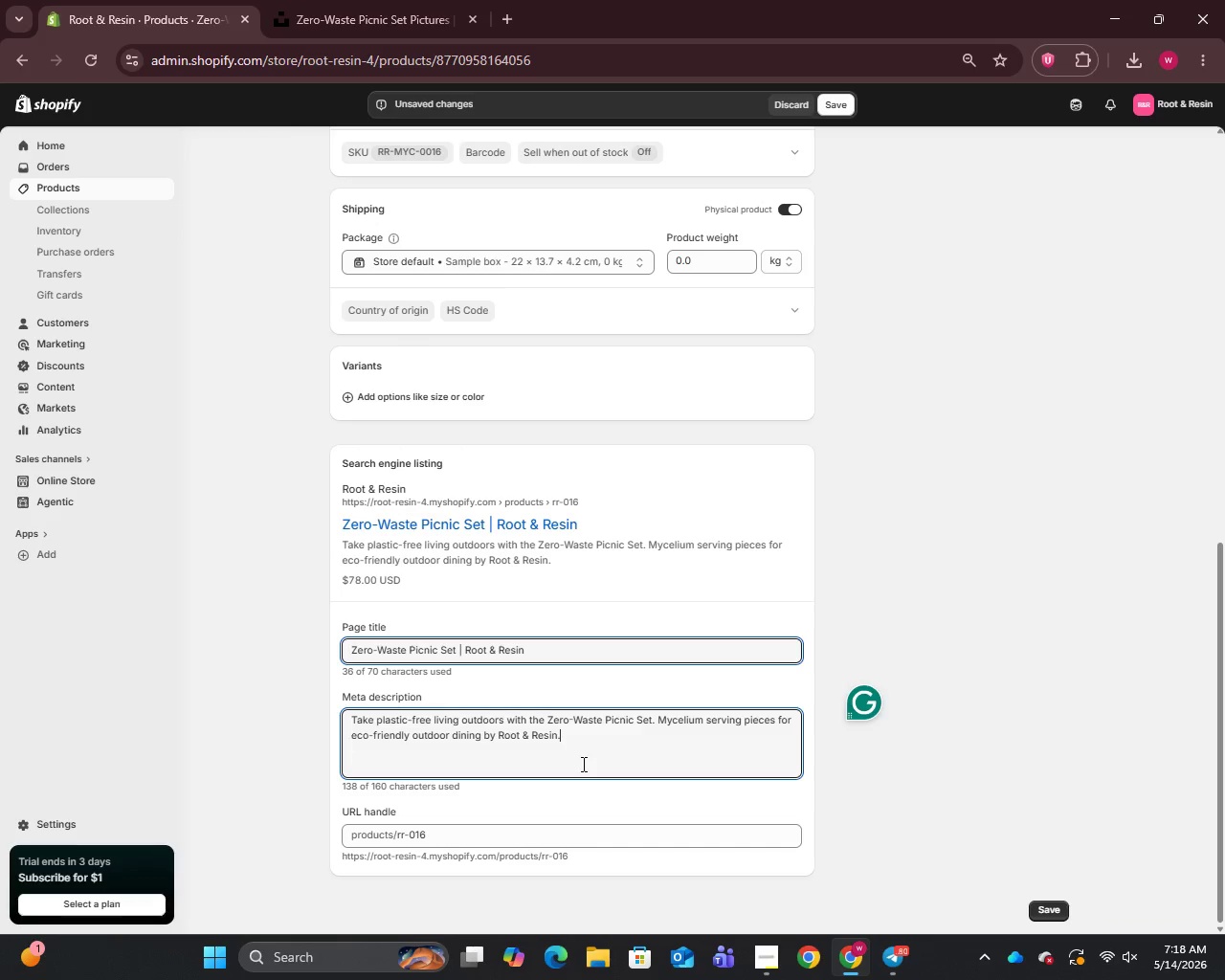 
left_click([847, 98])
 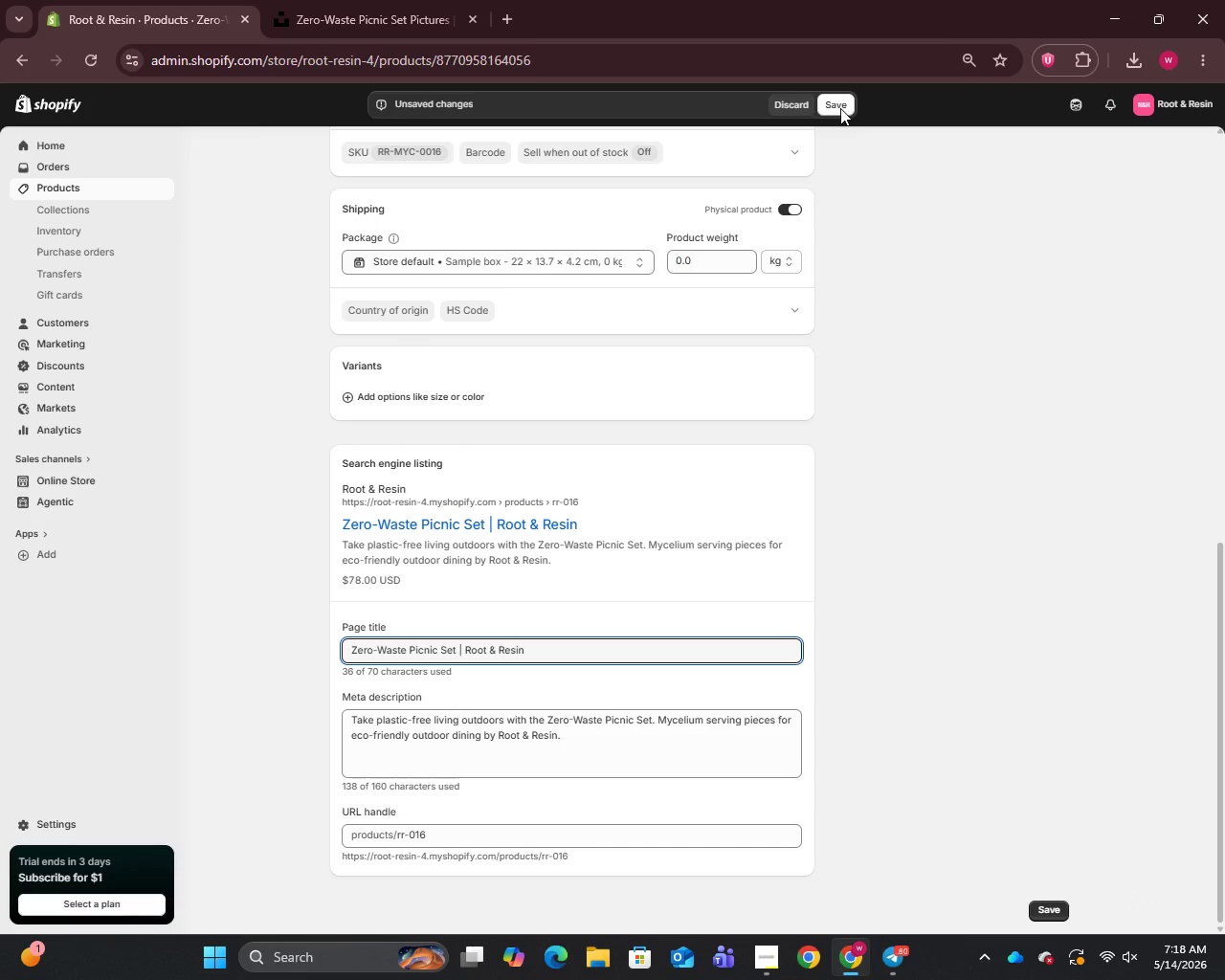 
left_click([840, 108])
 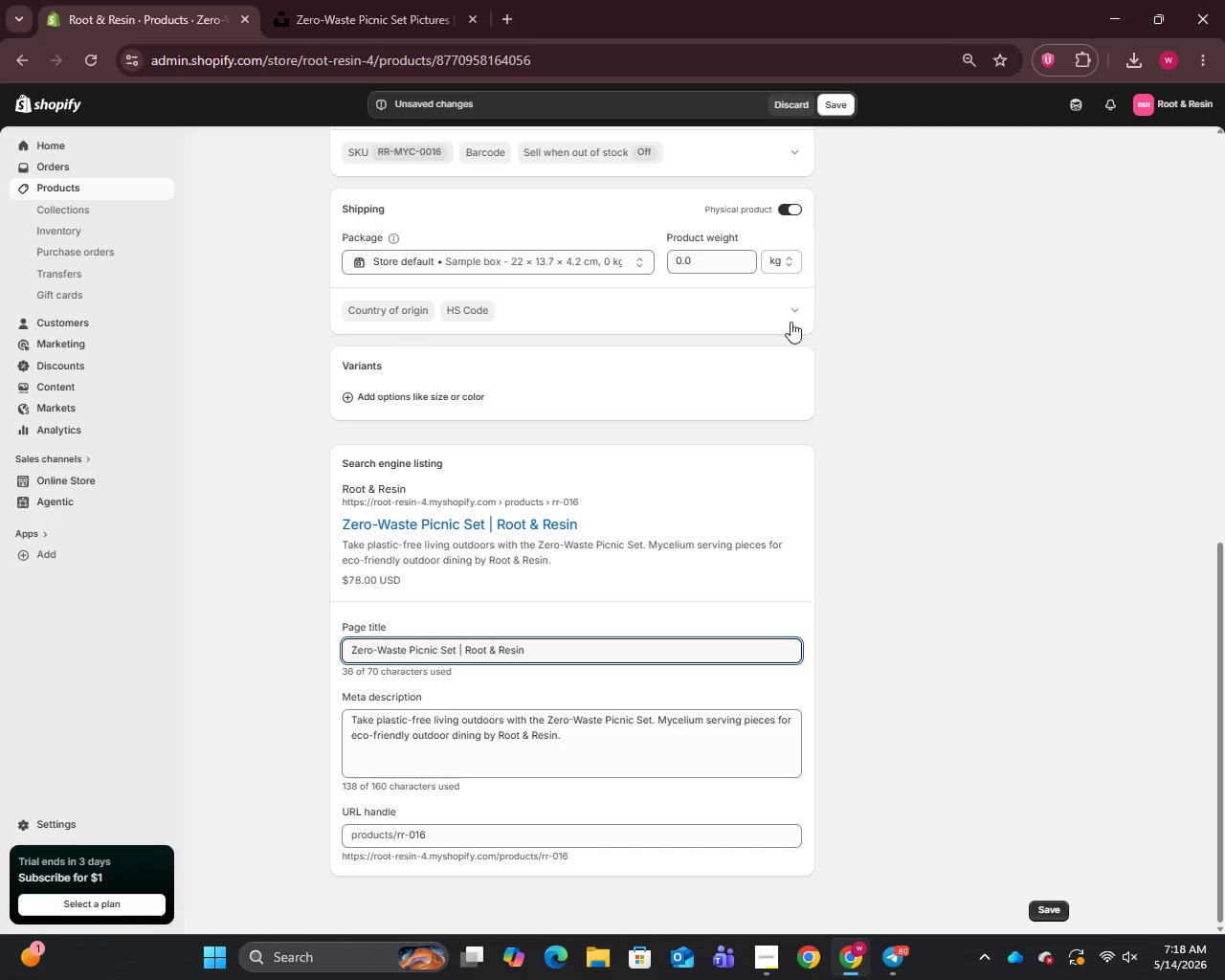 
scroll: coordinate [771, 399], scroll_direction: up, amount: 3.0
 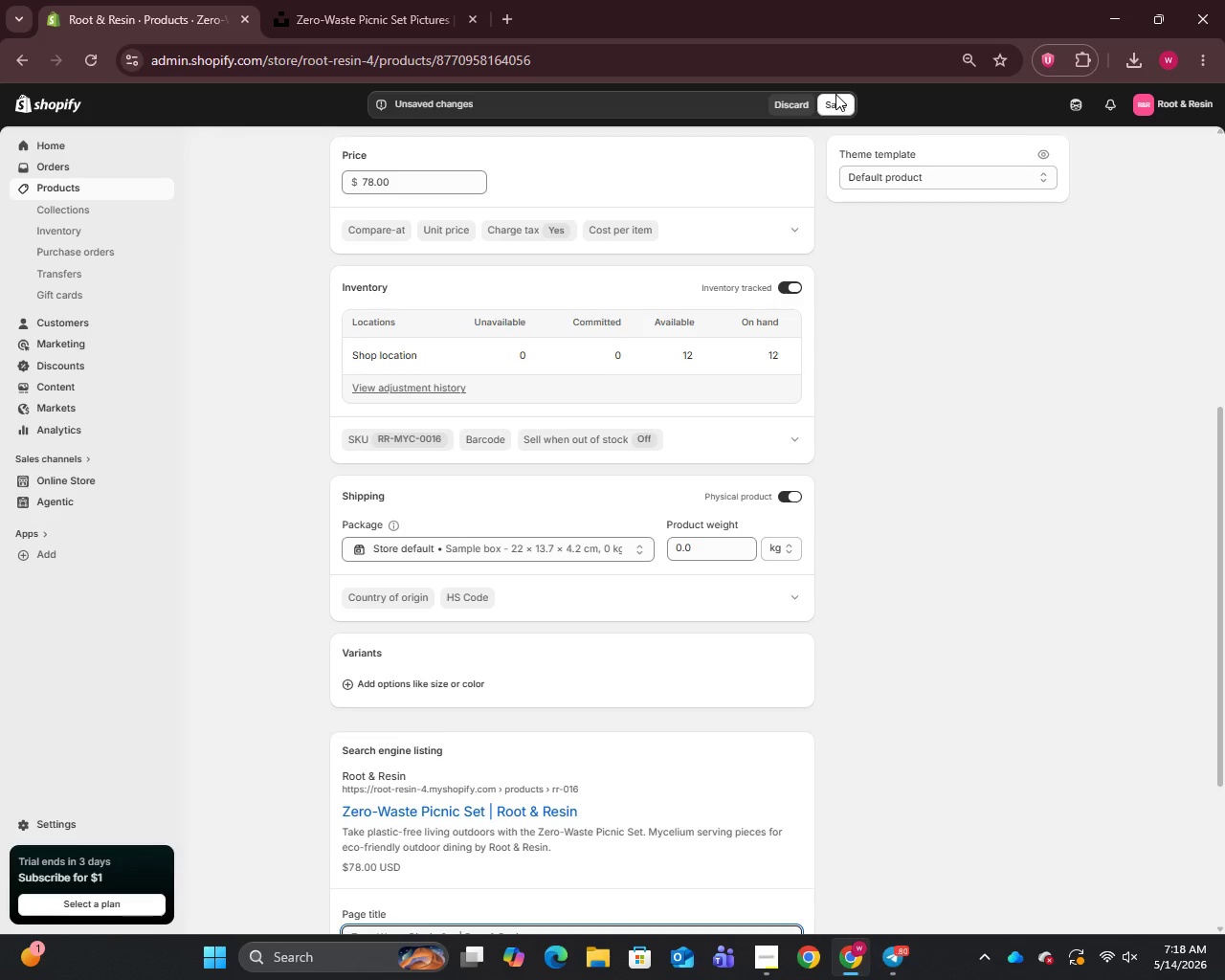 
left_click([831, 102])
 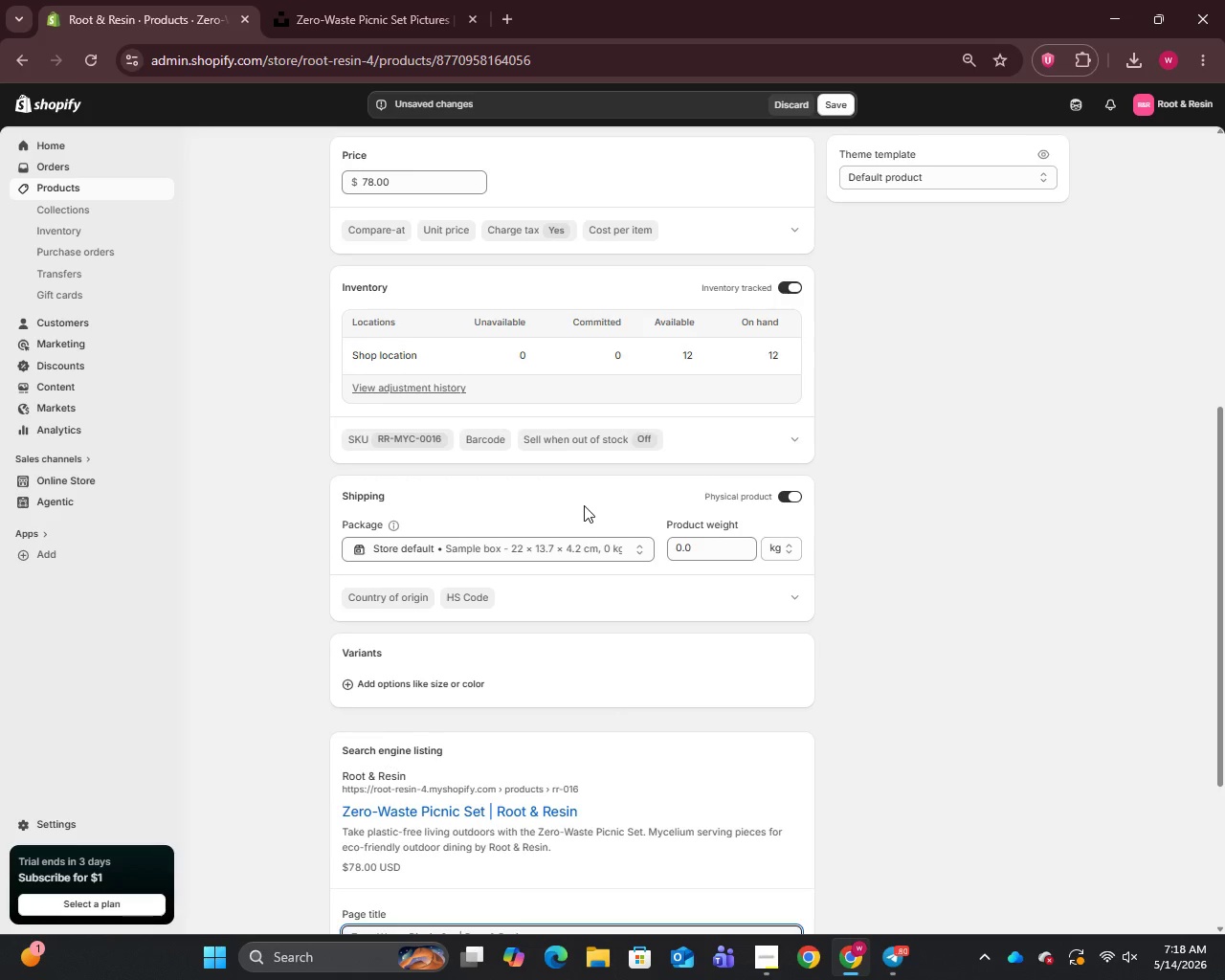 
scroll: coordinate [584, 507], scroll_direction: down, amount: 9.0
 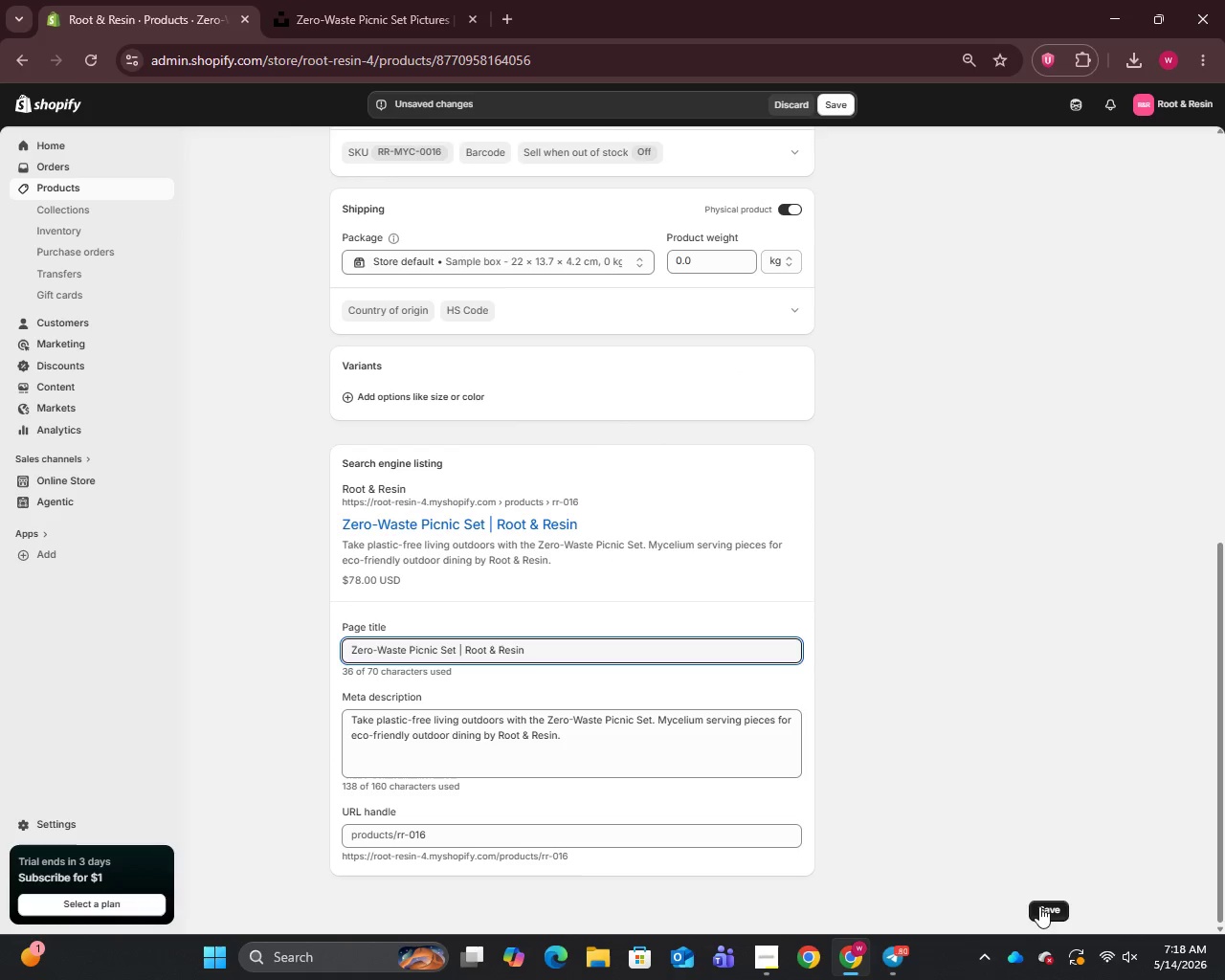 
left_click([1040, 911])
 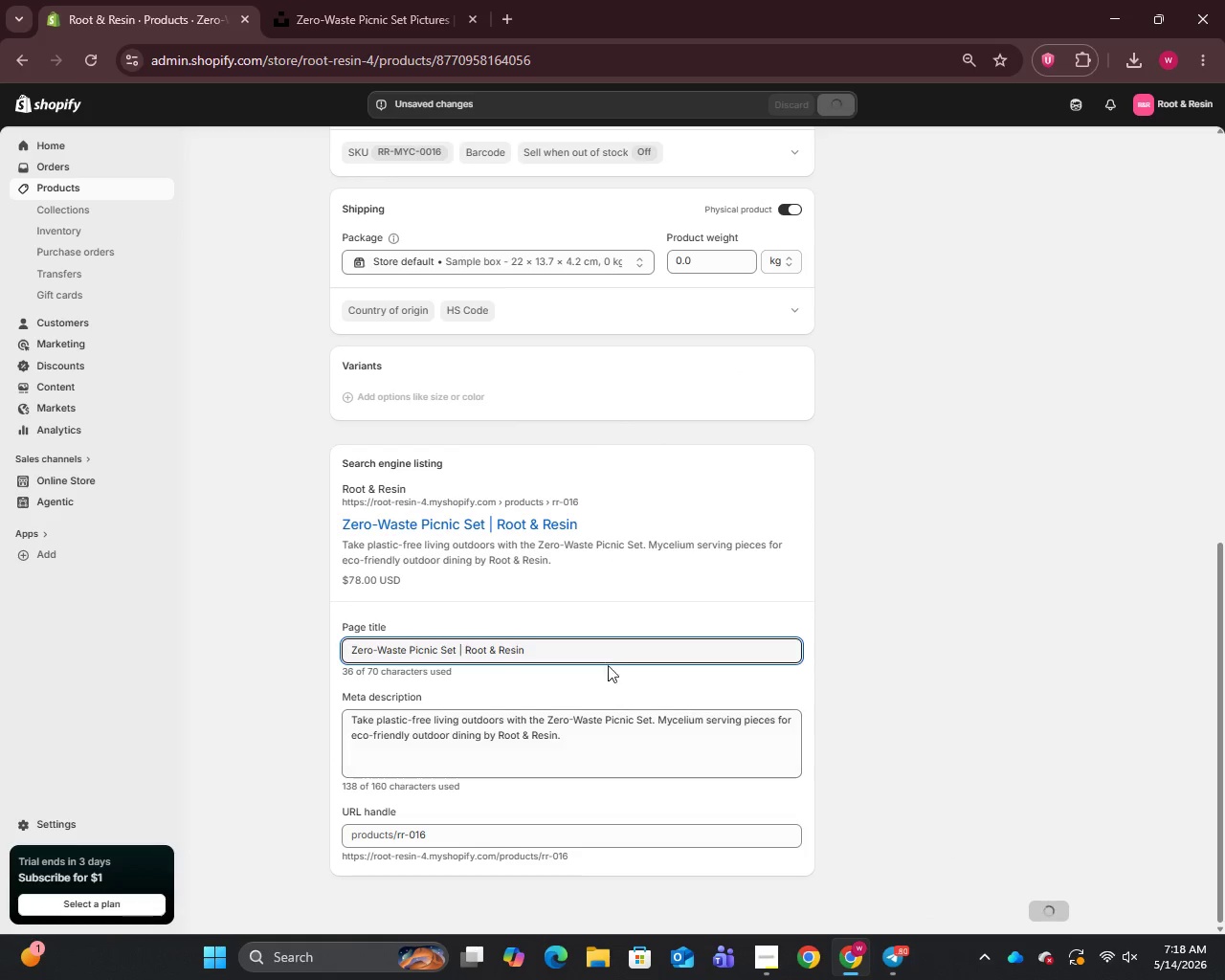 
scroll: coordinate [194, 368], scroll_direction: up, amount: 2.0
 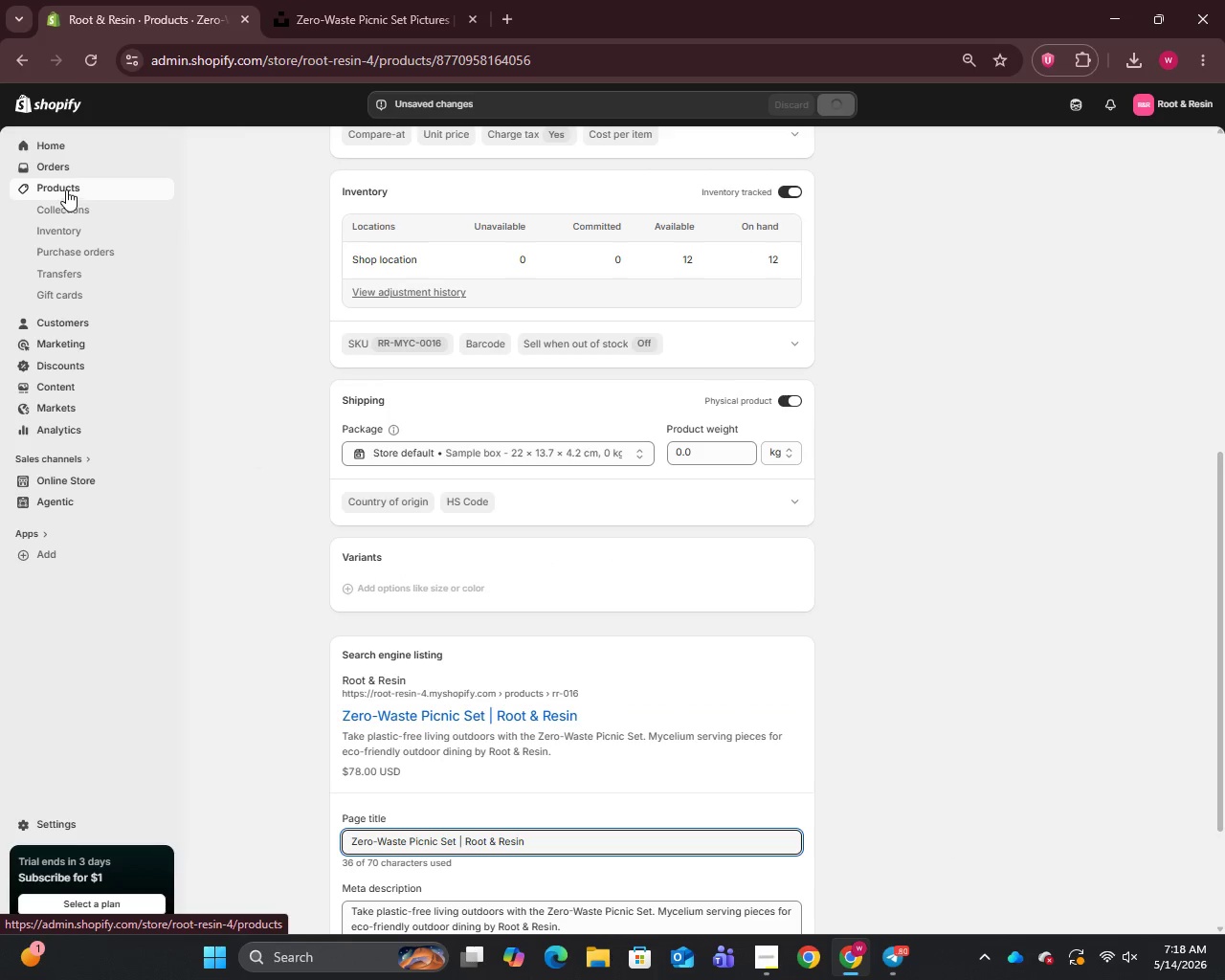 
left_click([64, 187])
 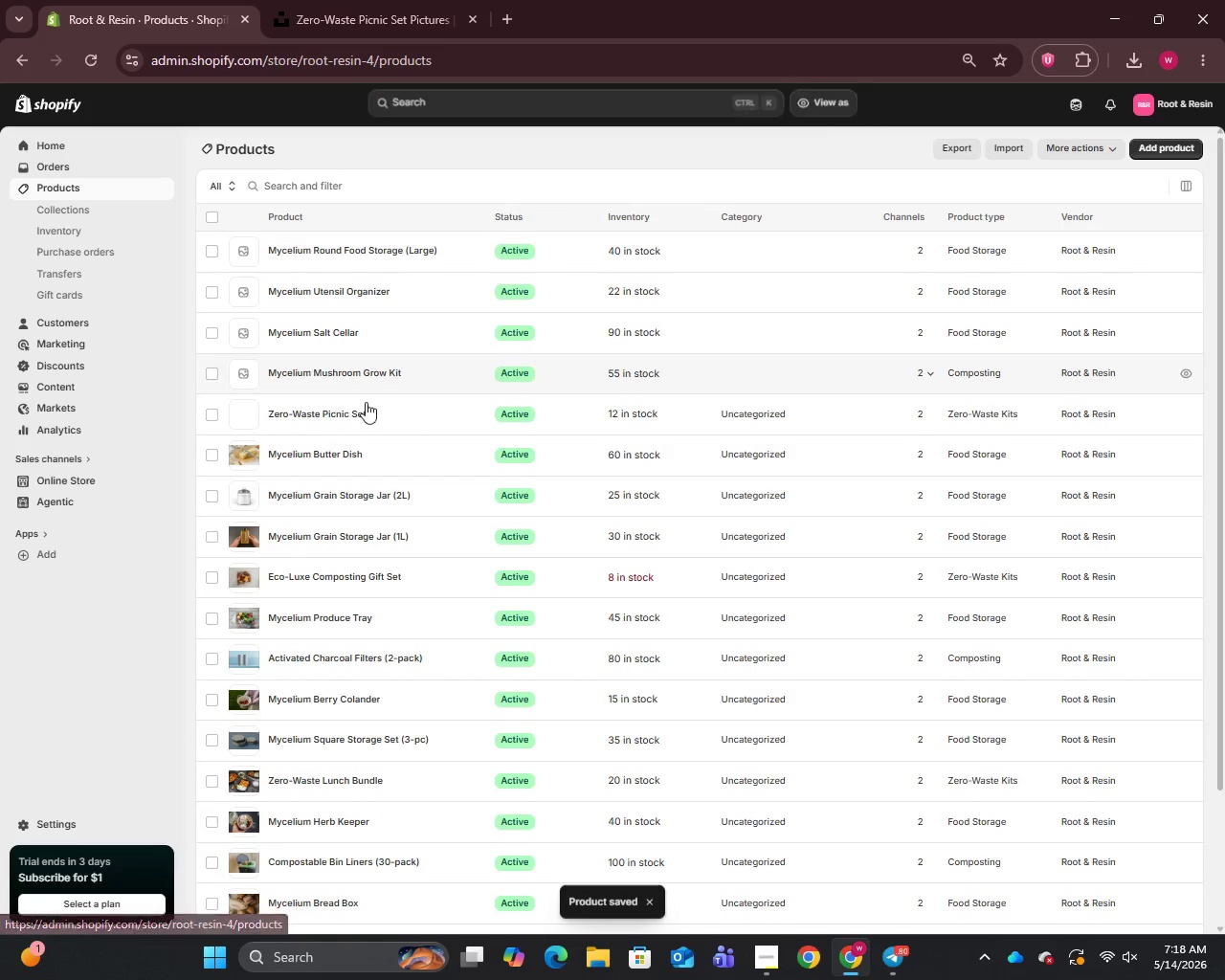 
left_click([303, 370])
 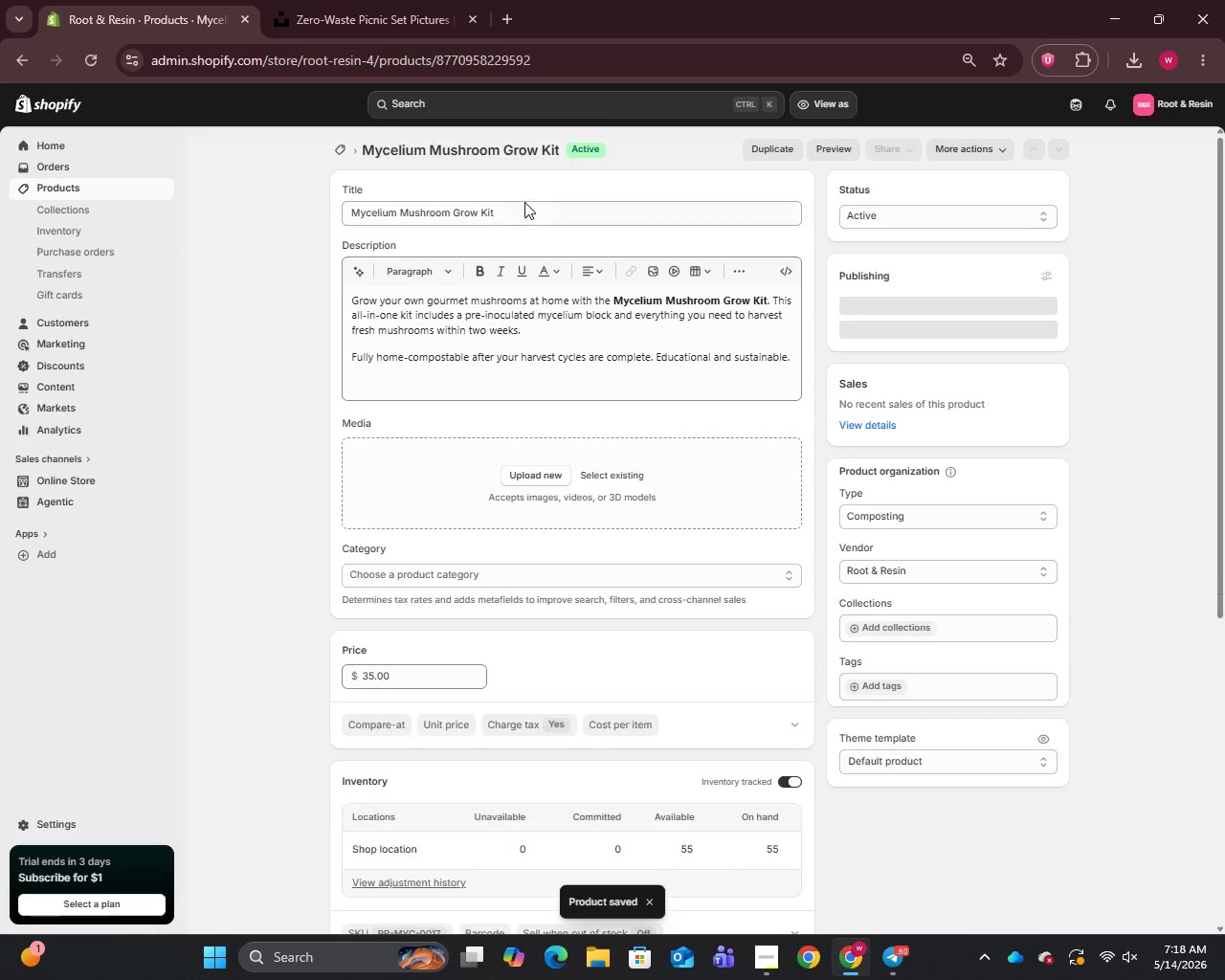 
key(Control+A)
 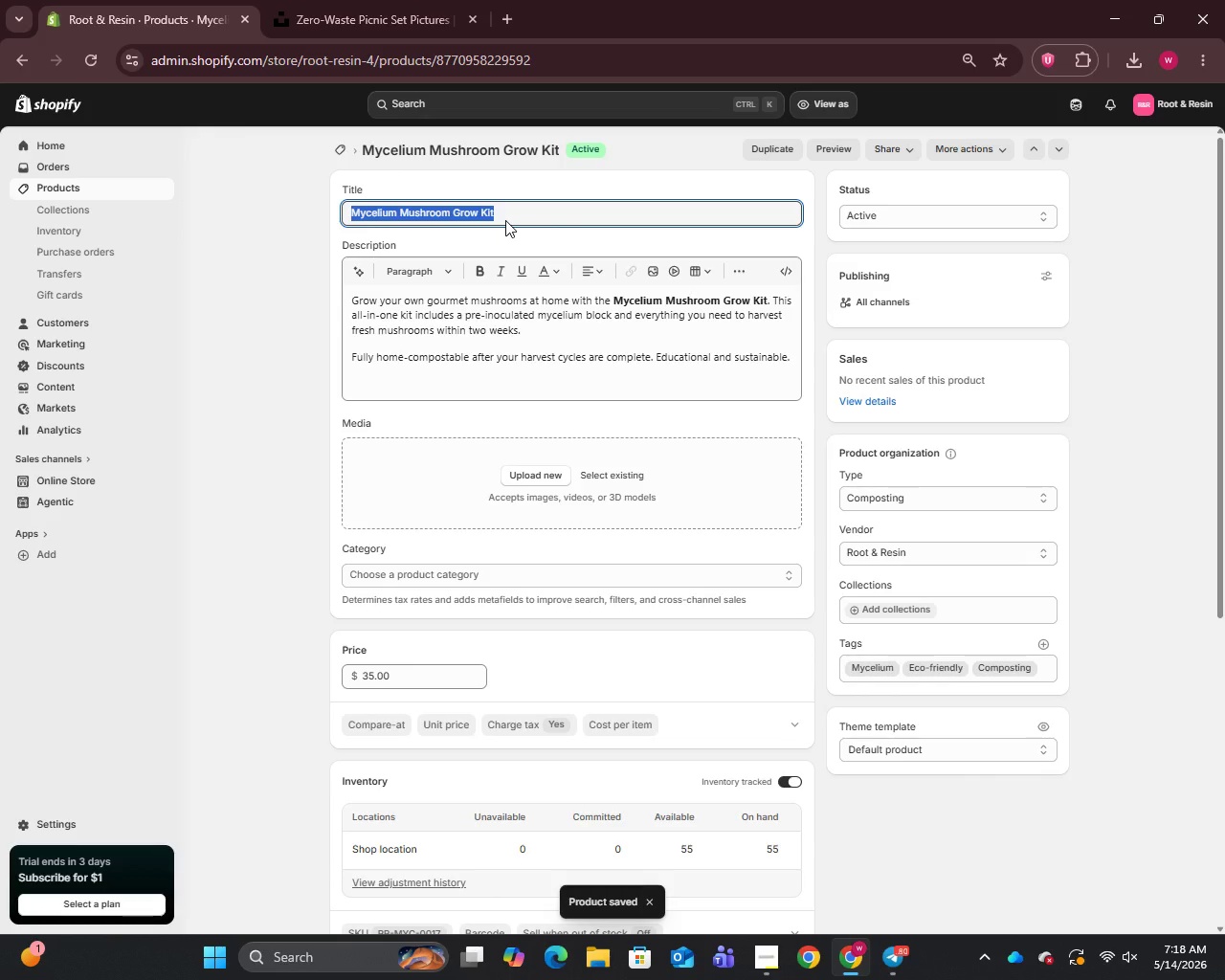 
key(Control+C)
 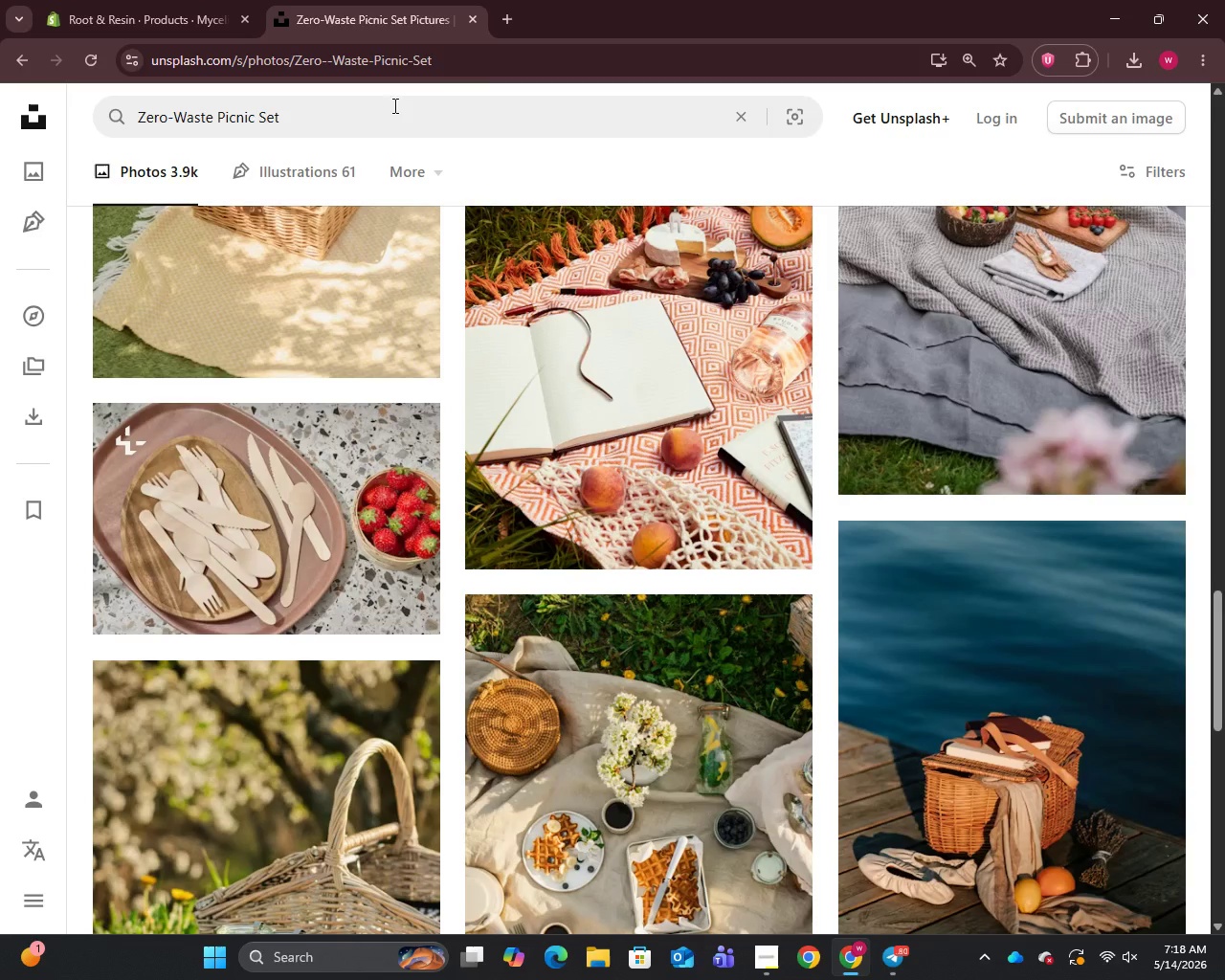 
double_click([392, 115])
 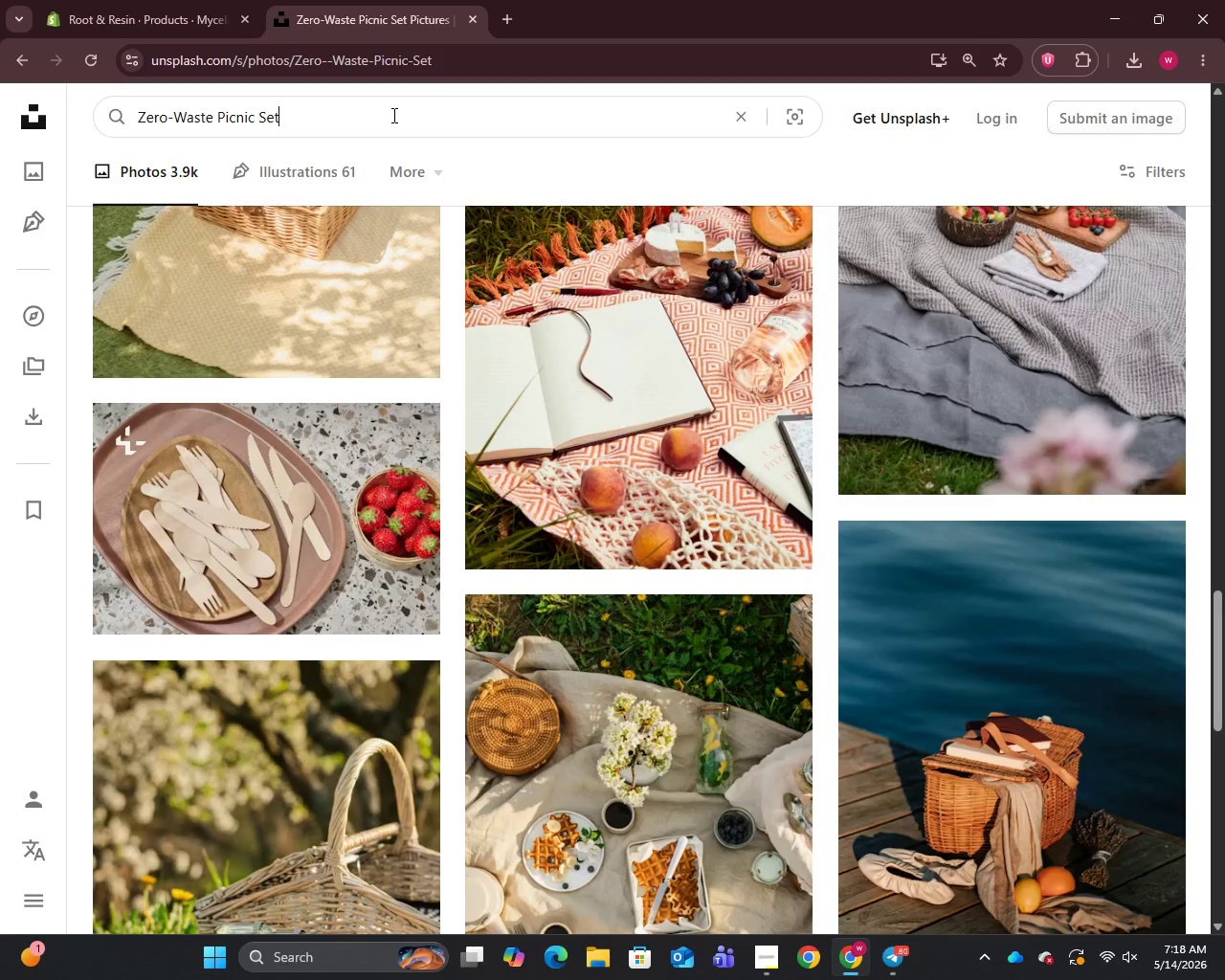 
key(Control+A)
 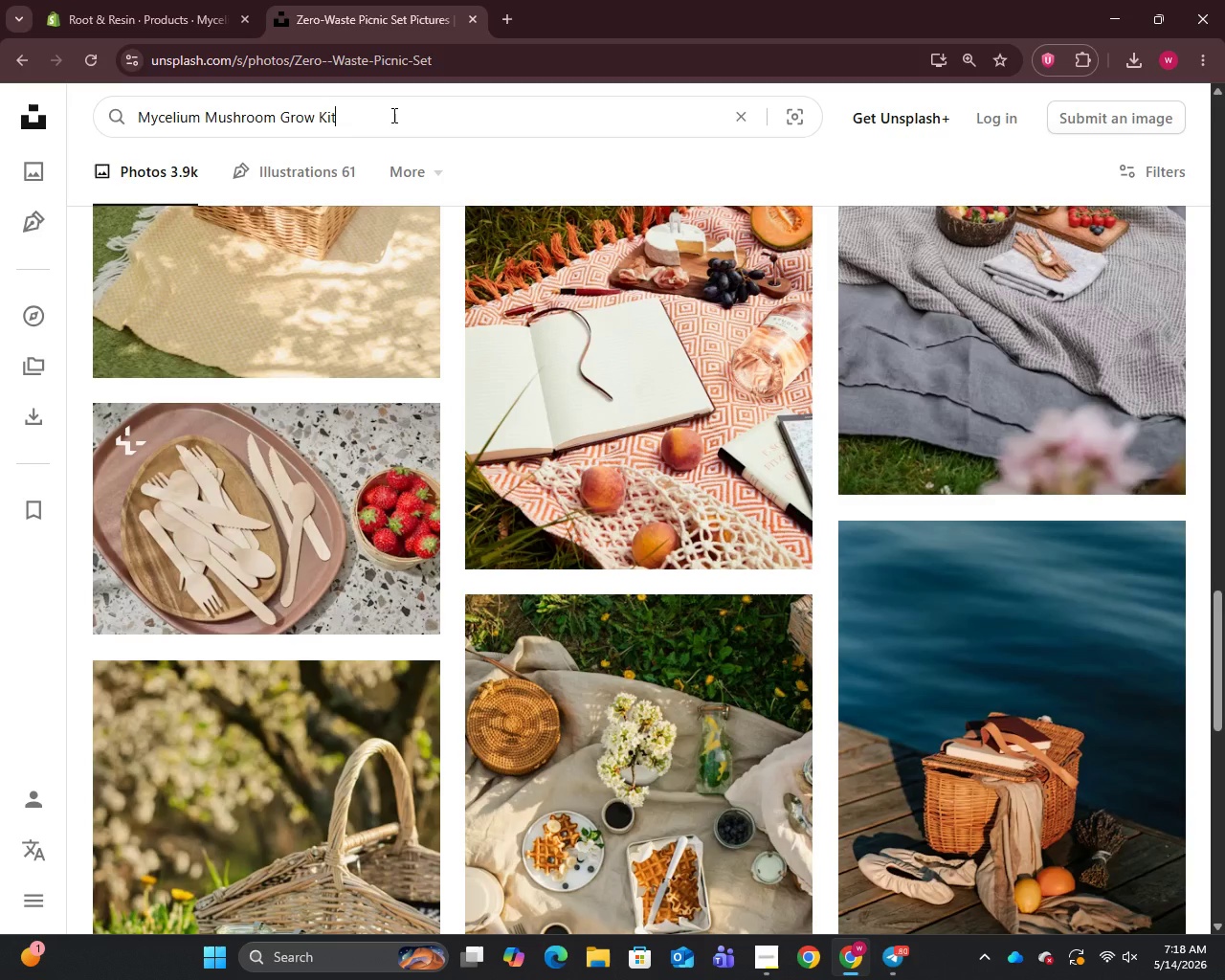 
key(Control+V)
 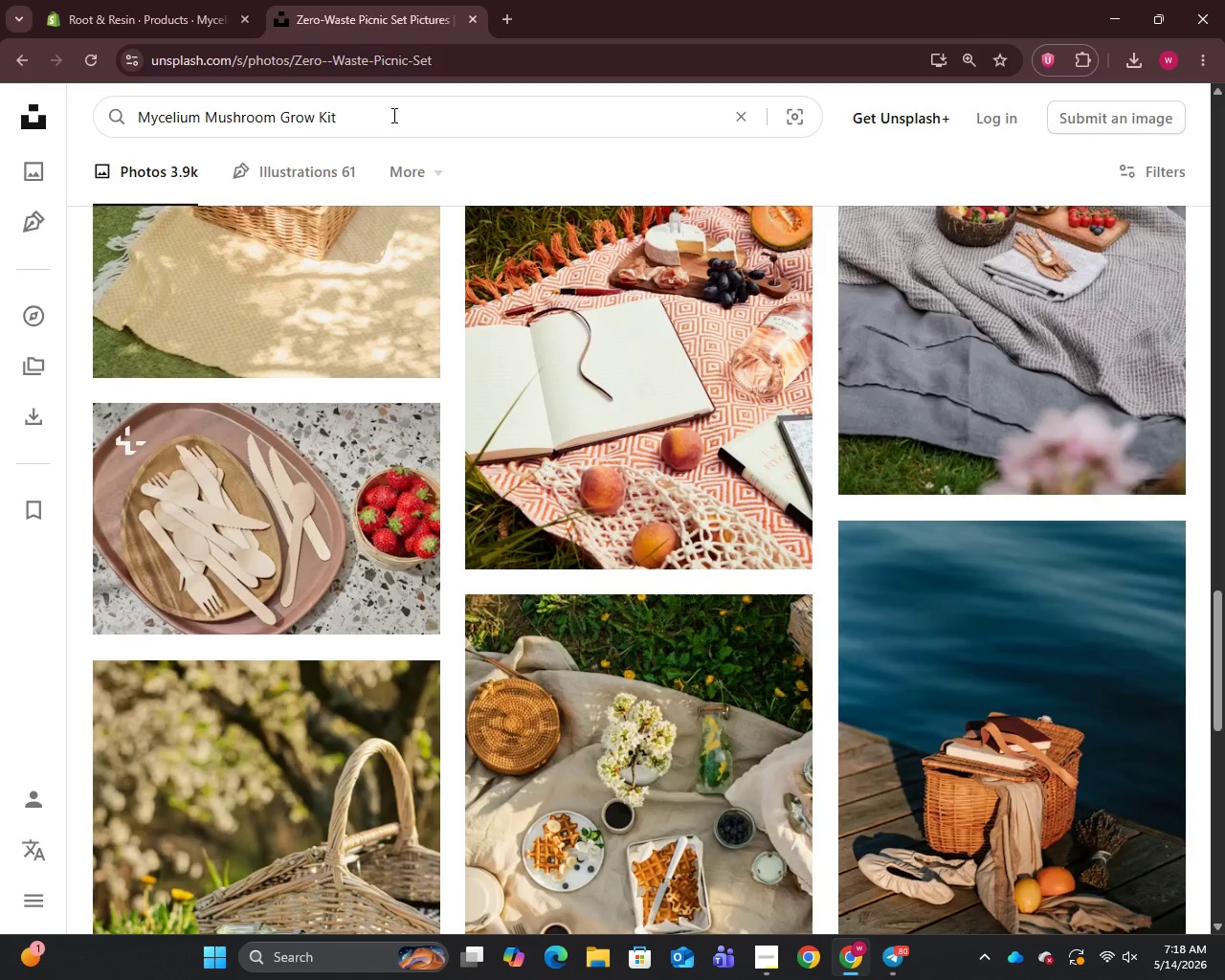 
key(Enter)
 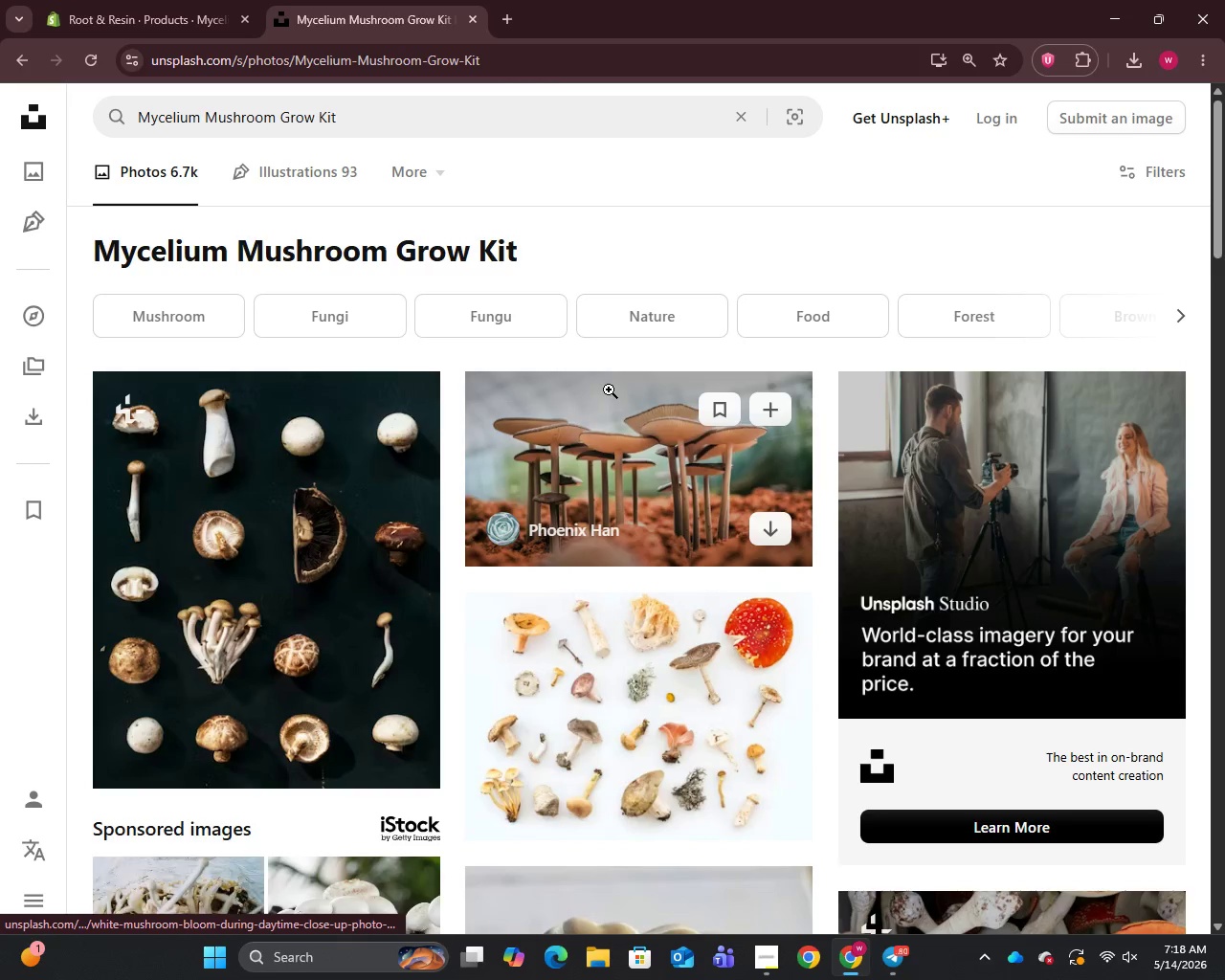 
right_click([599, 472])
 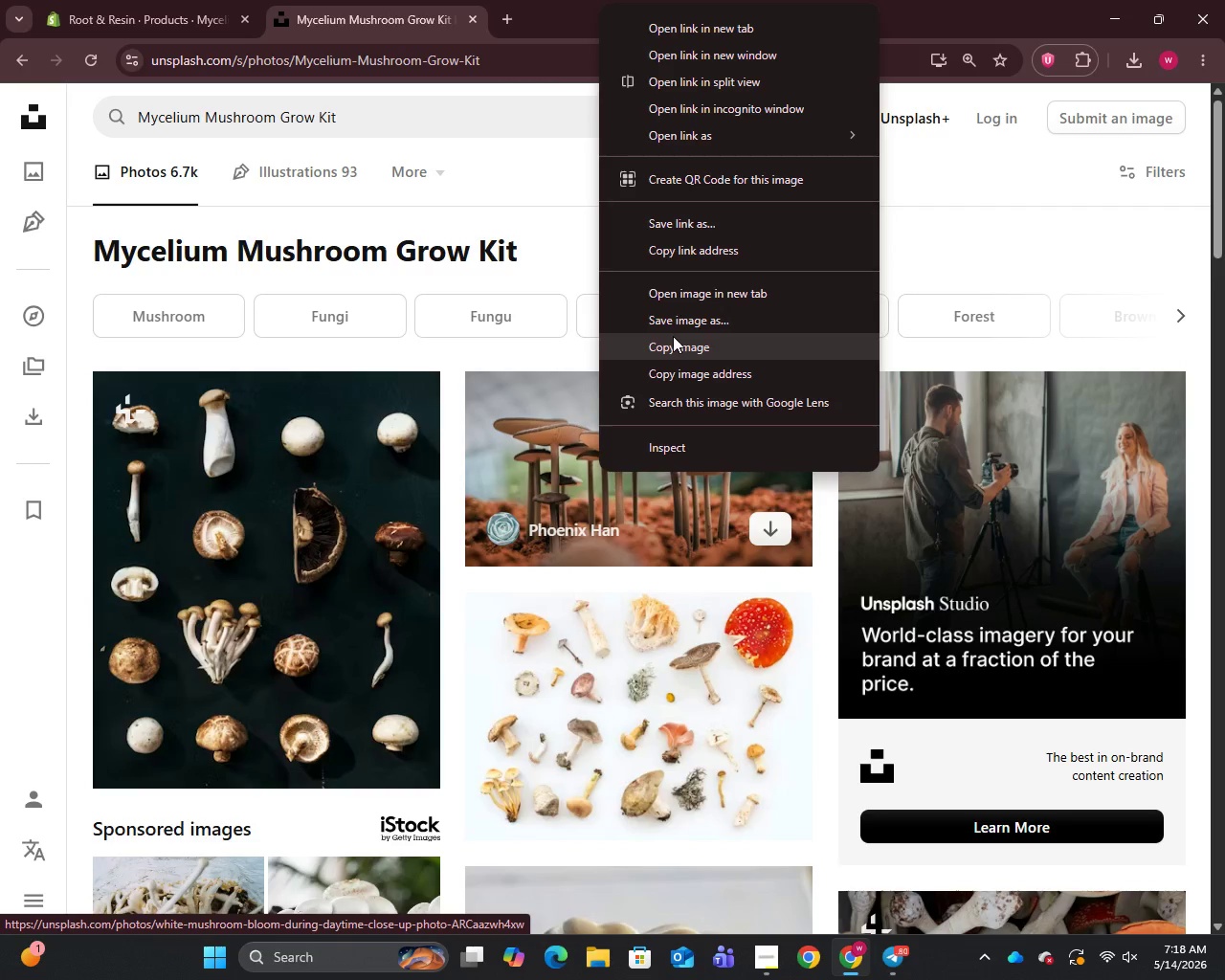 
left_click([678, 318])
 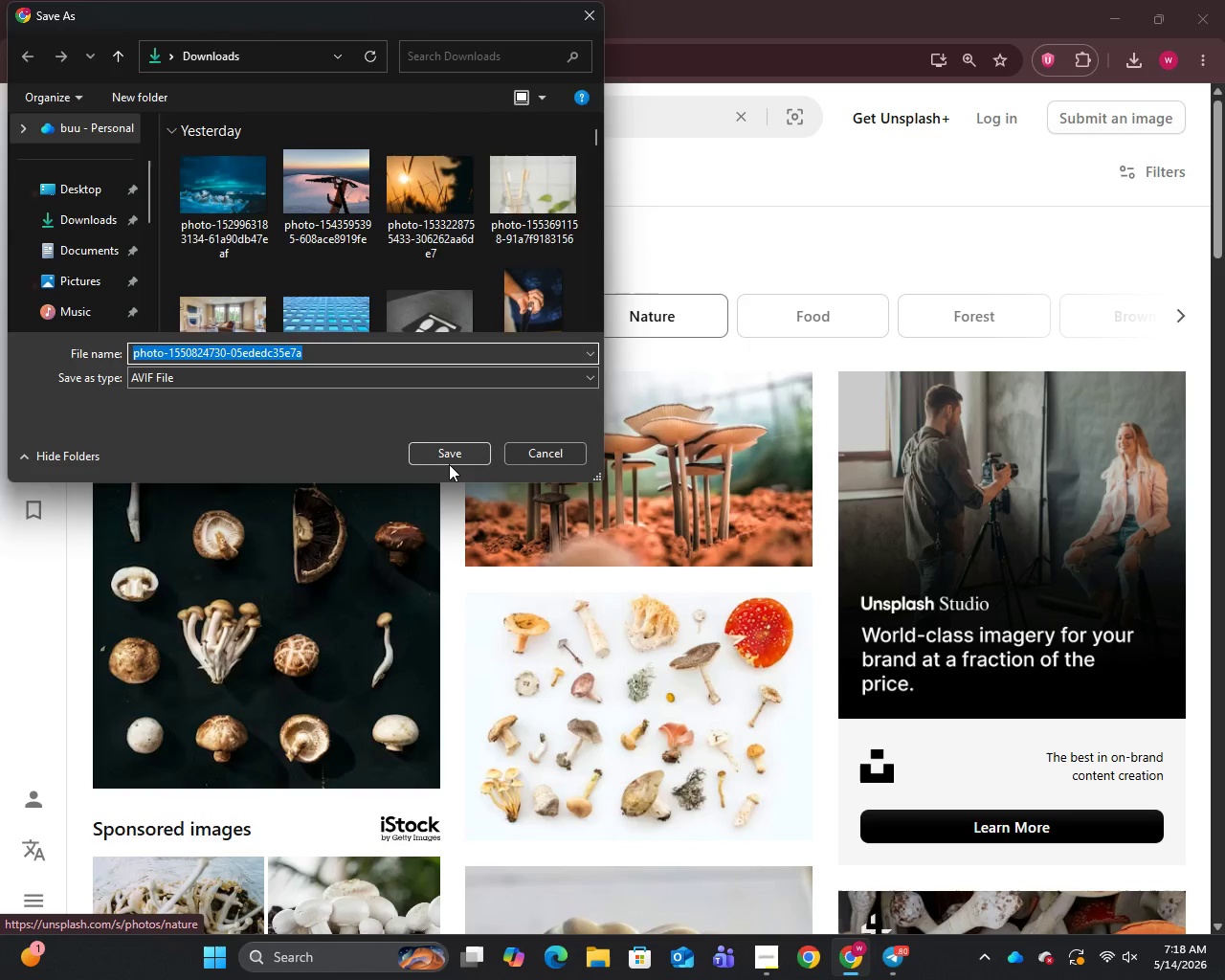 
left_click([451, 455])
 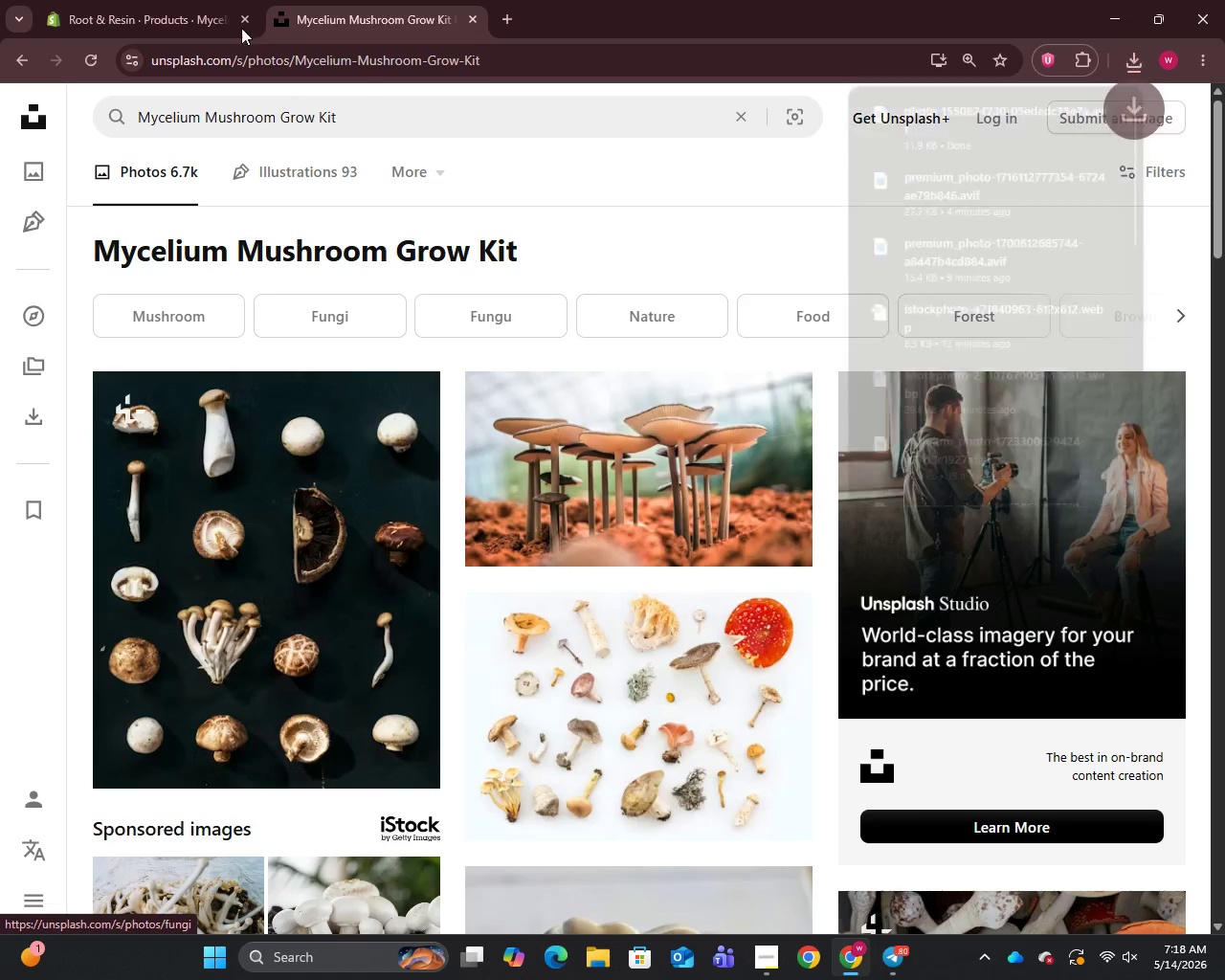 
left_click([192, 0])
 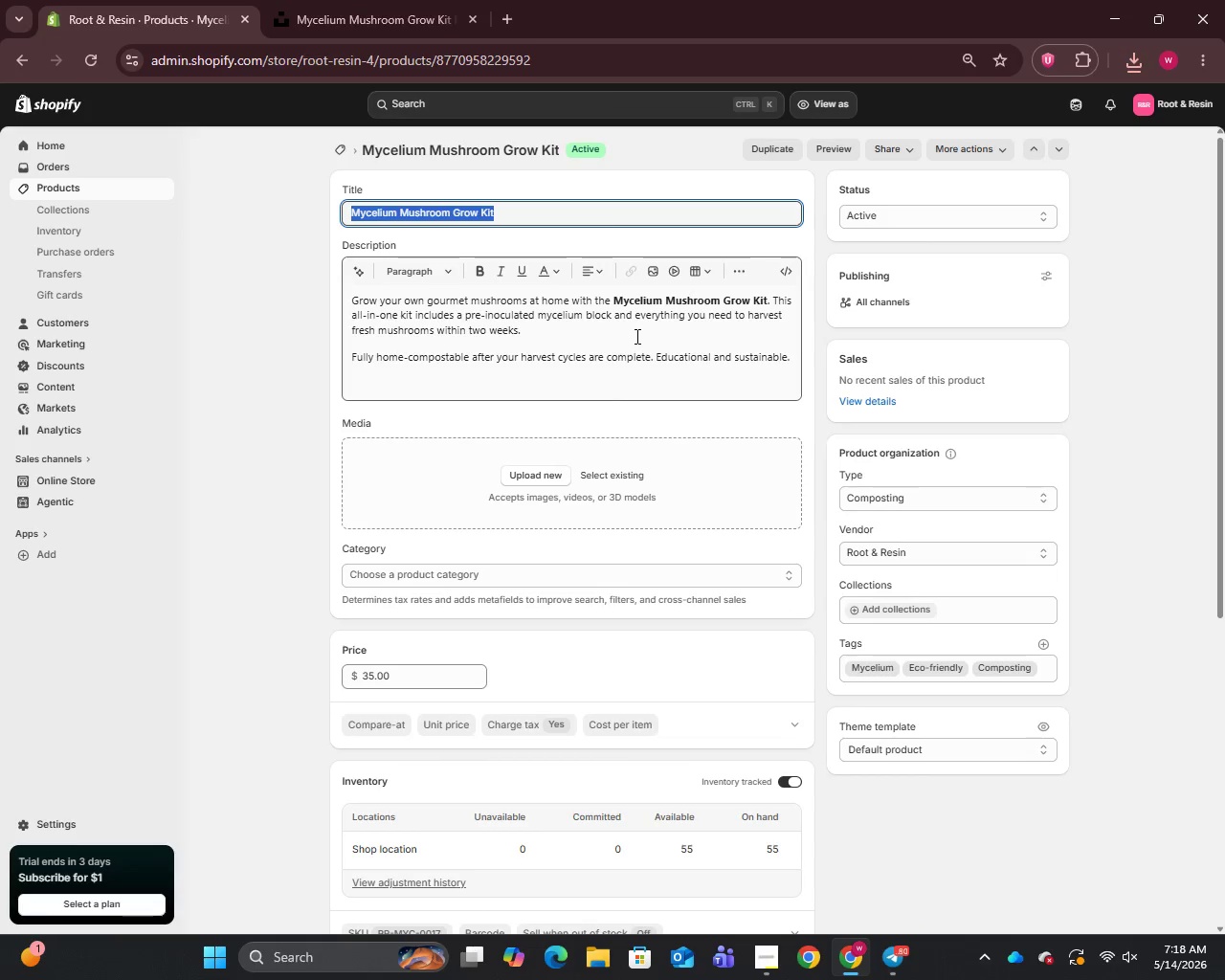 
left_click([540, 339])
 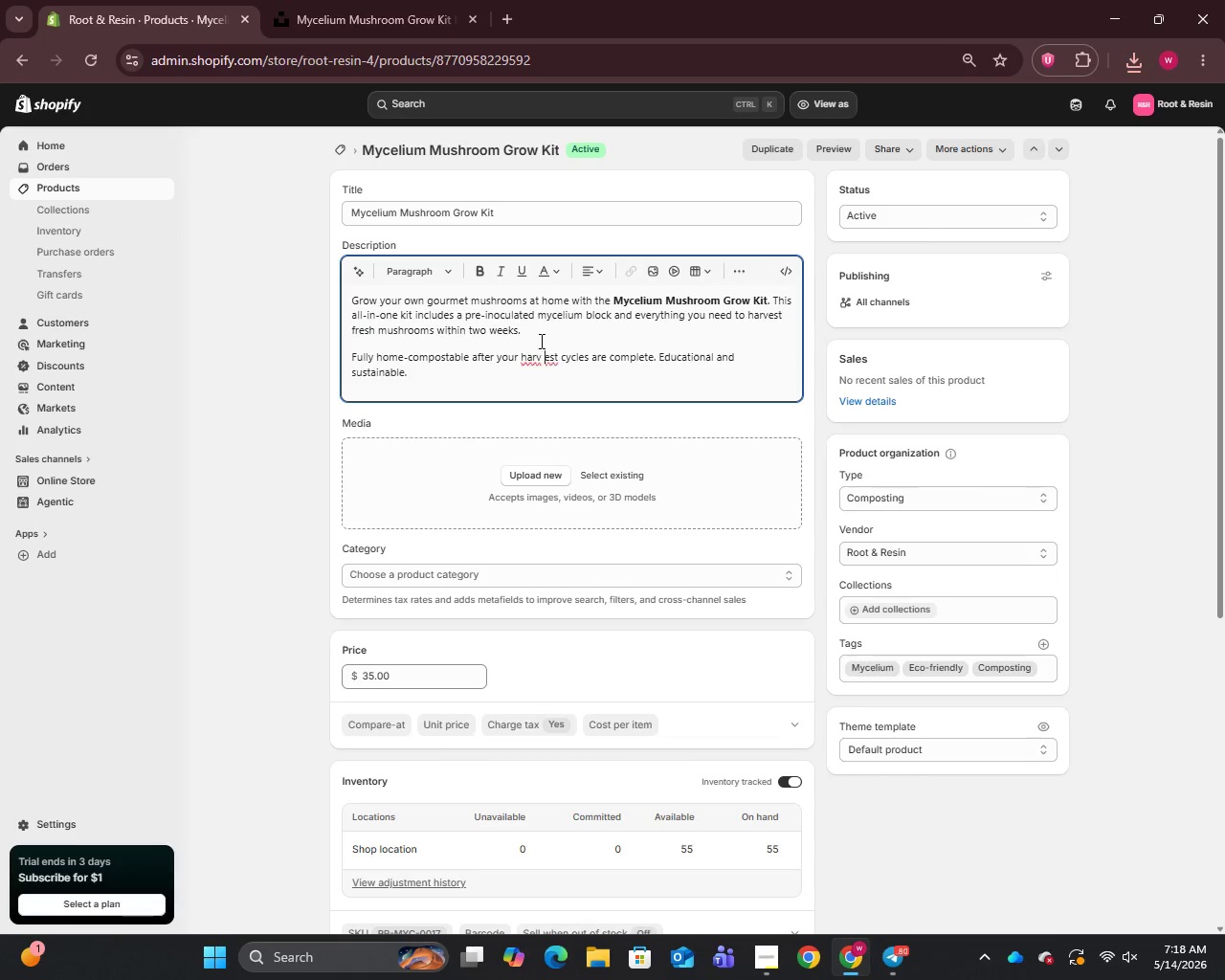 
key(Space)
 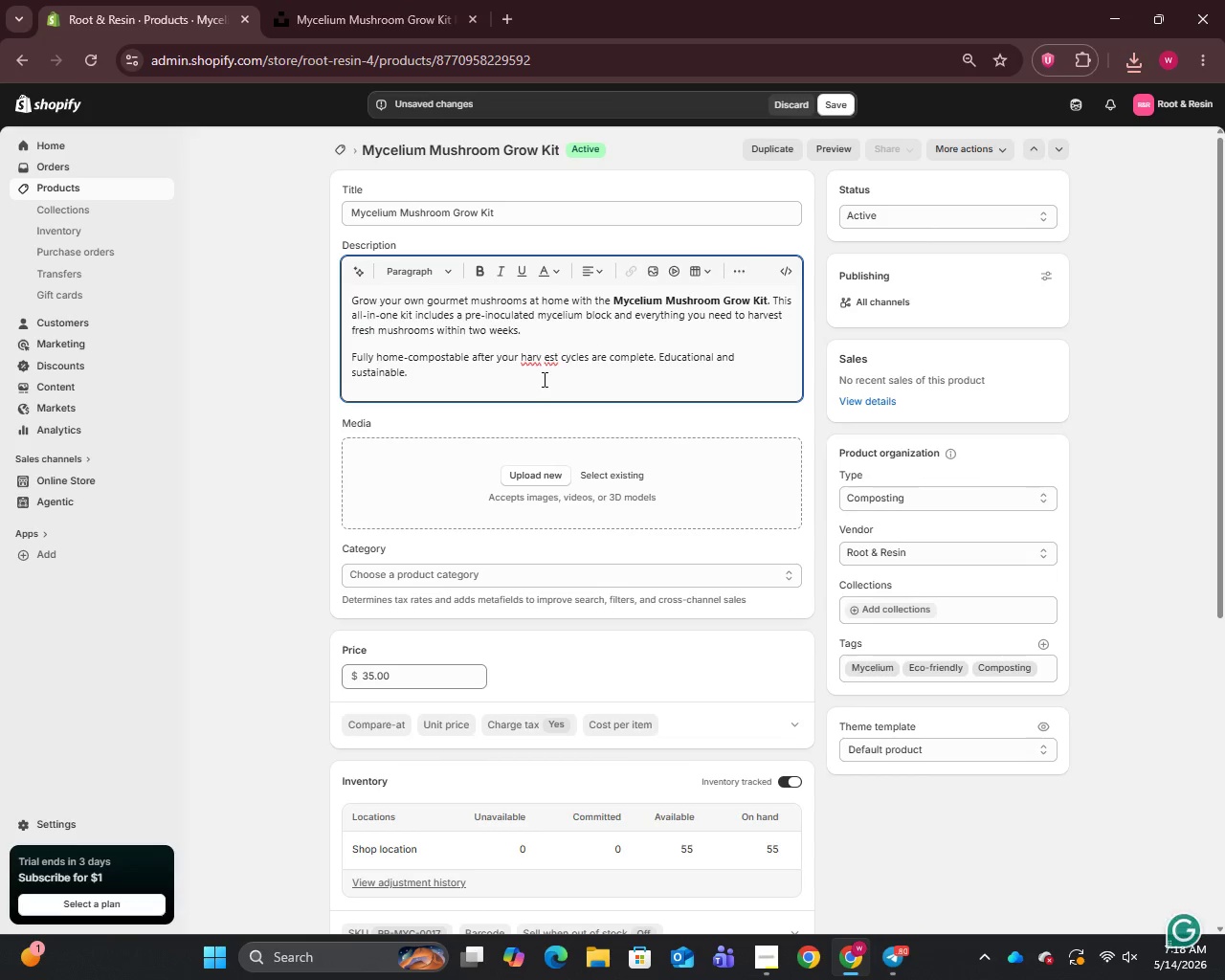 
key(Backspace)
 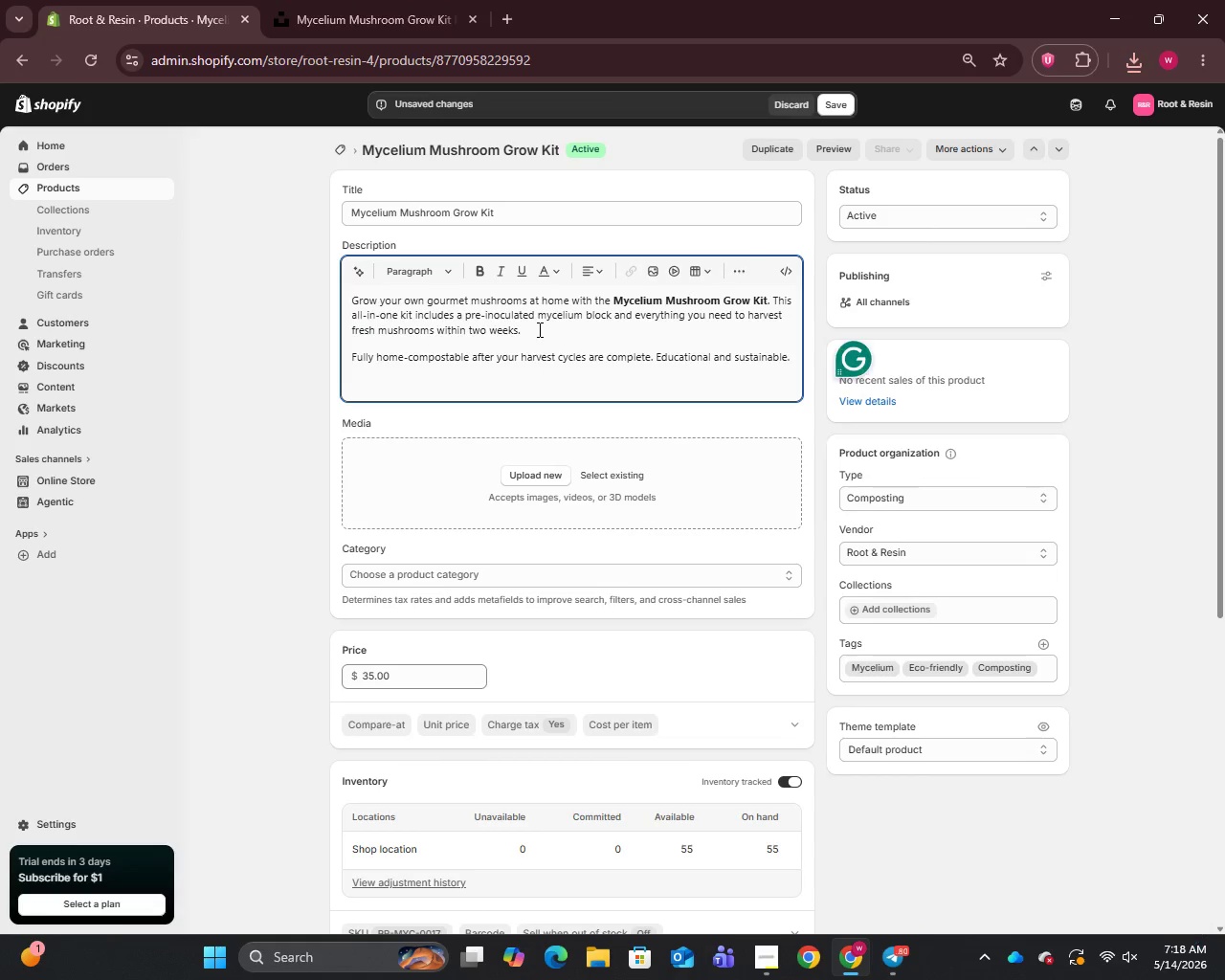 
left_click([538, 329])
 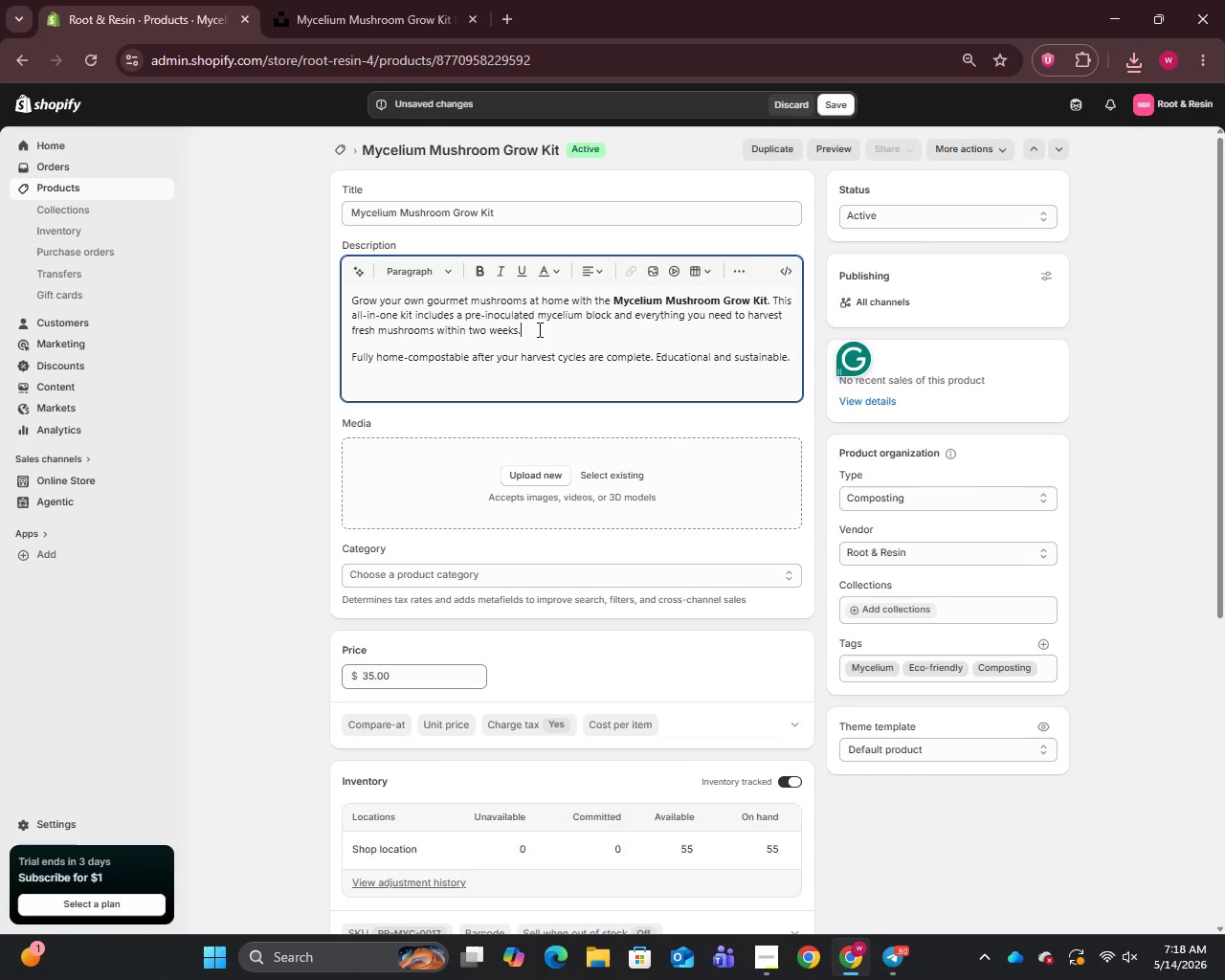 
key(Space)
 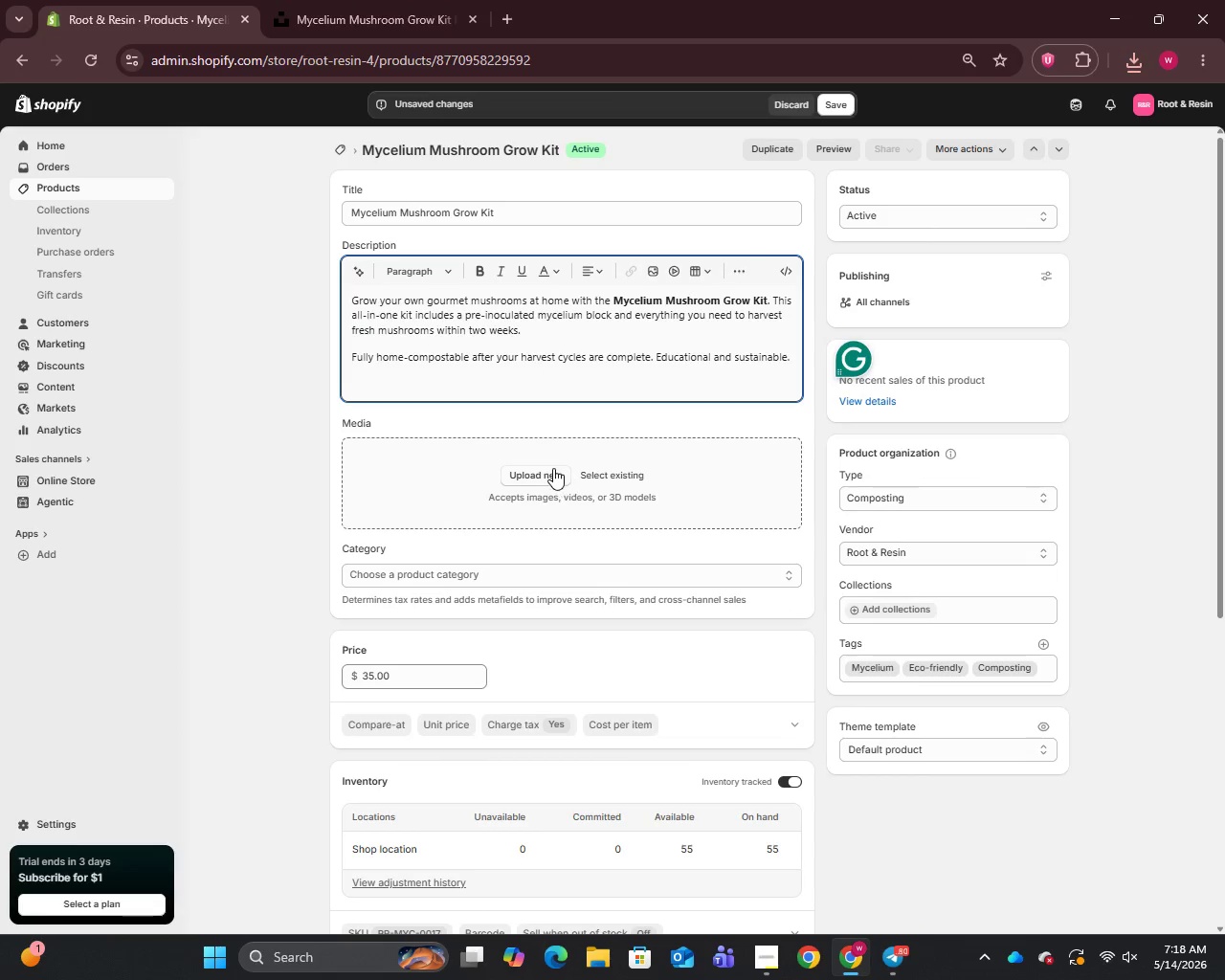 
left_click([549, 468])
 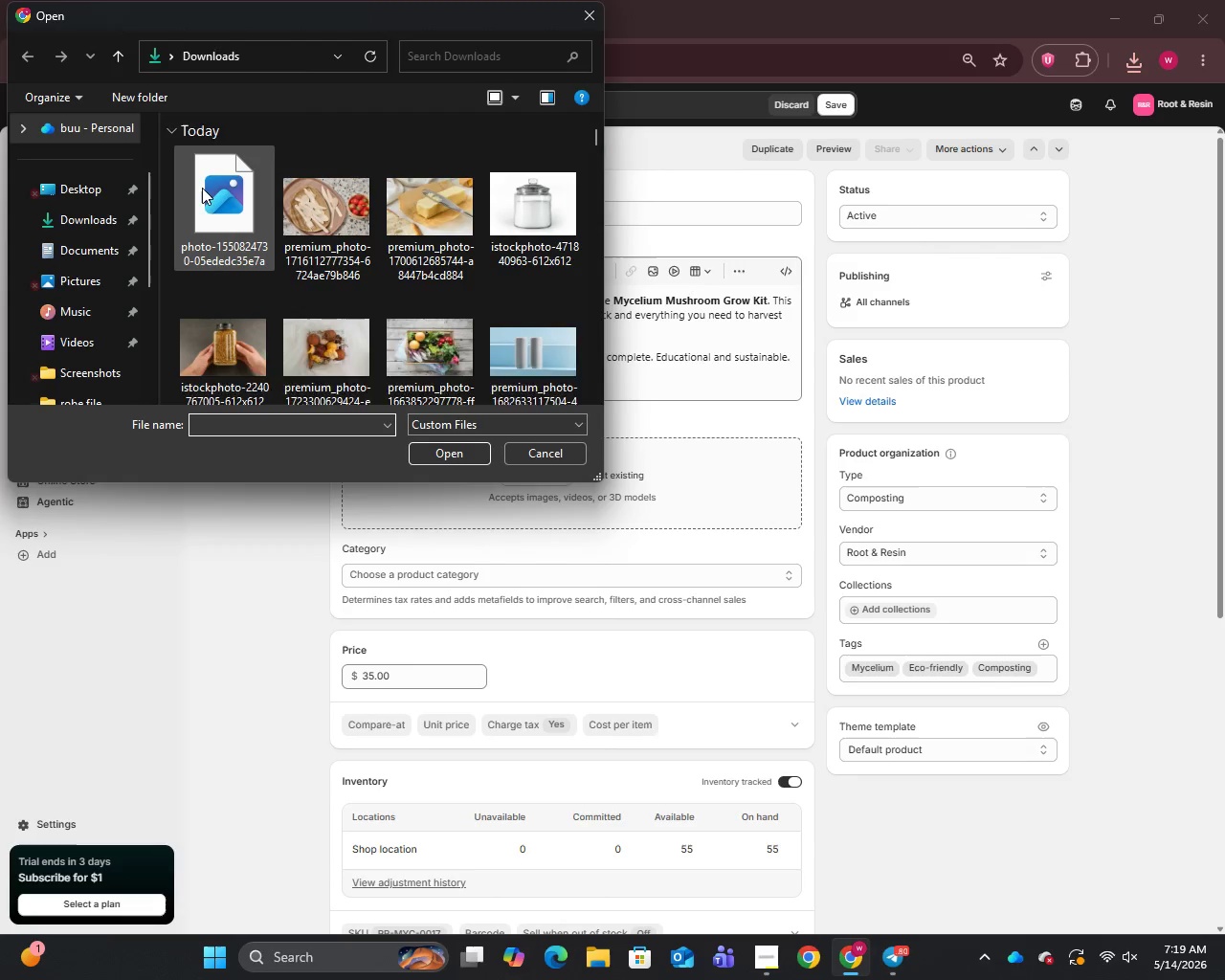 
left_click([209, 199])
 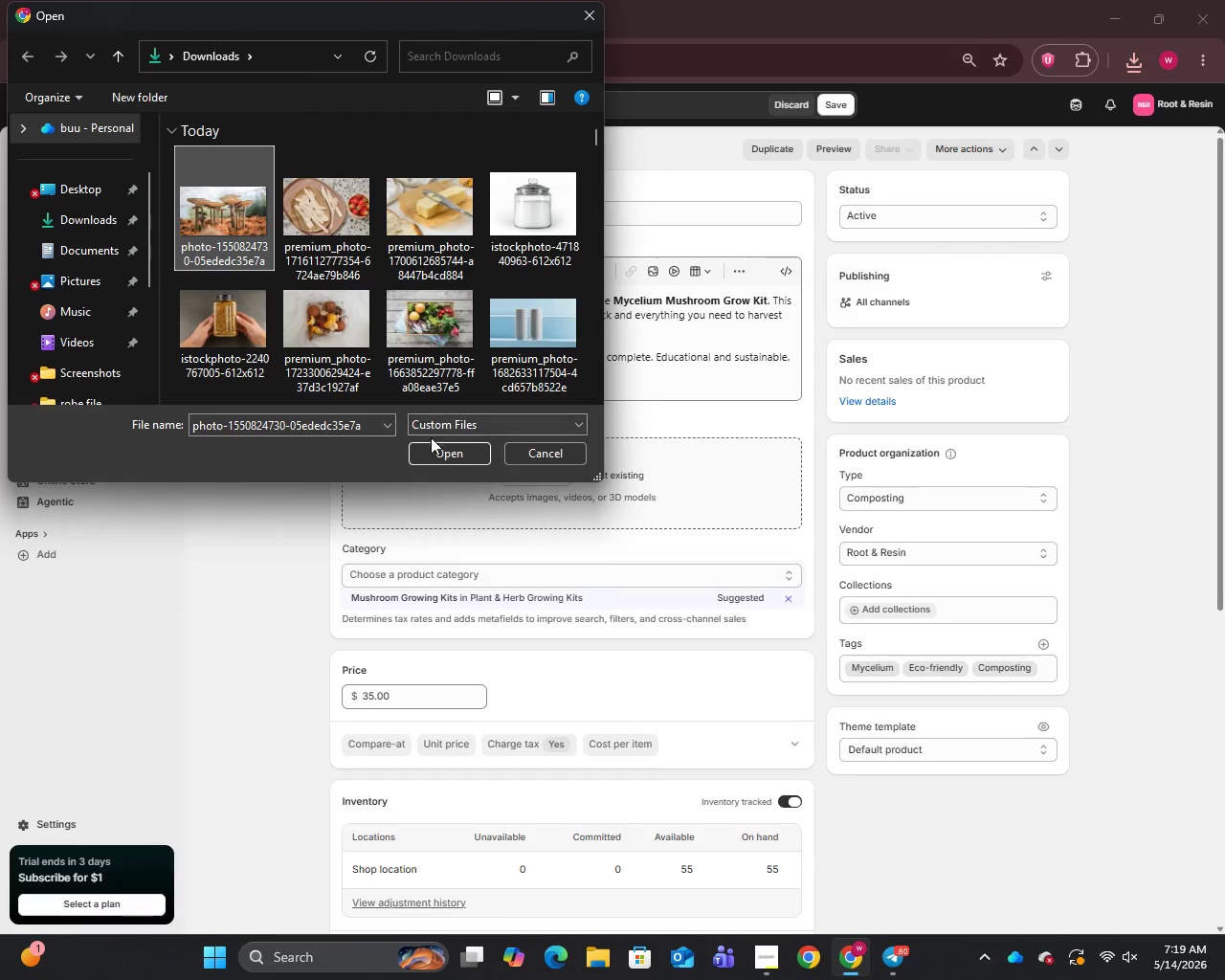 
left_click([442, 453])
 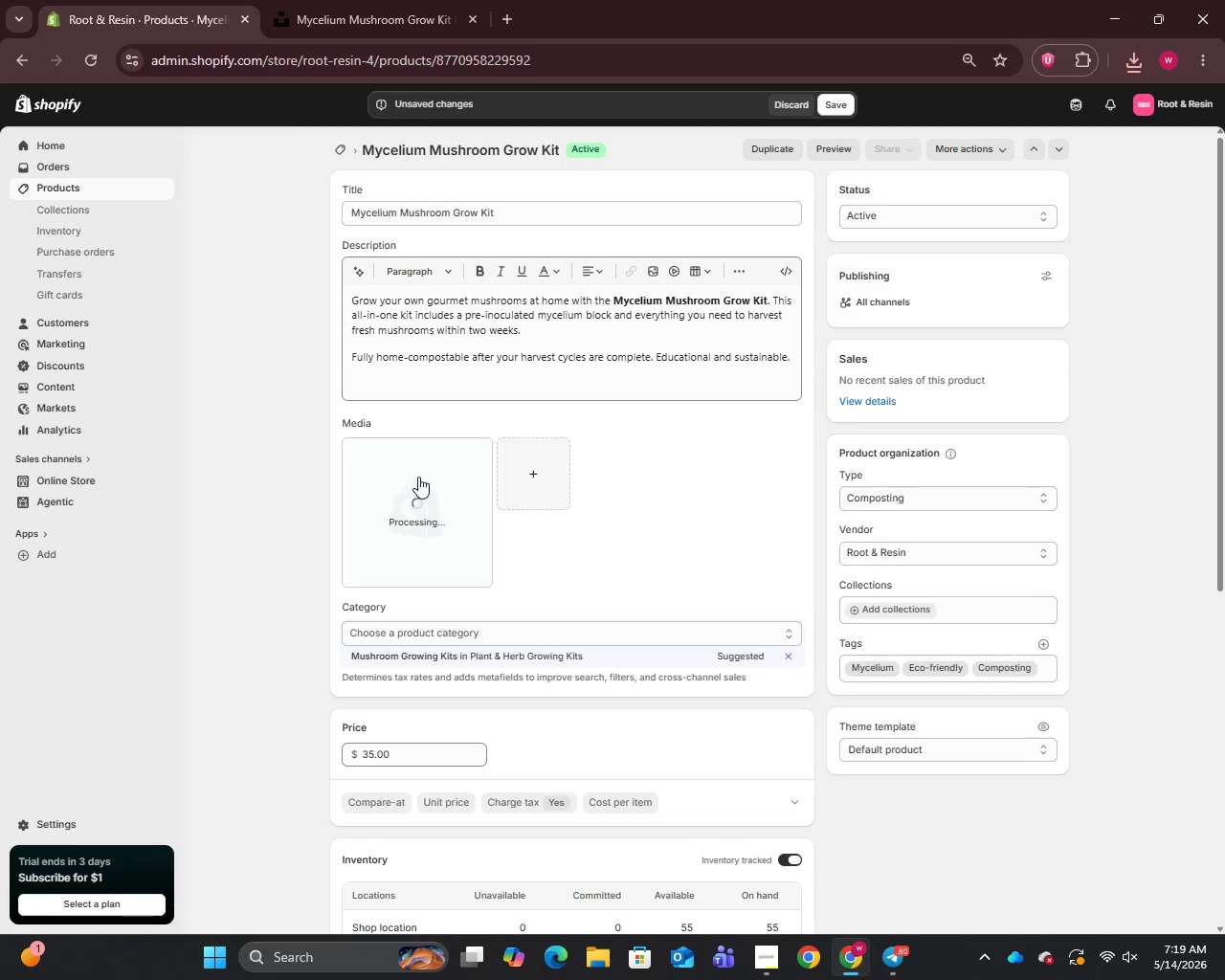 
wait(6.56)
 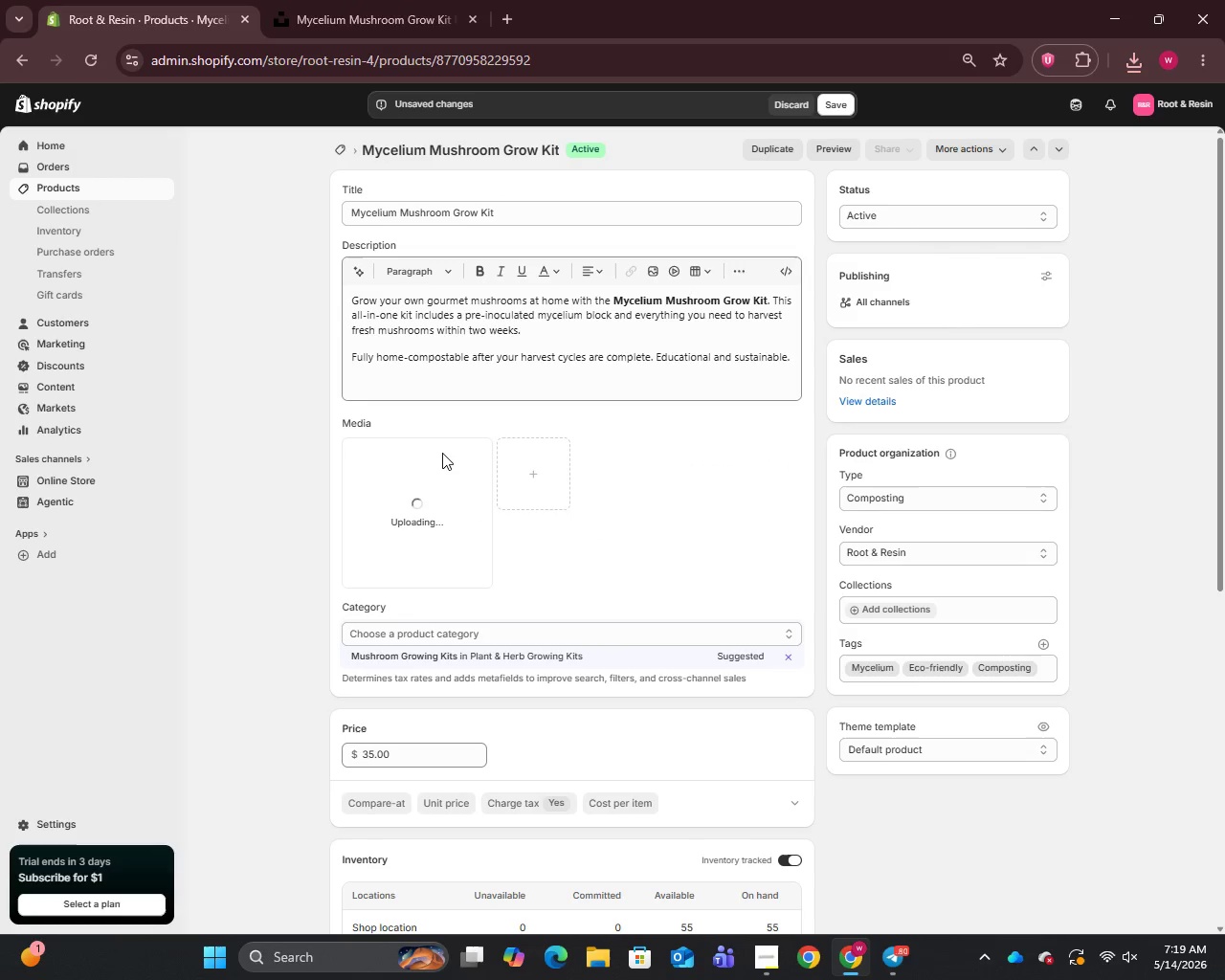 
left_click([413, 500])
 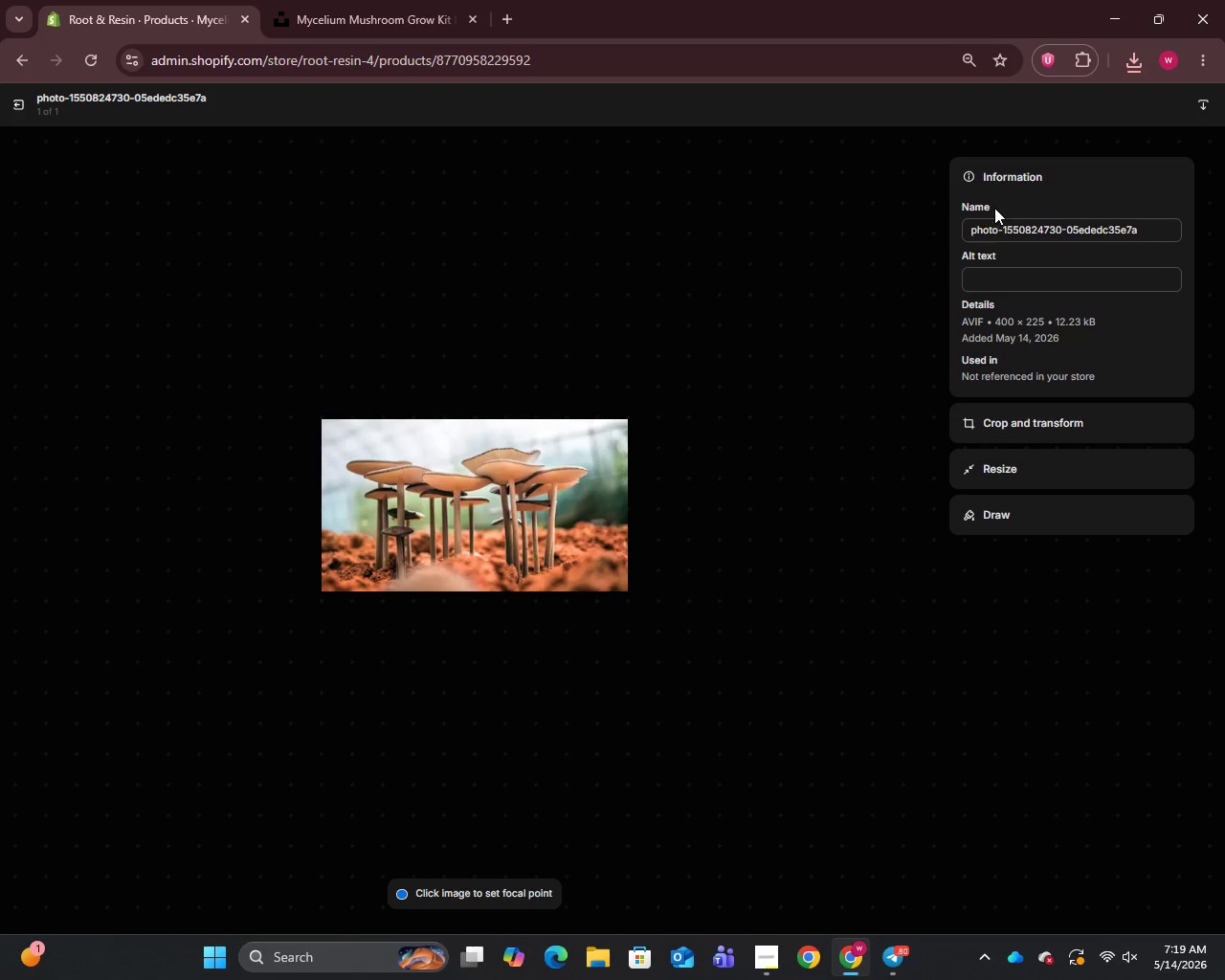 
key(Control+A)
 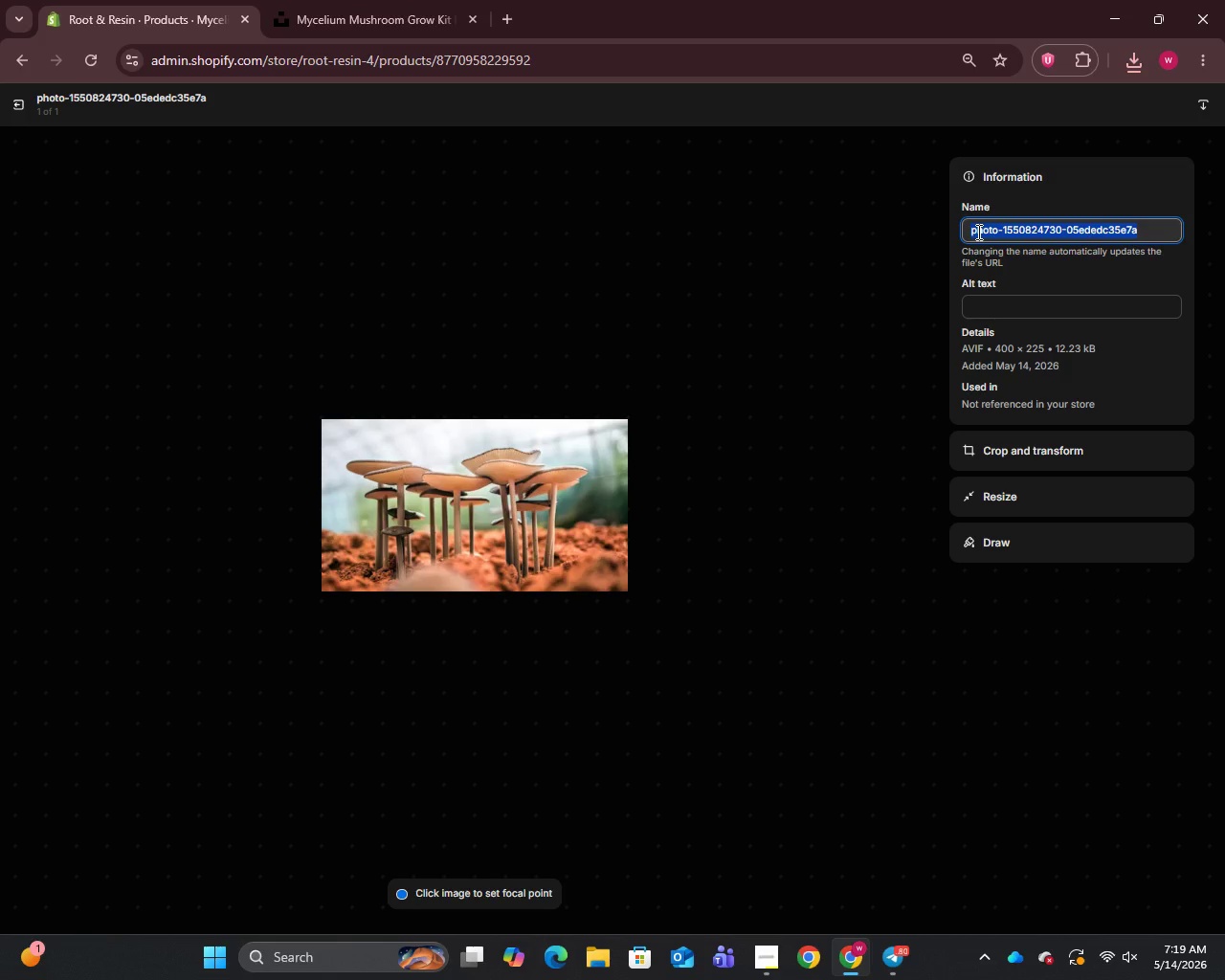 
key(Control+V)
 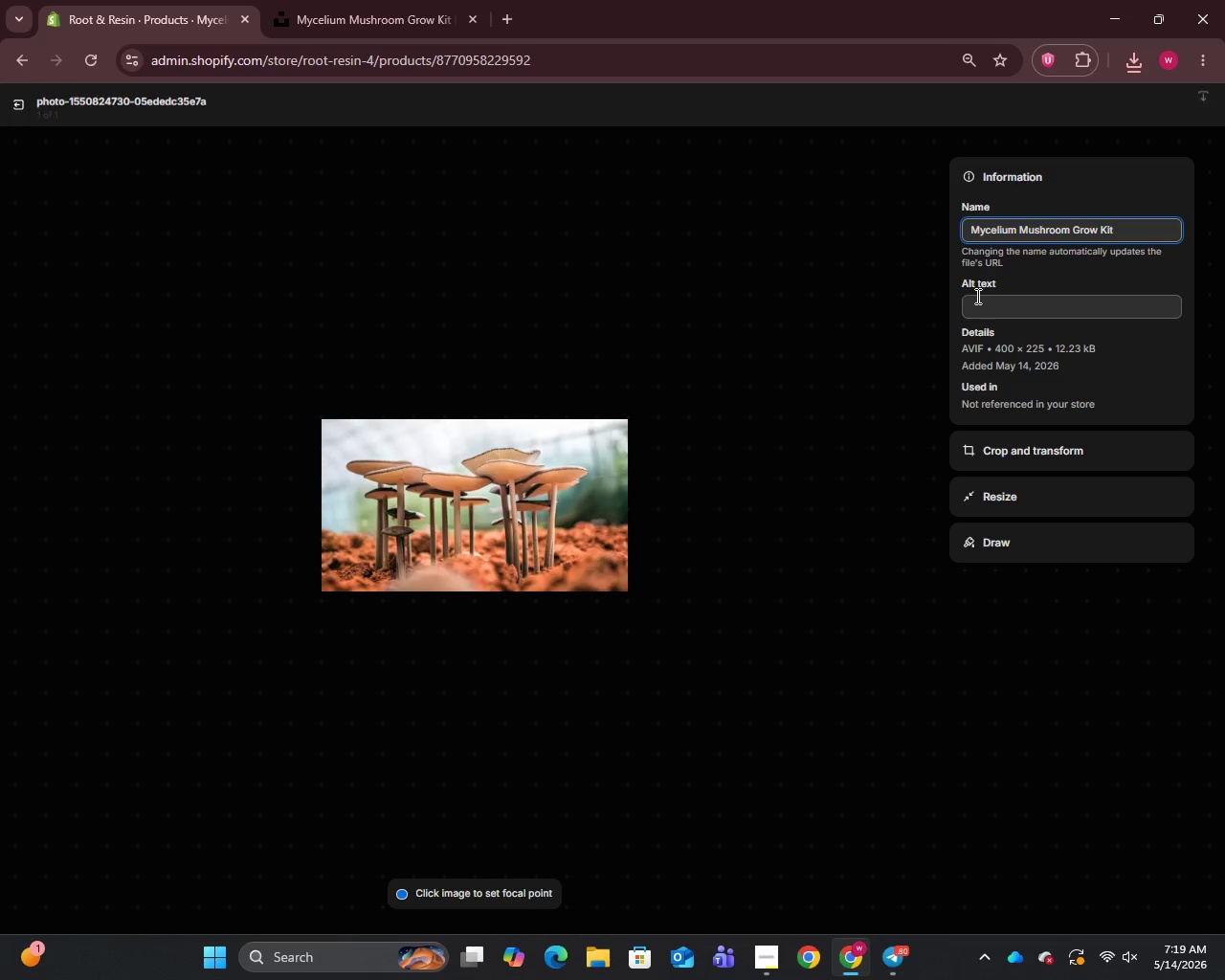 
left_click([976, 296])
 